 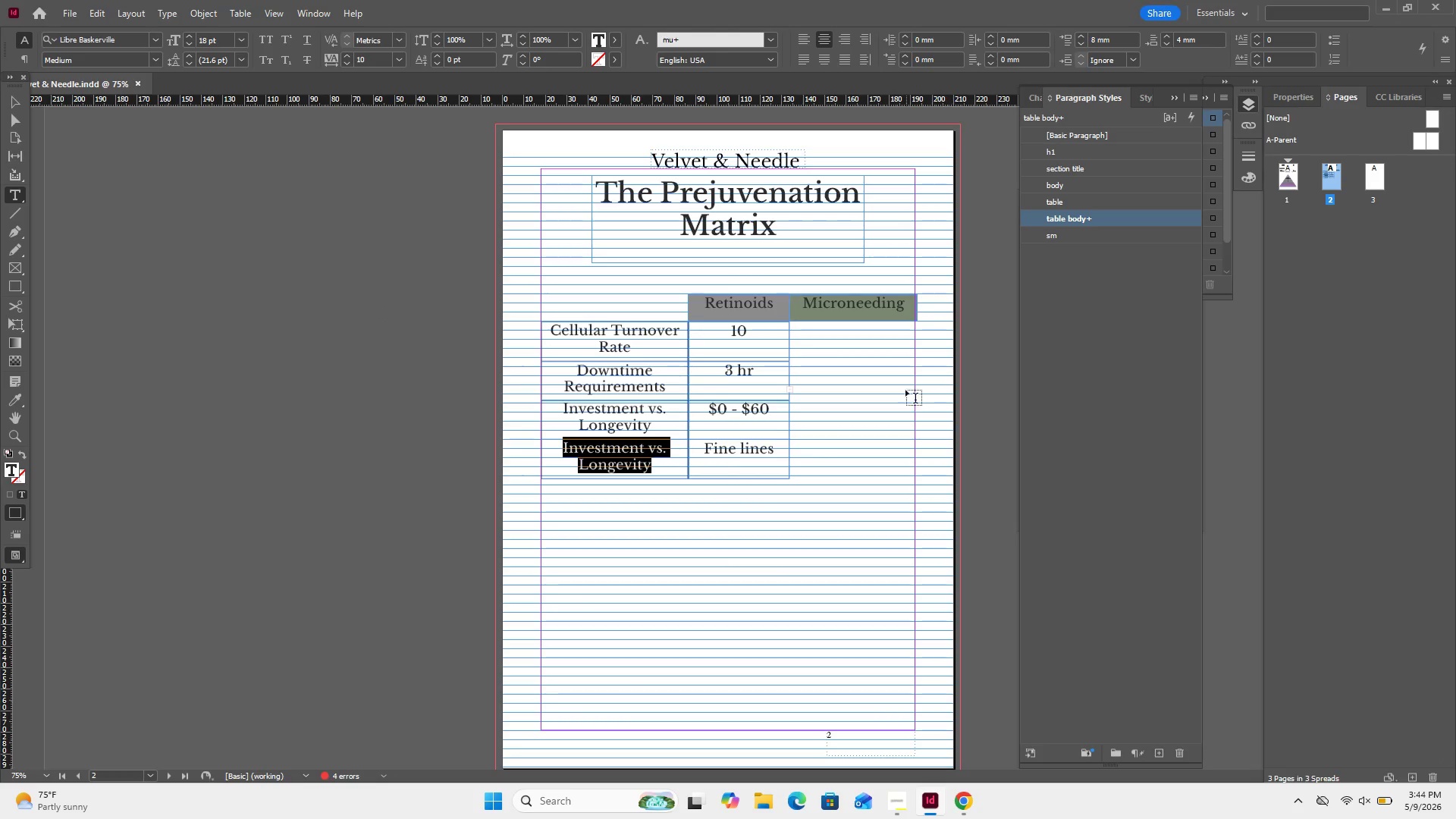 
key(Control+V)
 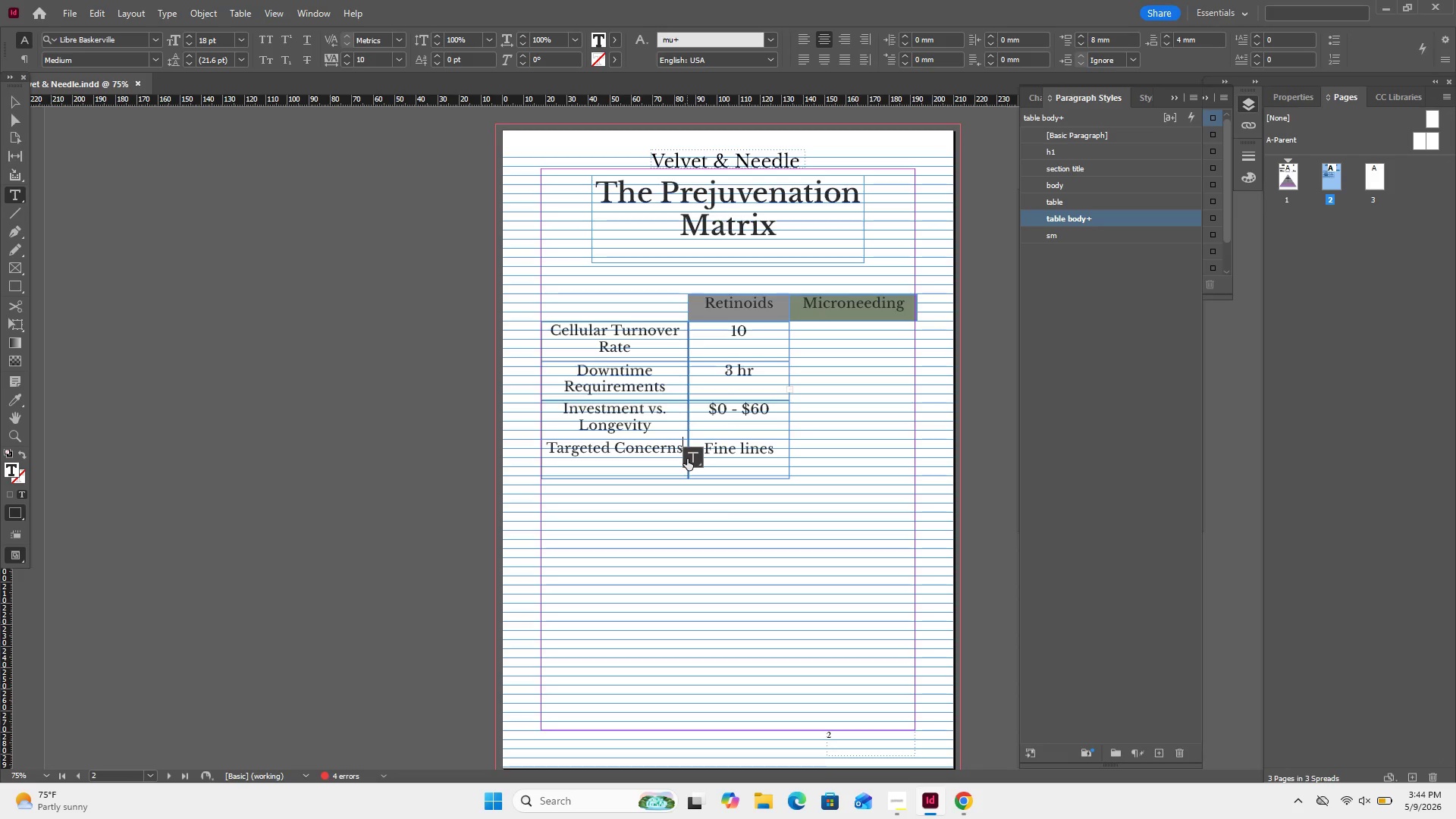 
wait(13.14)
 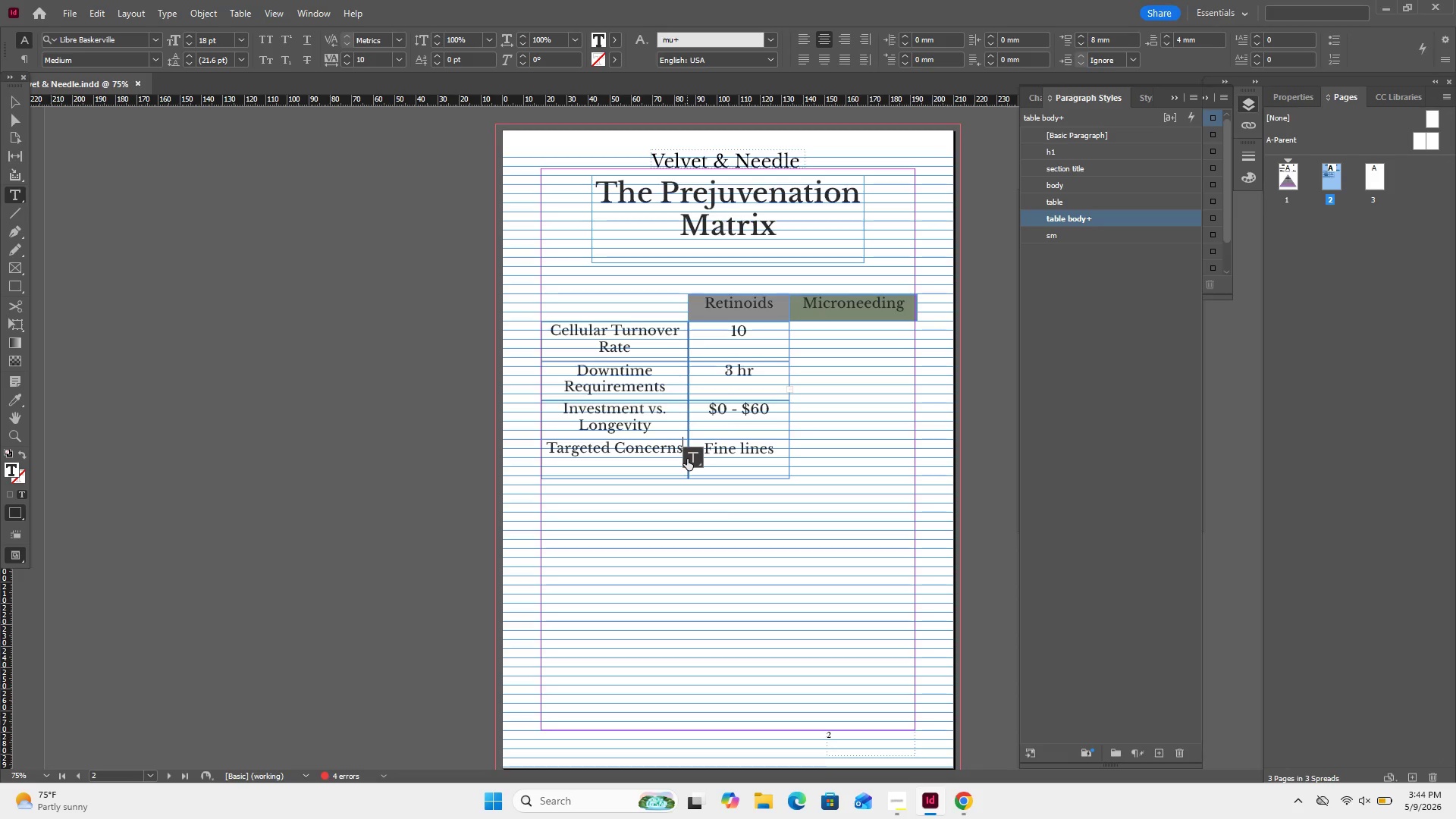 
left_click([24, 106])
 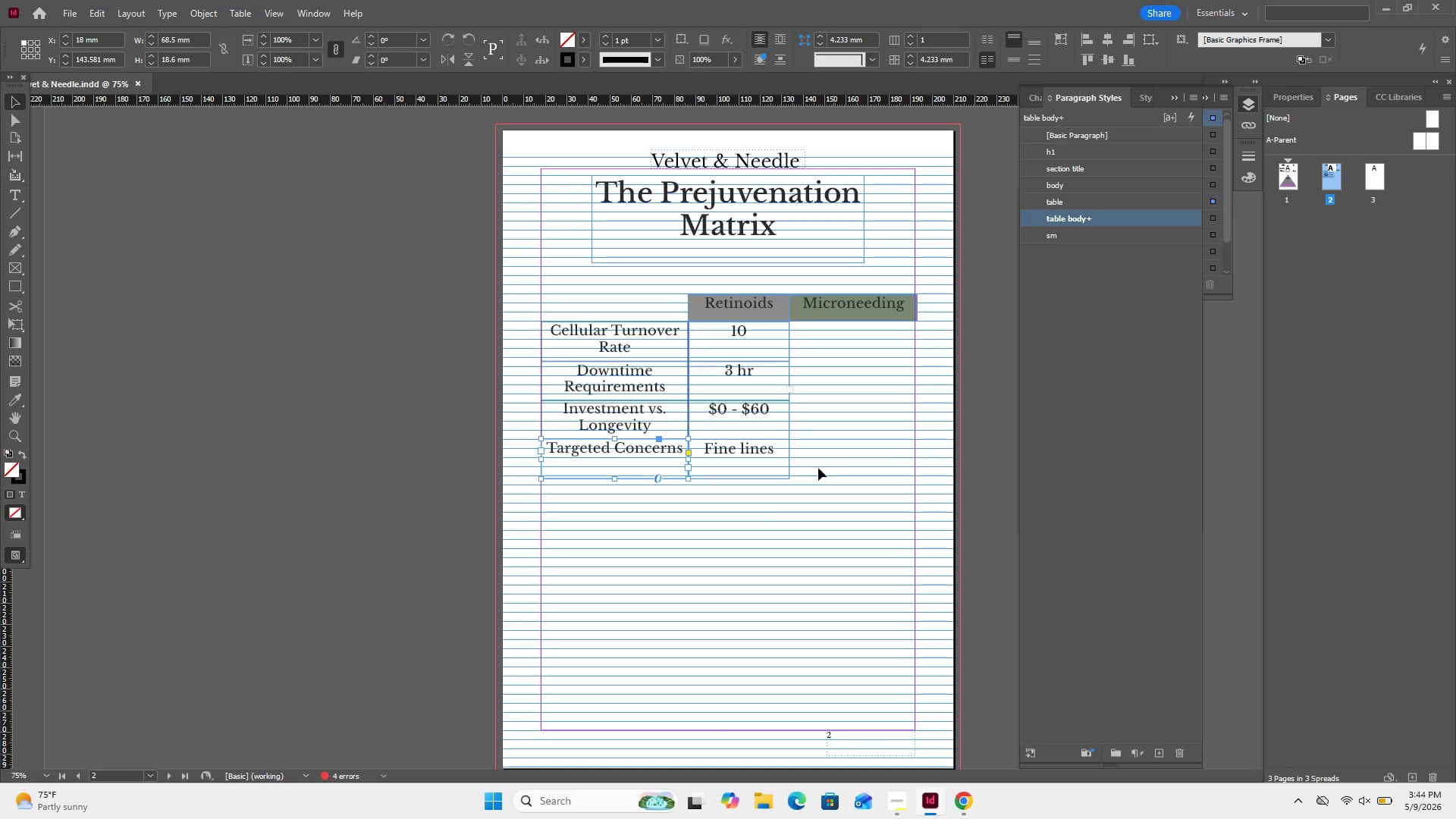 
left_click_drag(start_coordinate=[820, 504], to_coordinate=[736, 335])
 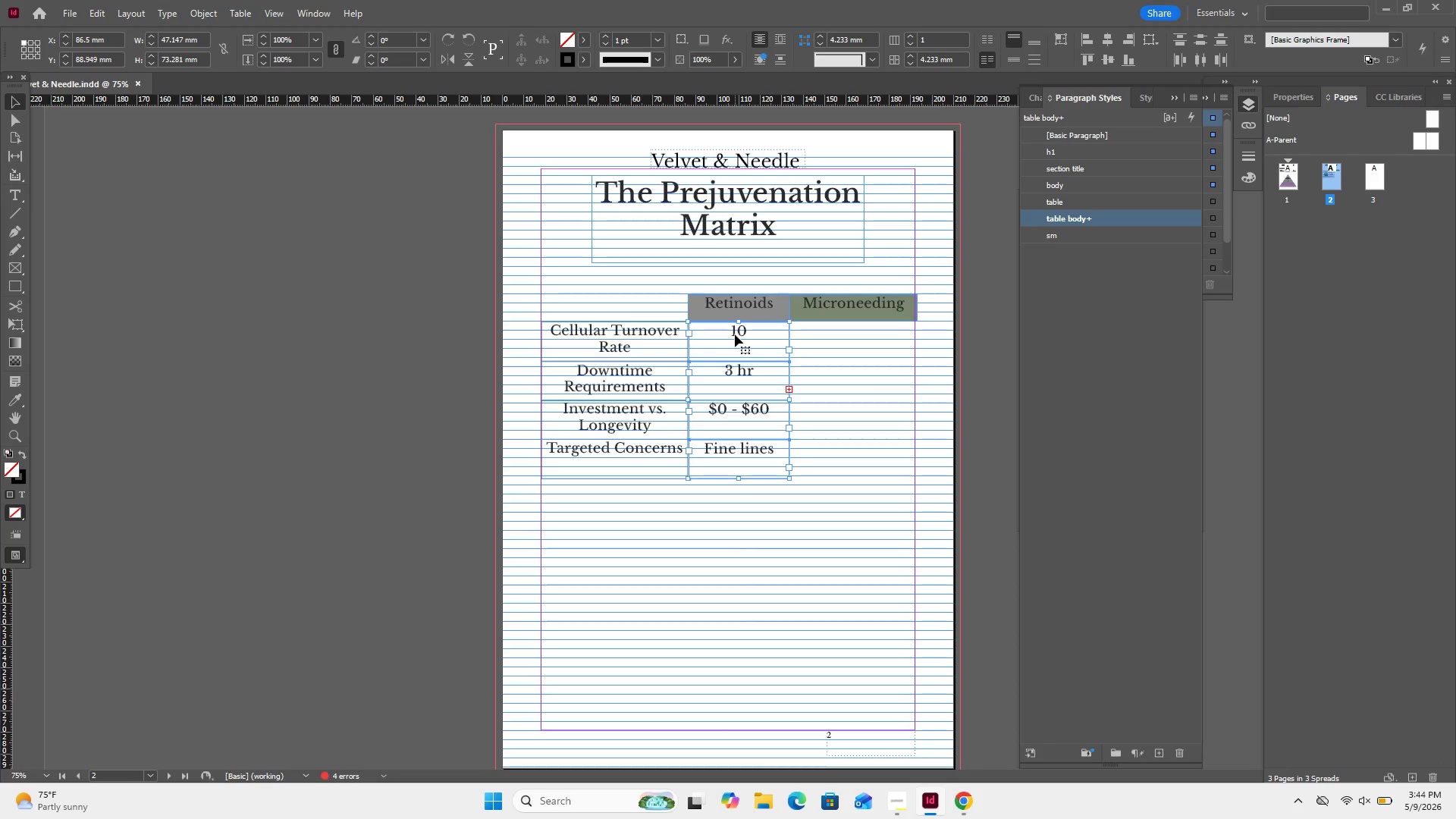 
key(Control+C)
 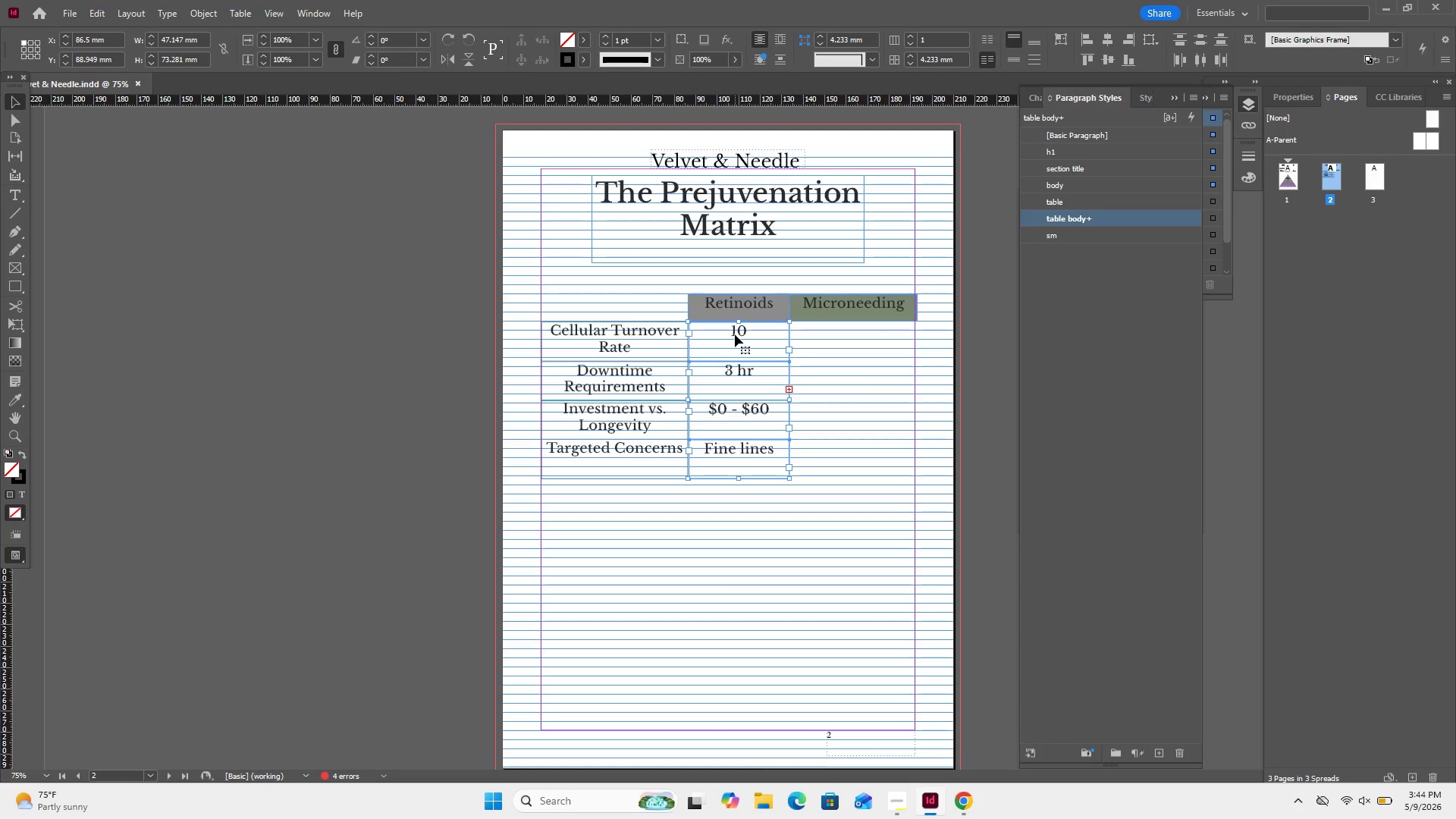 
key(Control+V)
 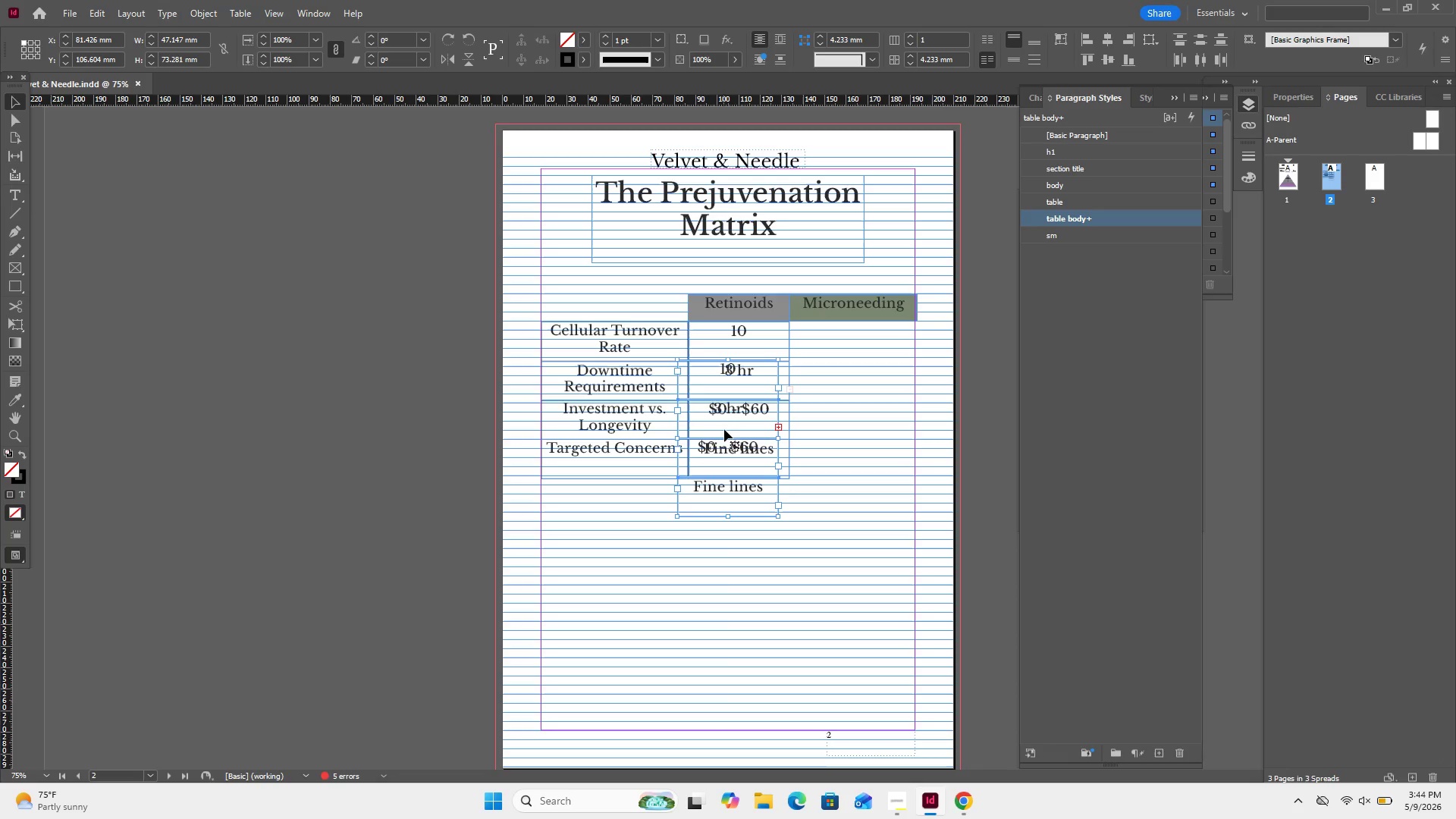 
left_click_drag(start_coordinate=[724, 443], to_coordinate=[839, 407])
 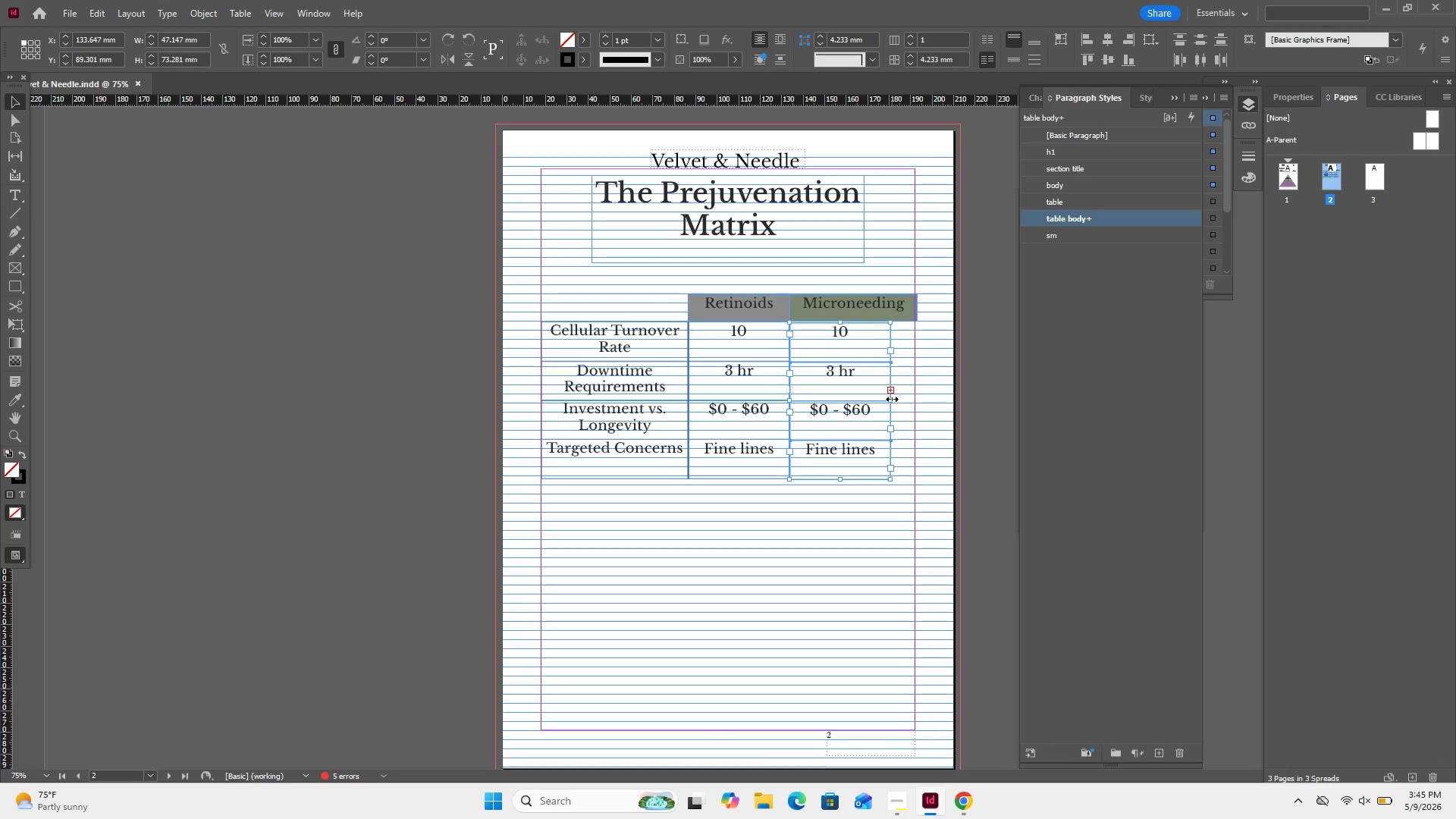 
left_click_drag(start_coordinate=[892, 399], to_coordinate=[912, 398])
 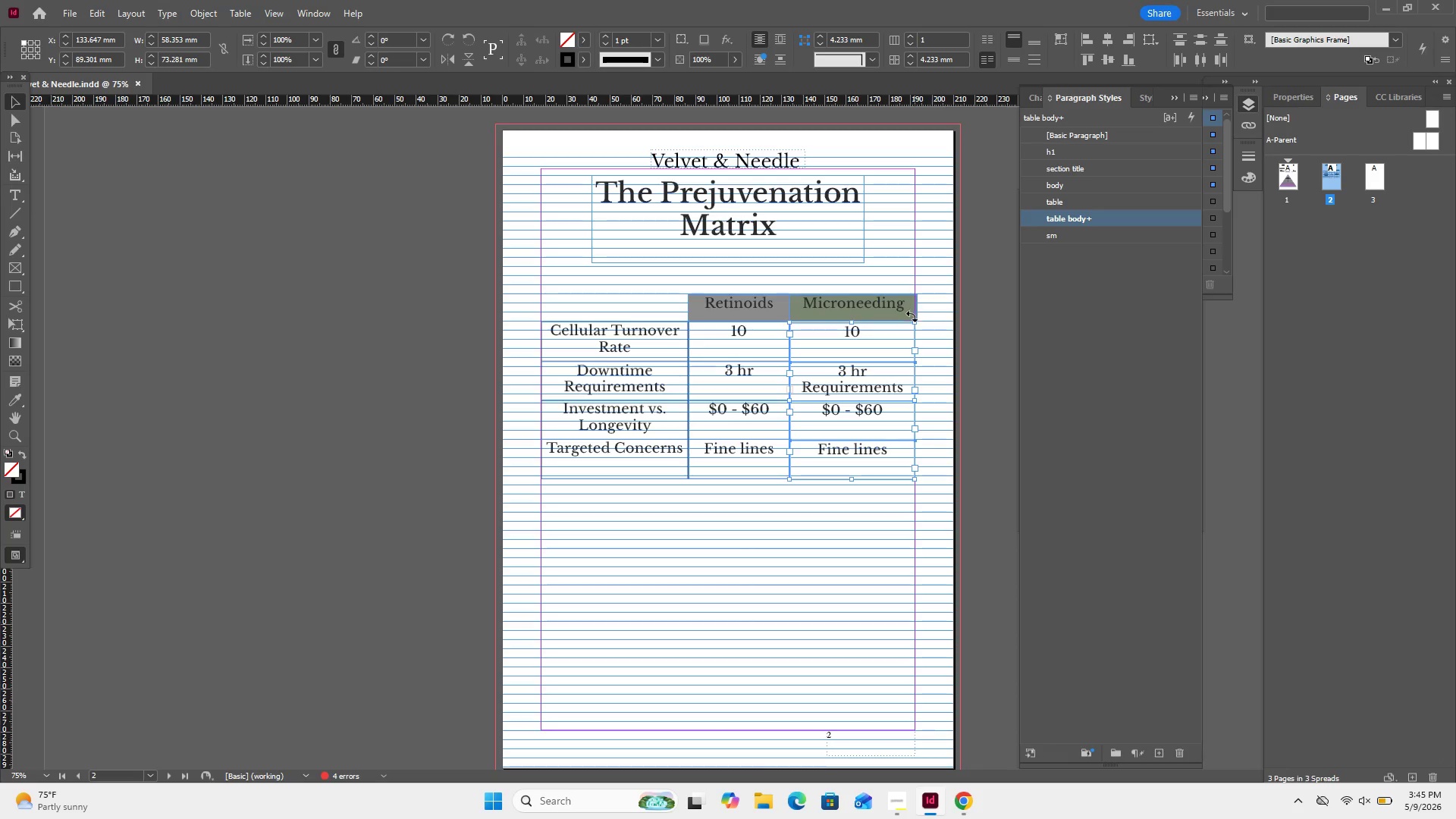 
left_click([912, 316])
 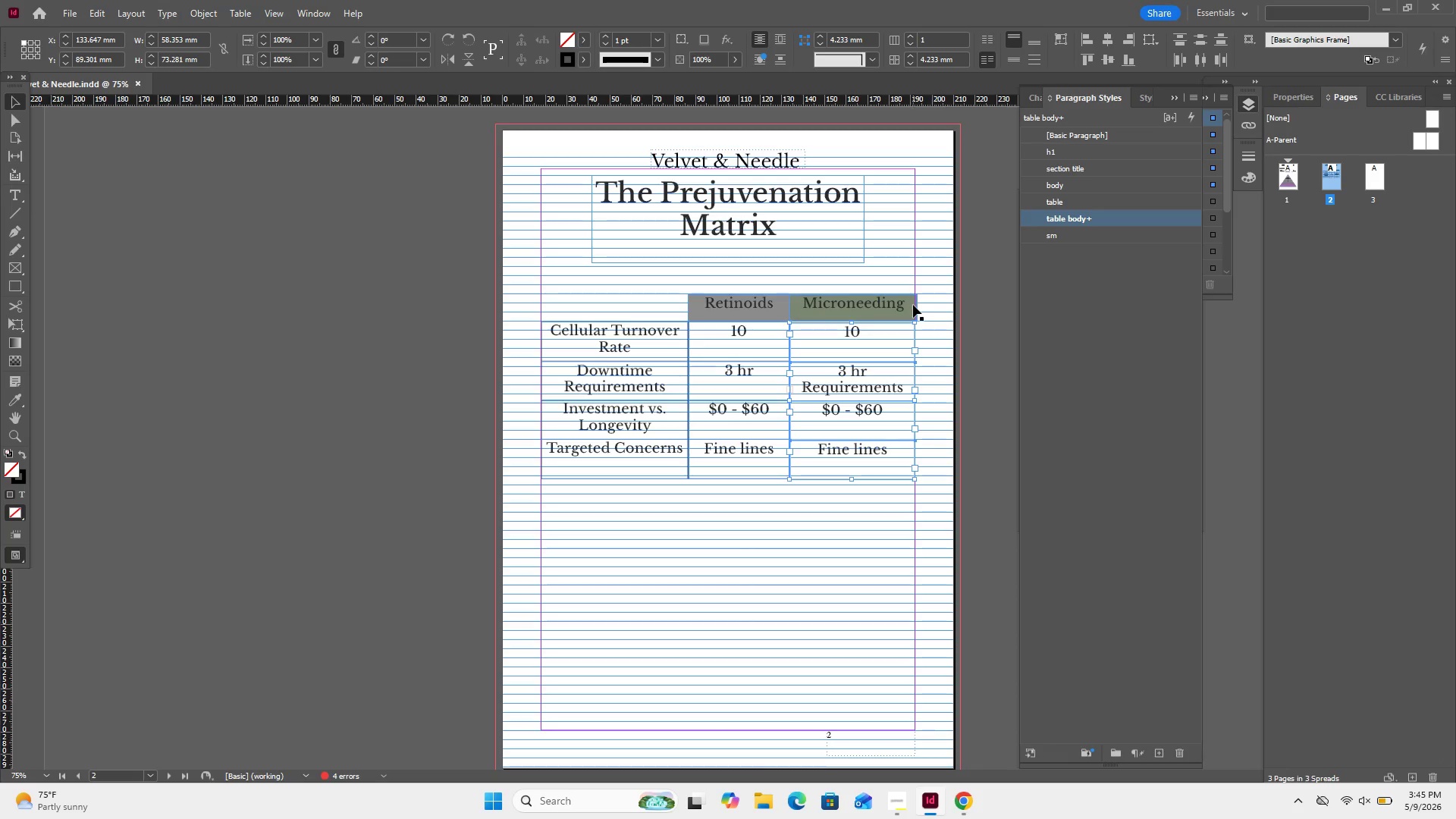 
left_click([913, 305])
 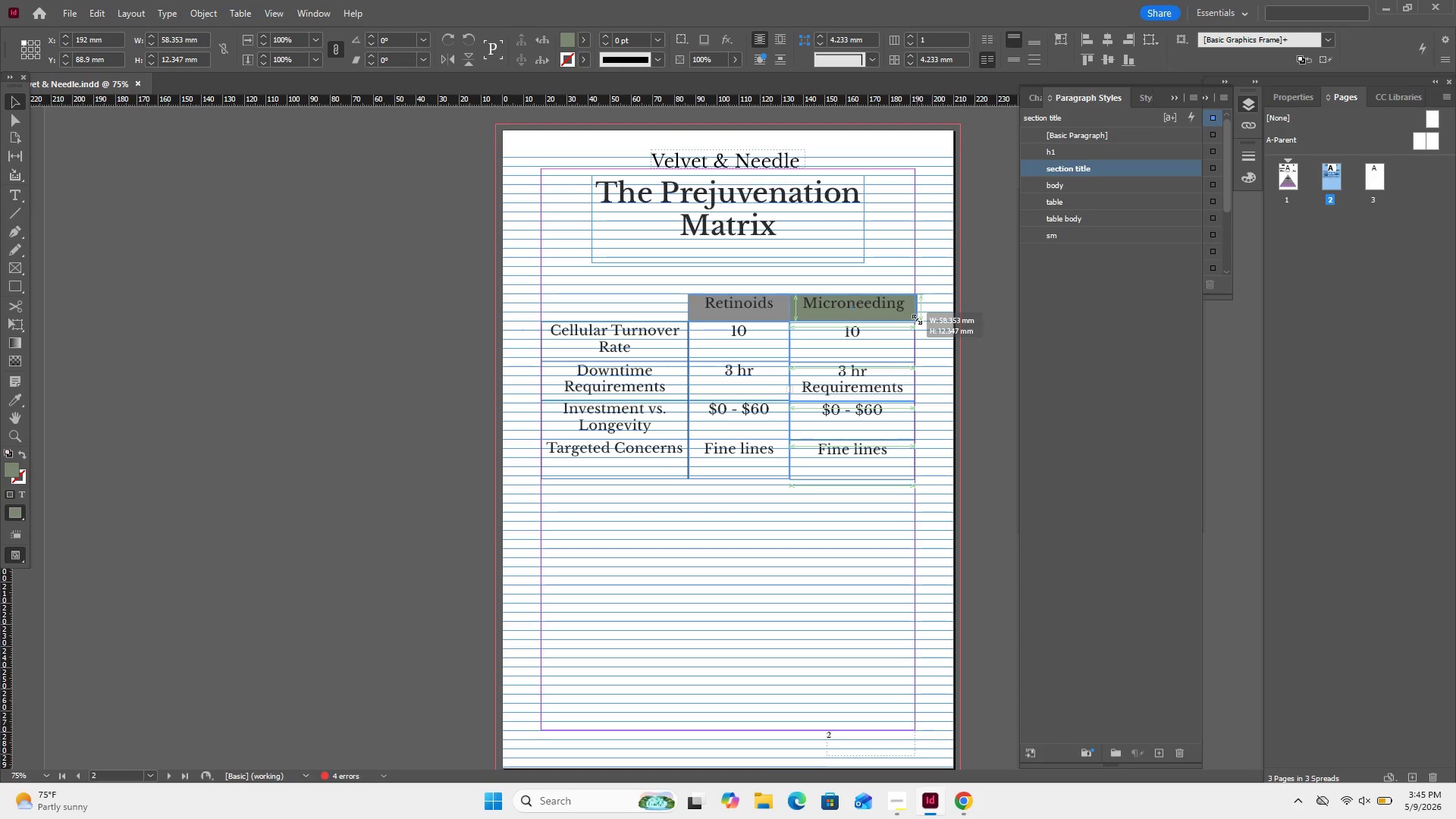 
wait(8.5)
 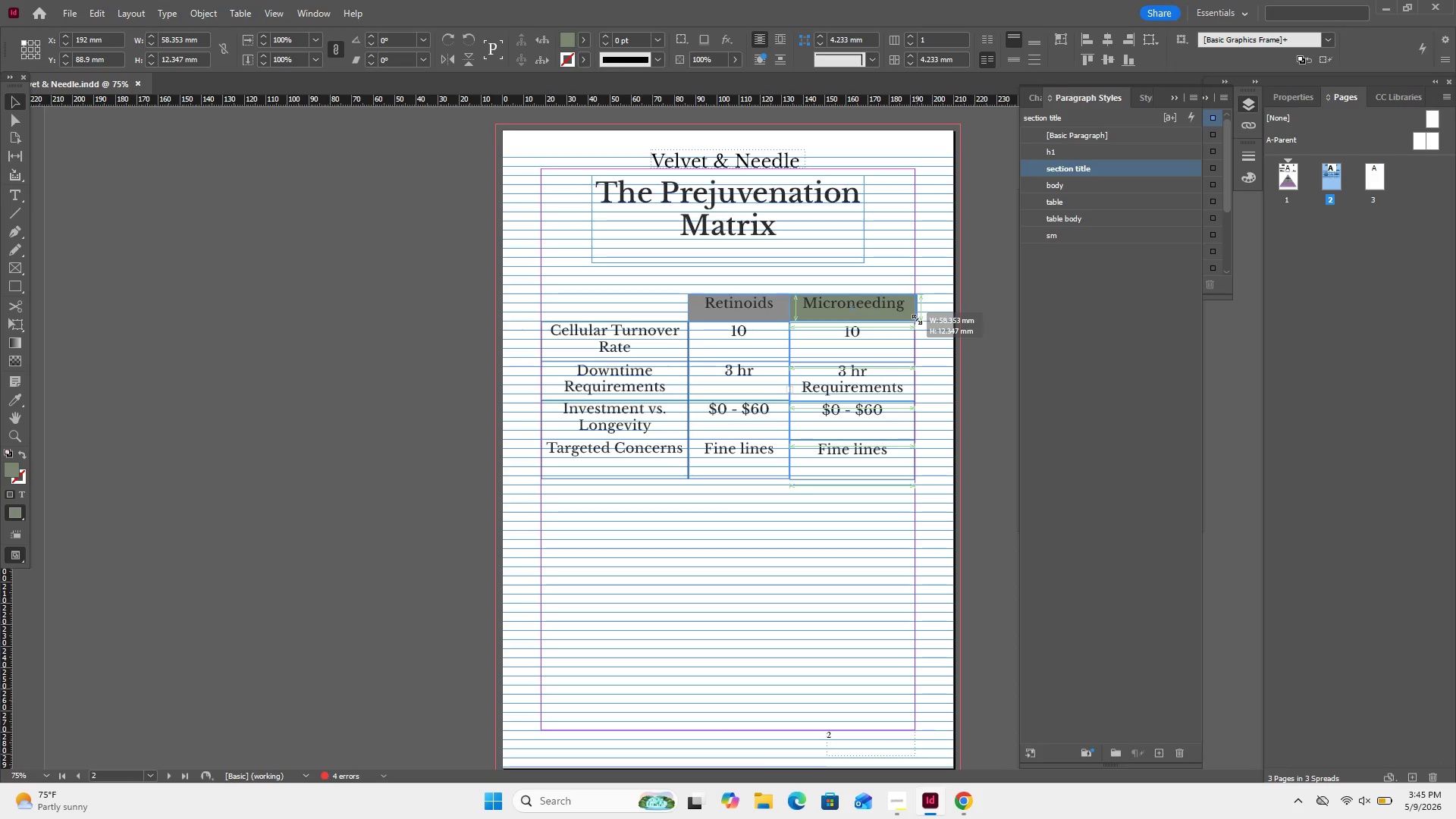 
double_click([743, 333])
 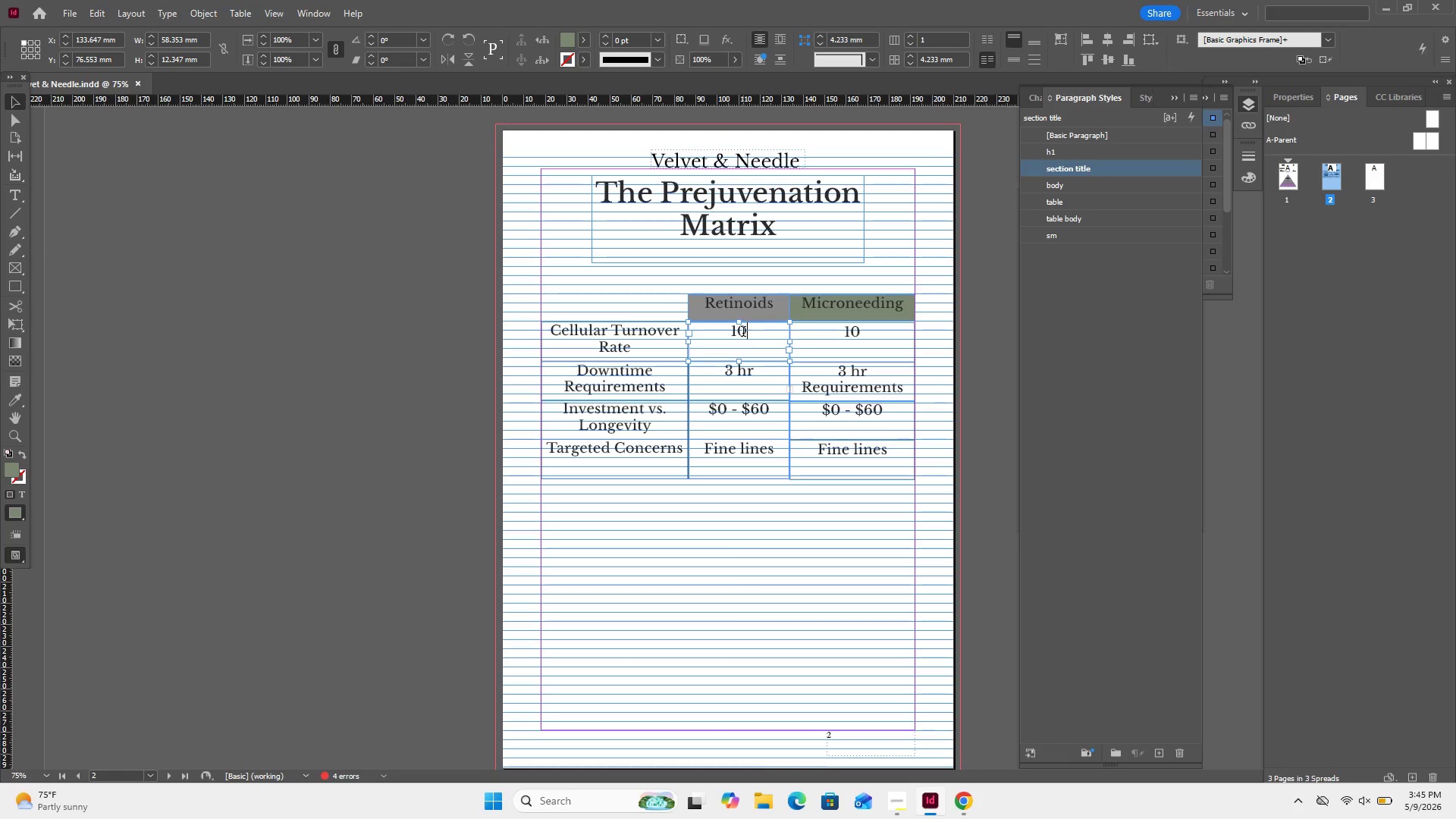 
triple_click([743, 333])
 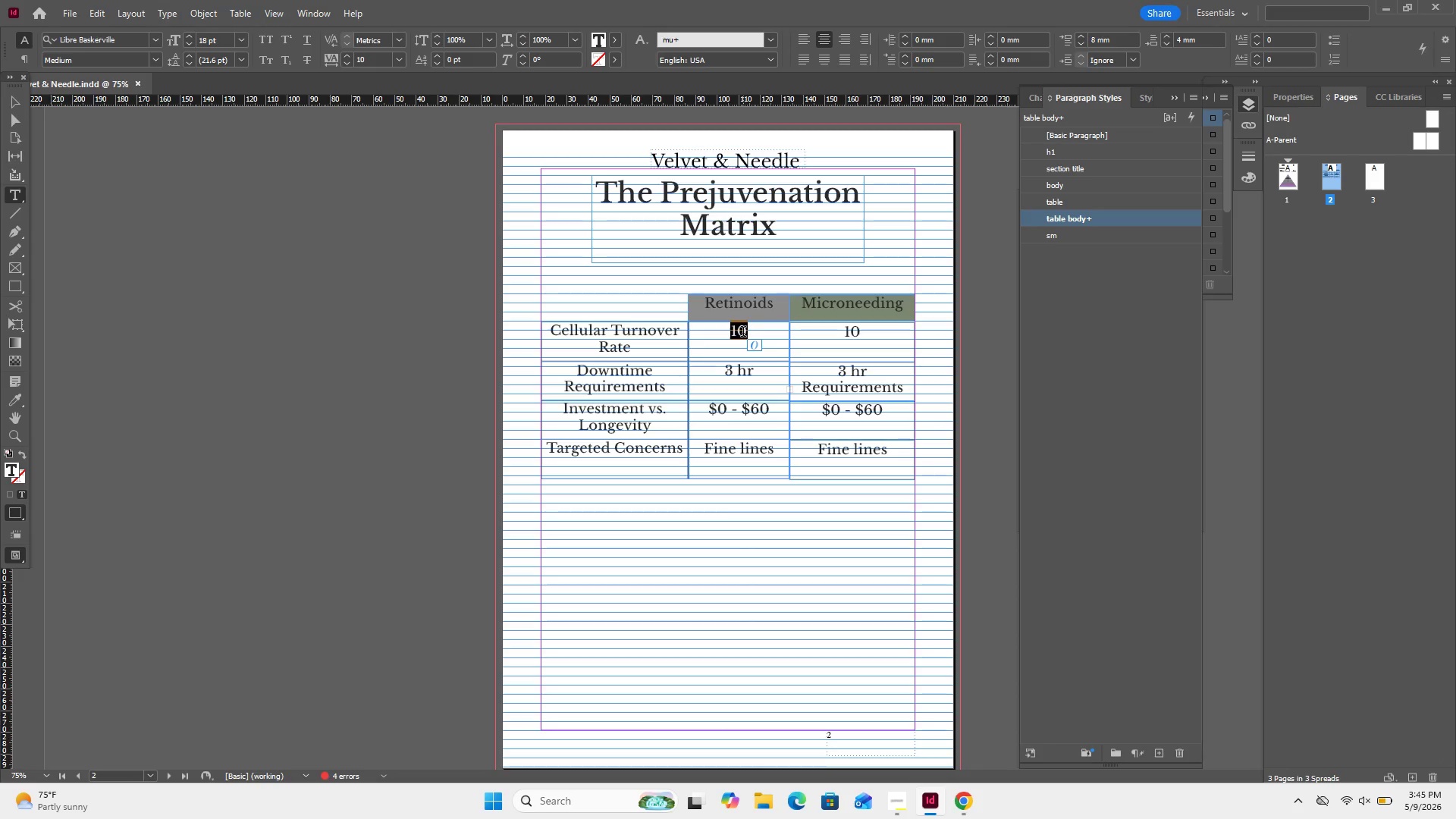 
left_click([743, 333])
 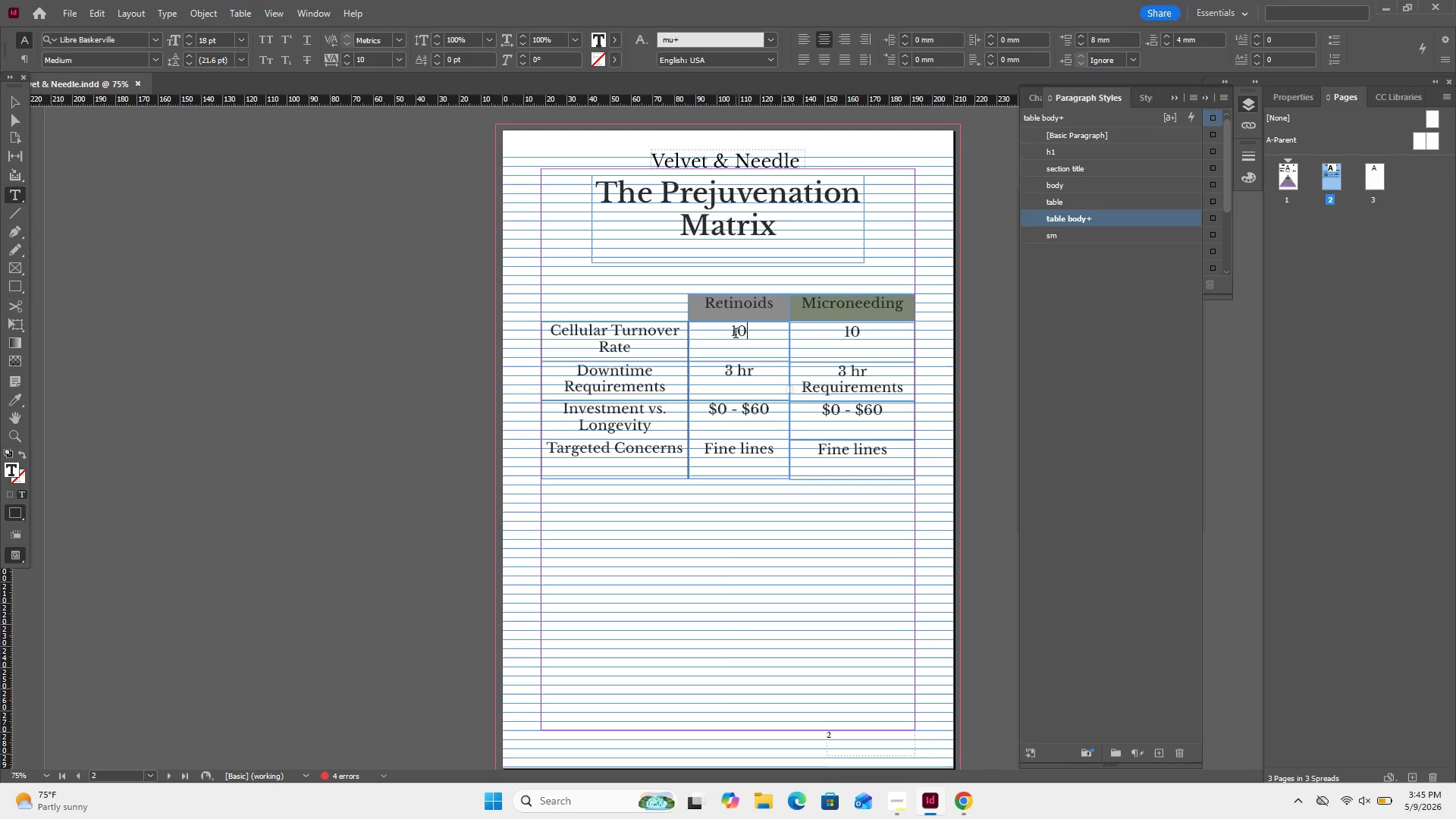 
type( Days)
 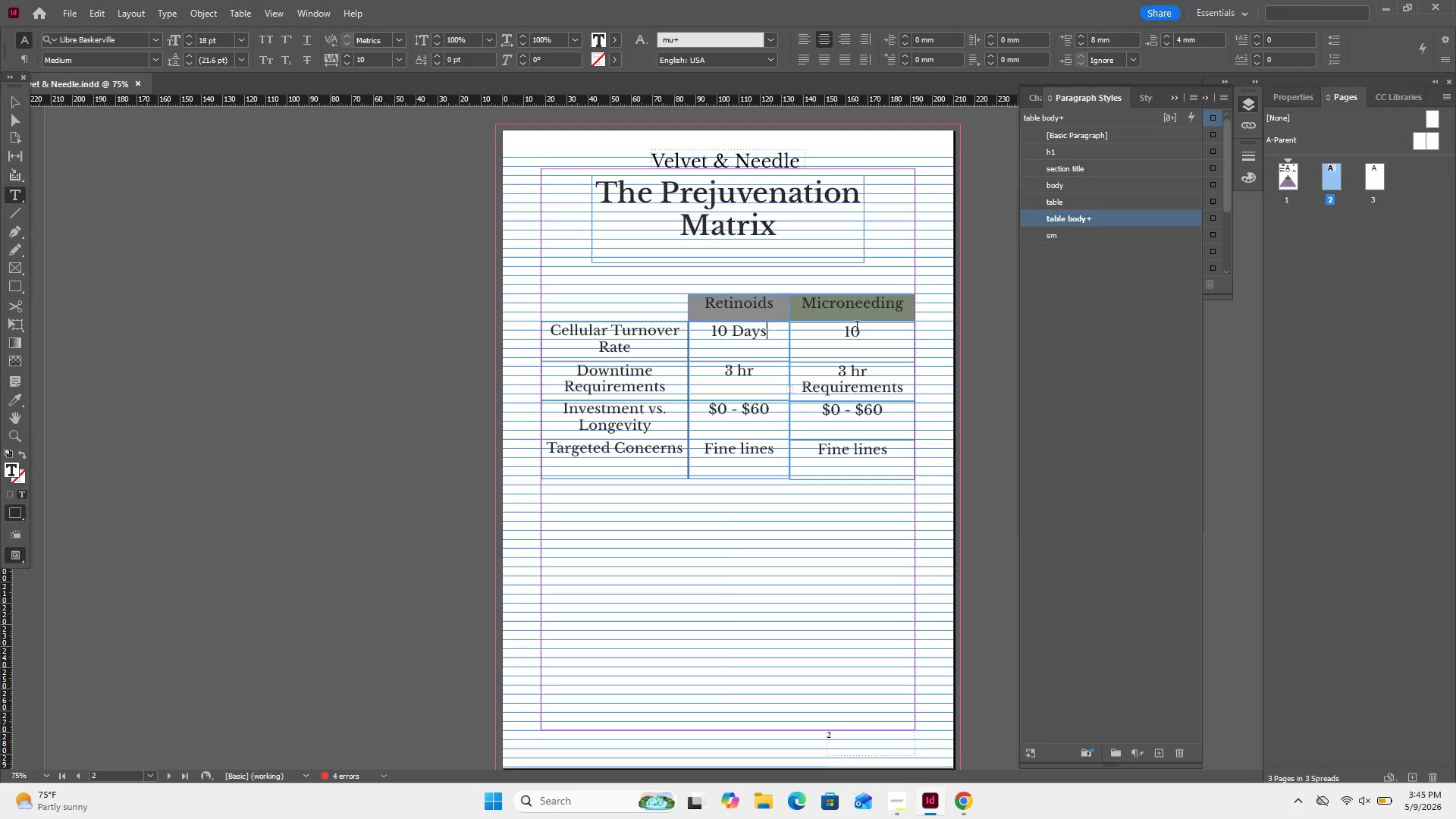 
left_click([860, 331])
 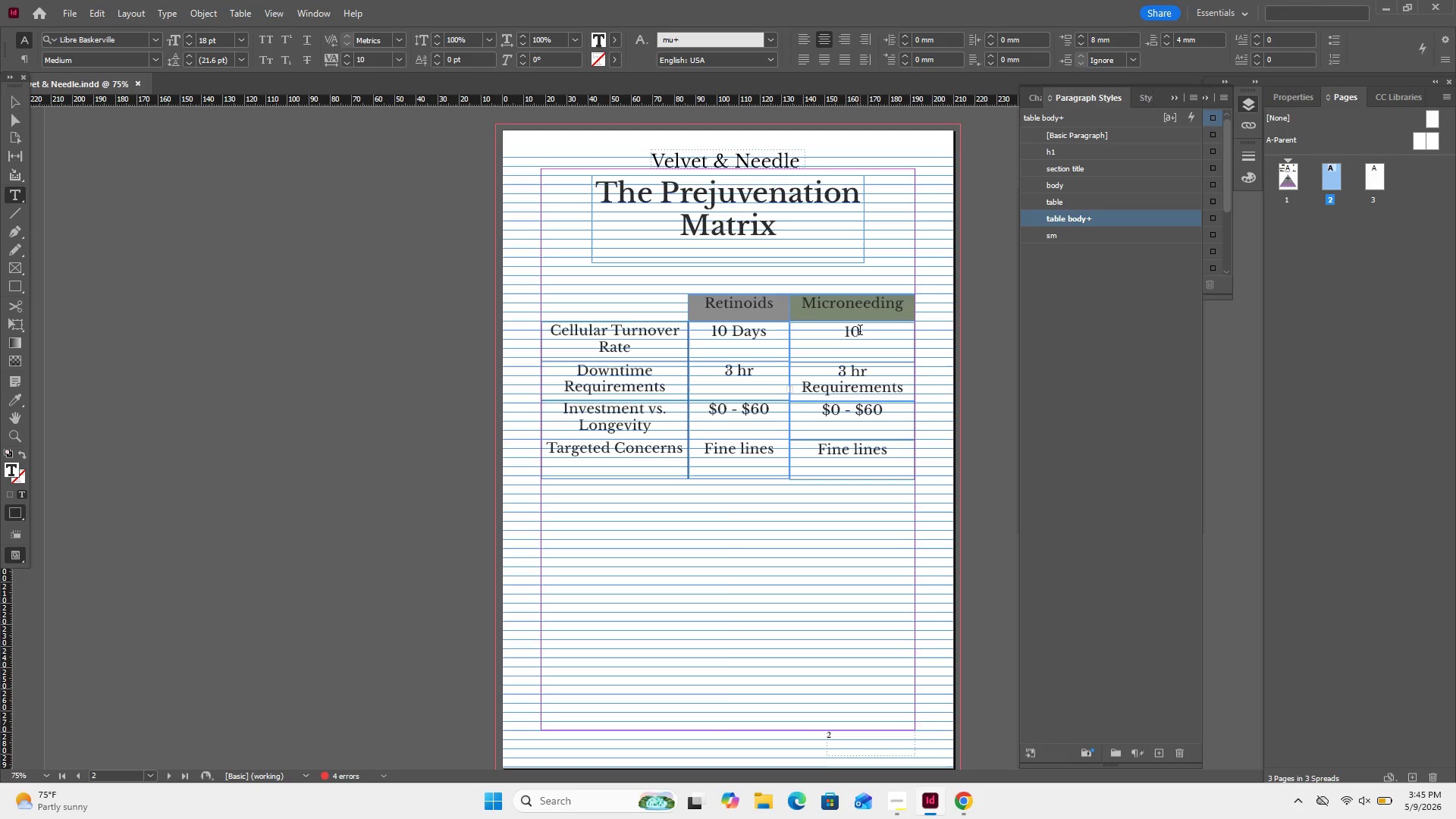 
type( Days)
 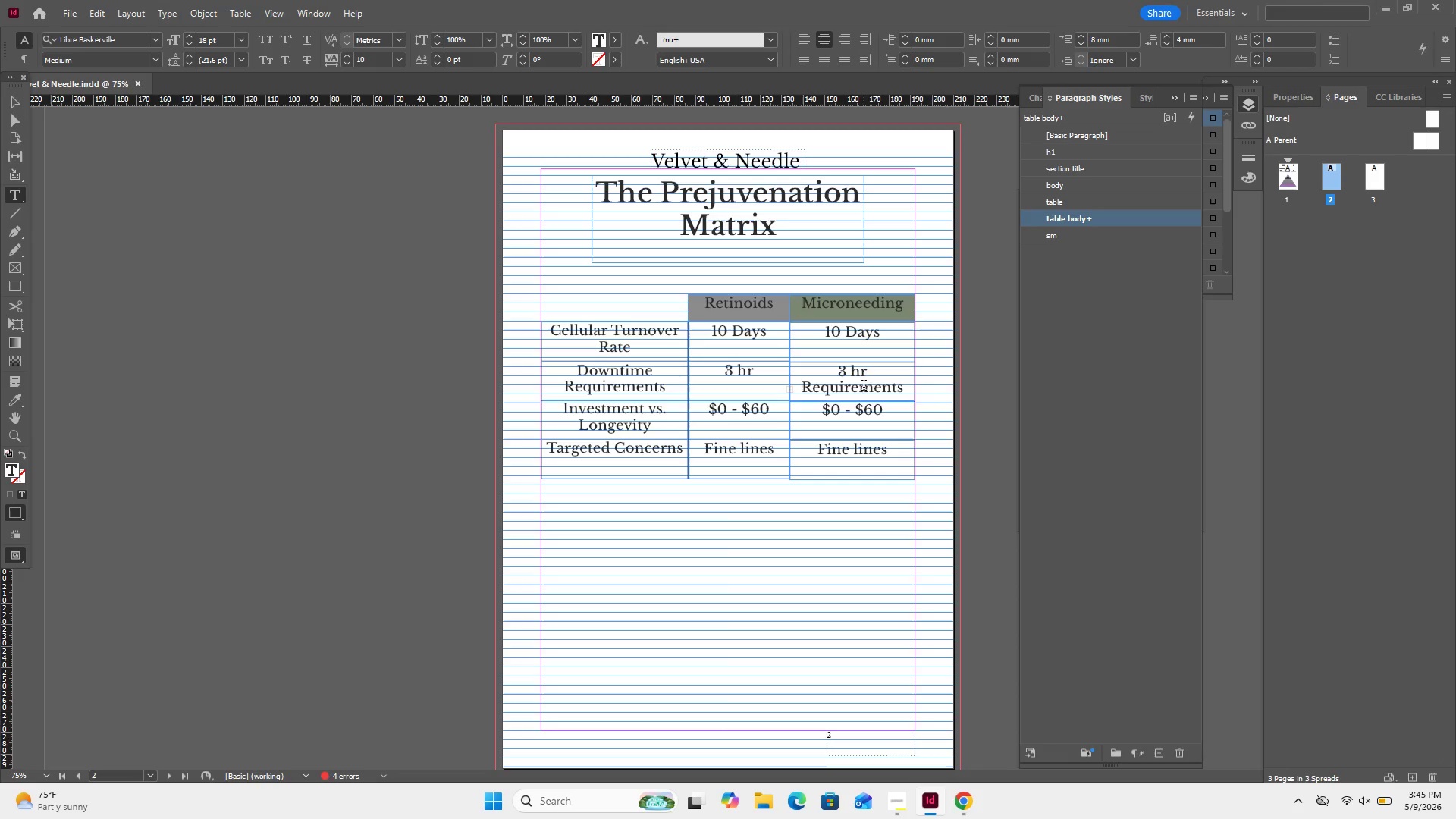 
double_click([864, 388])
 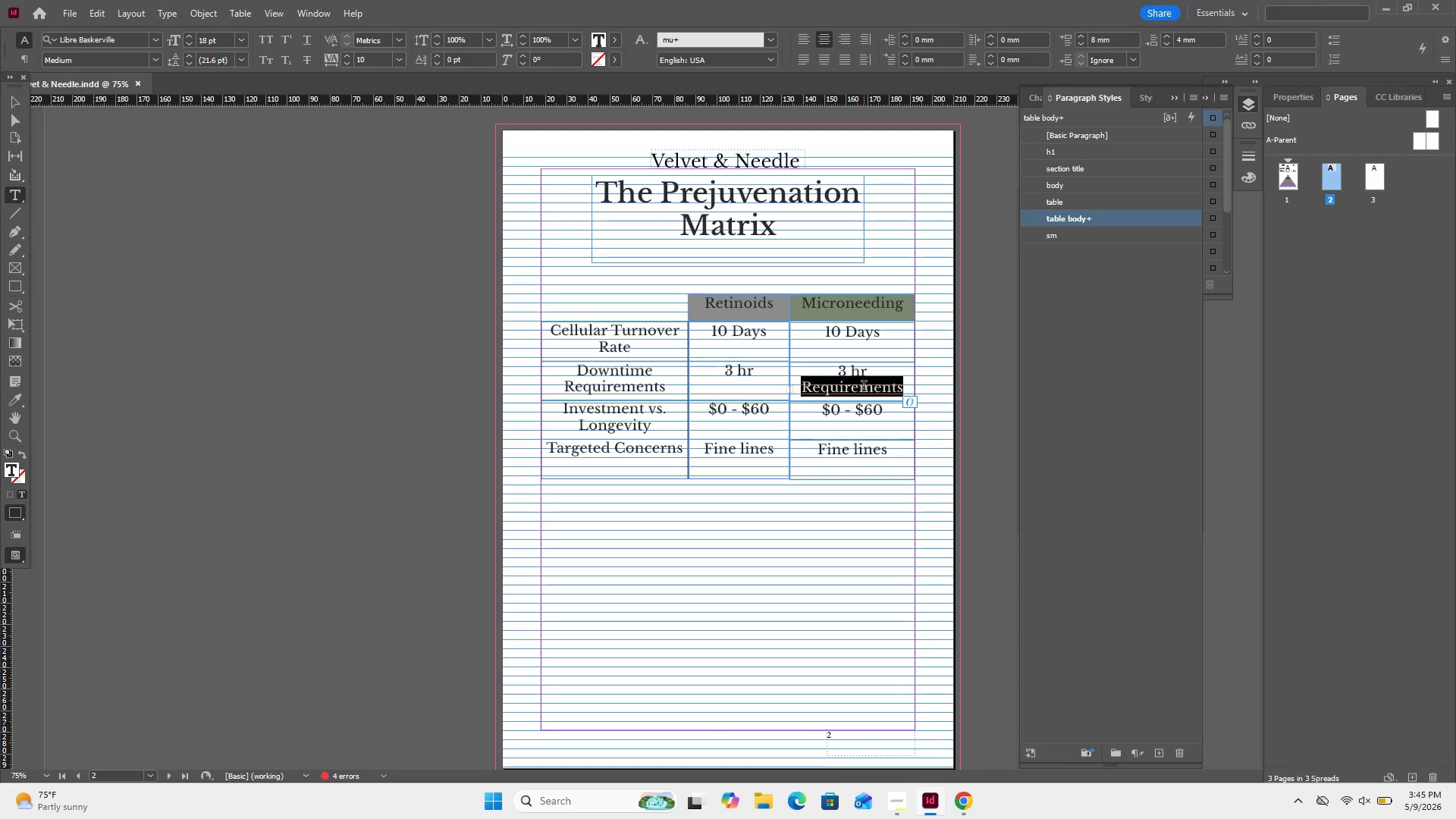 
key(Backspace)
 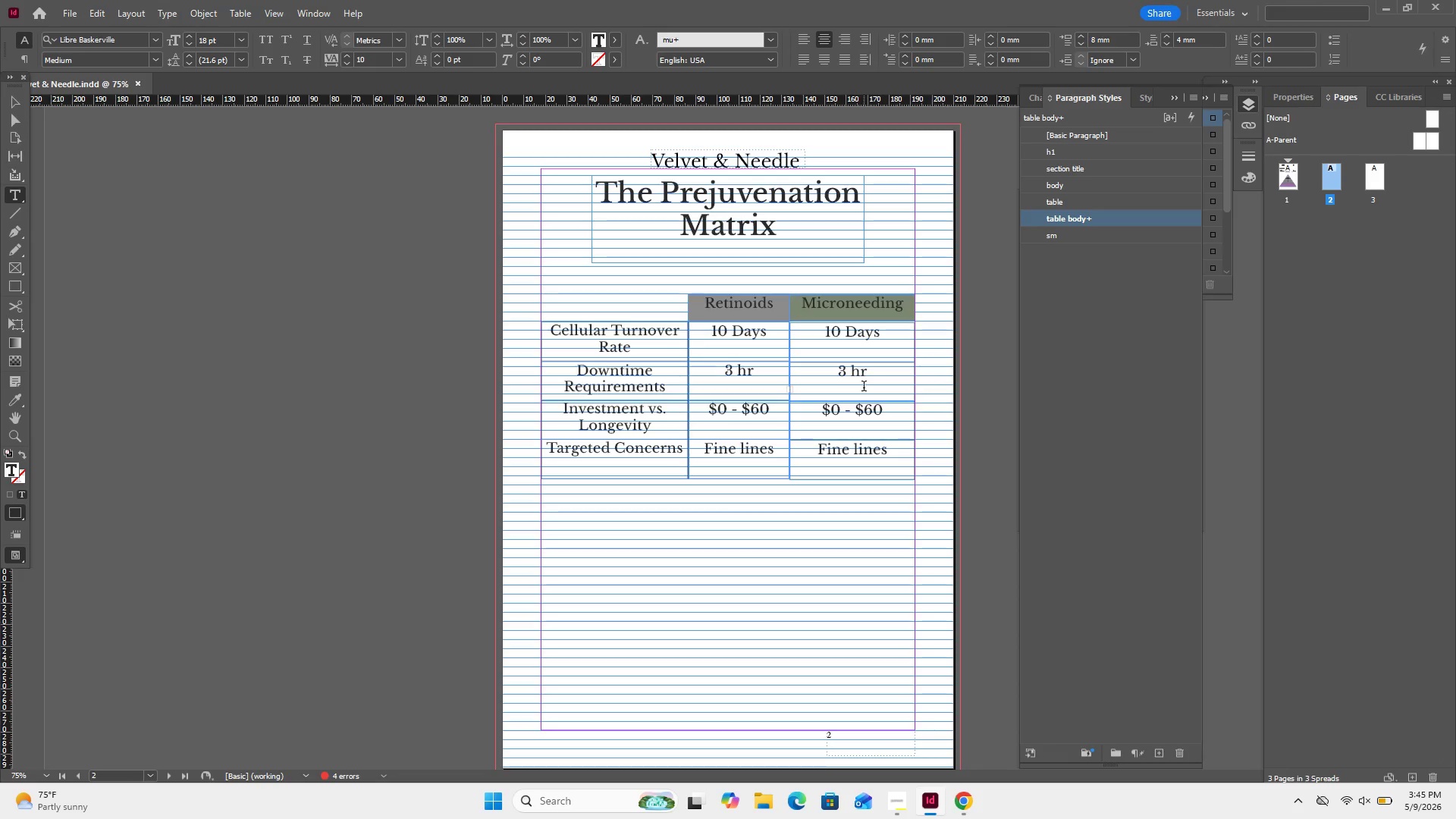 
wait(5.28)
 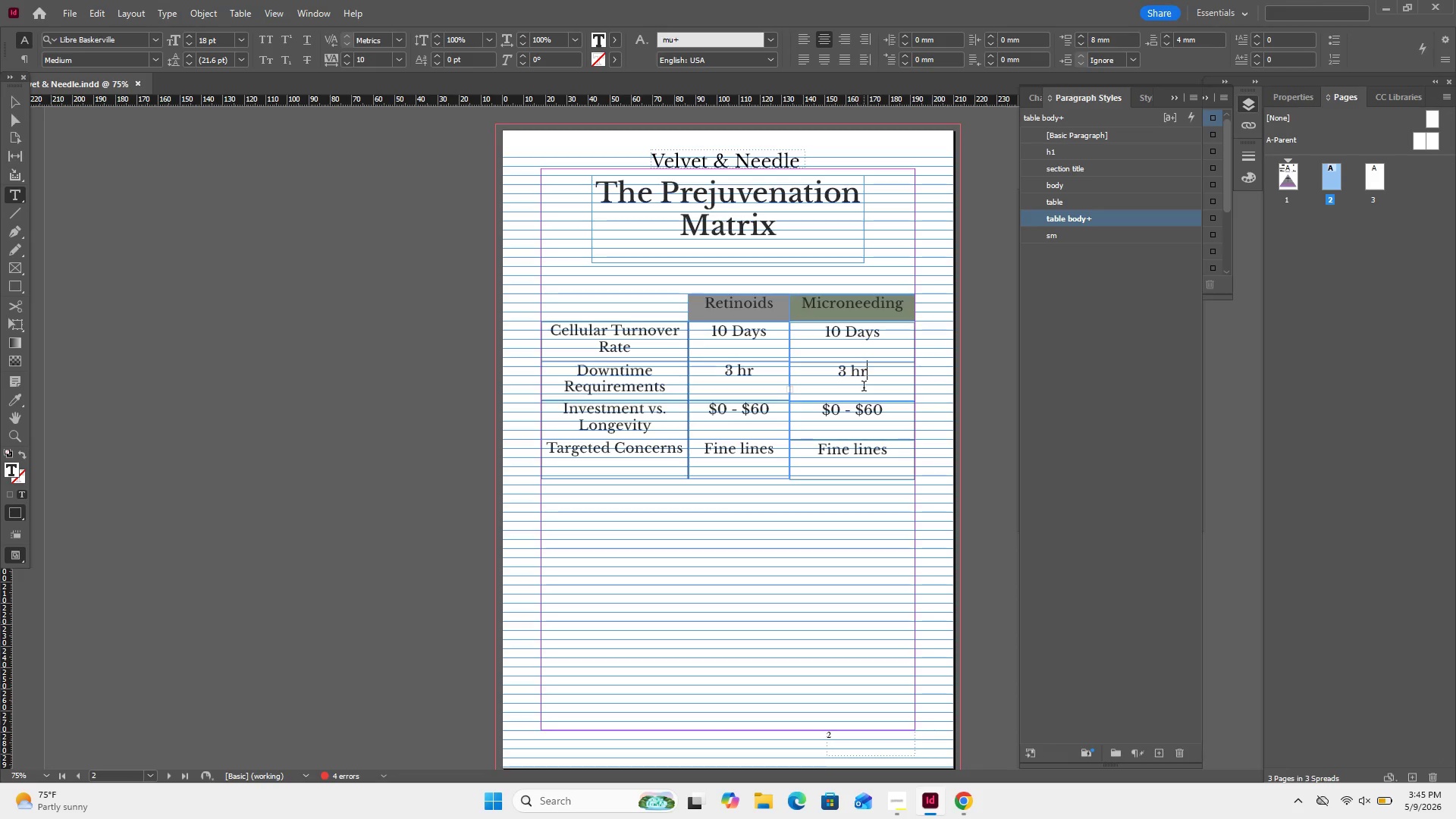 
key(ArrowLeft)
 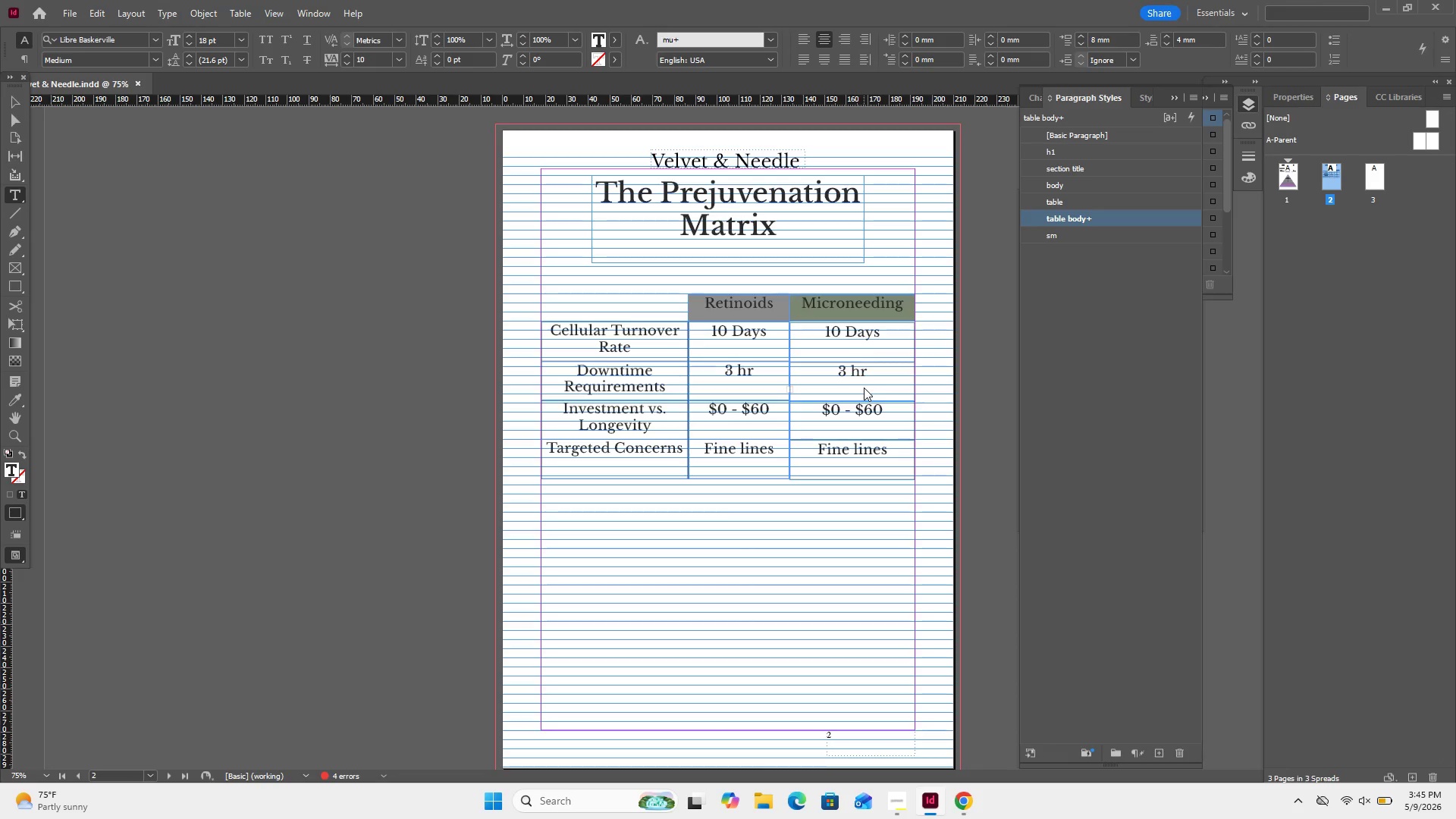 
key(ArrowLeft)
 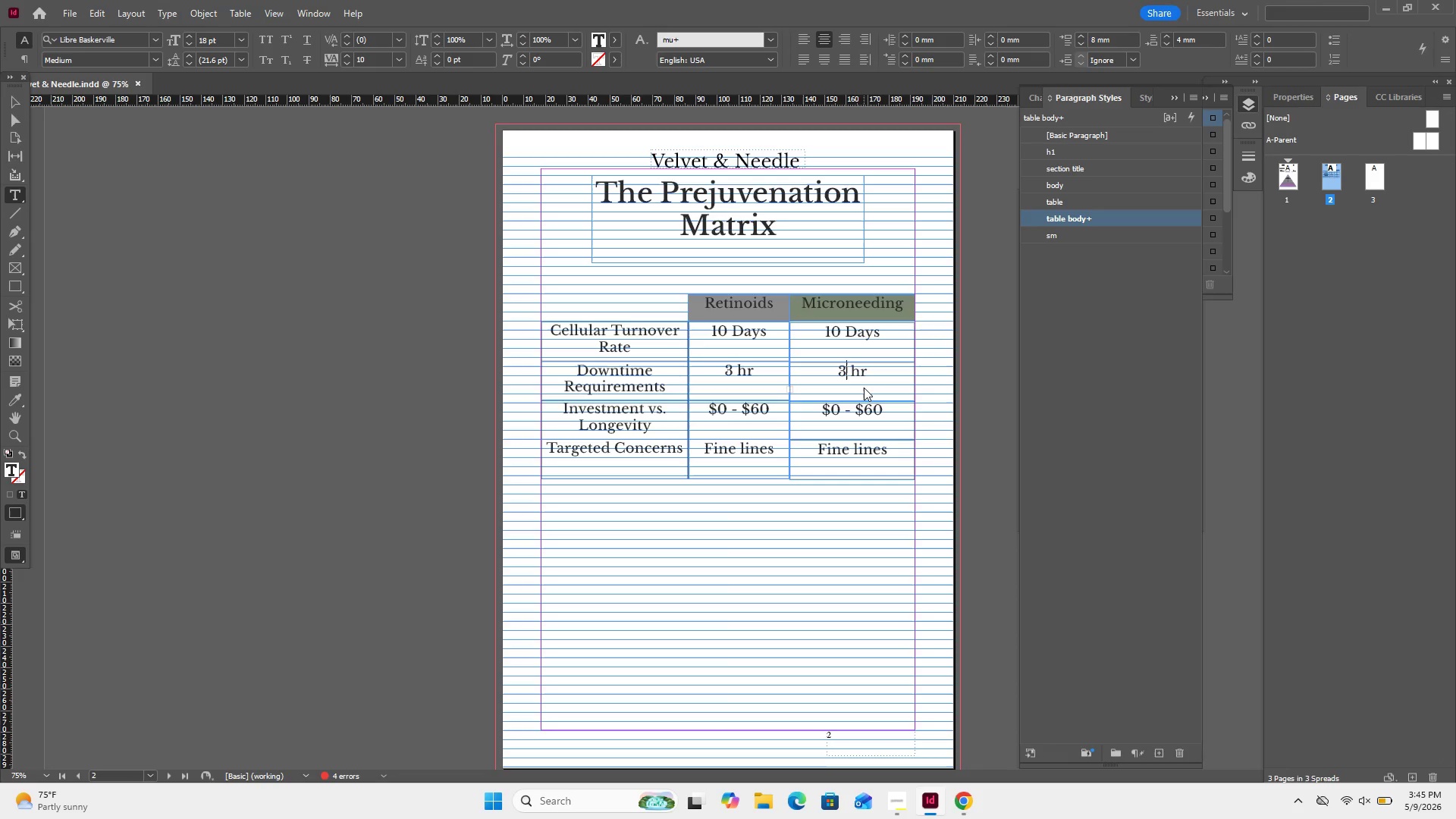 
key(ArrowLeft)
 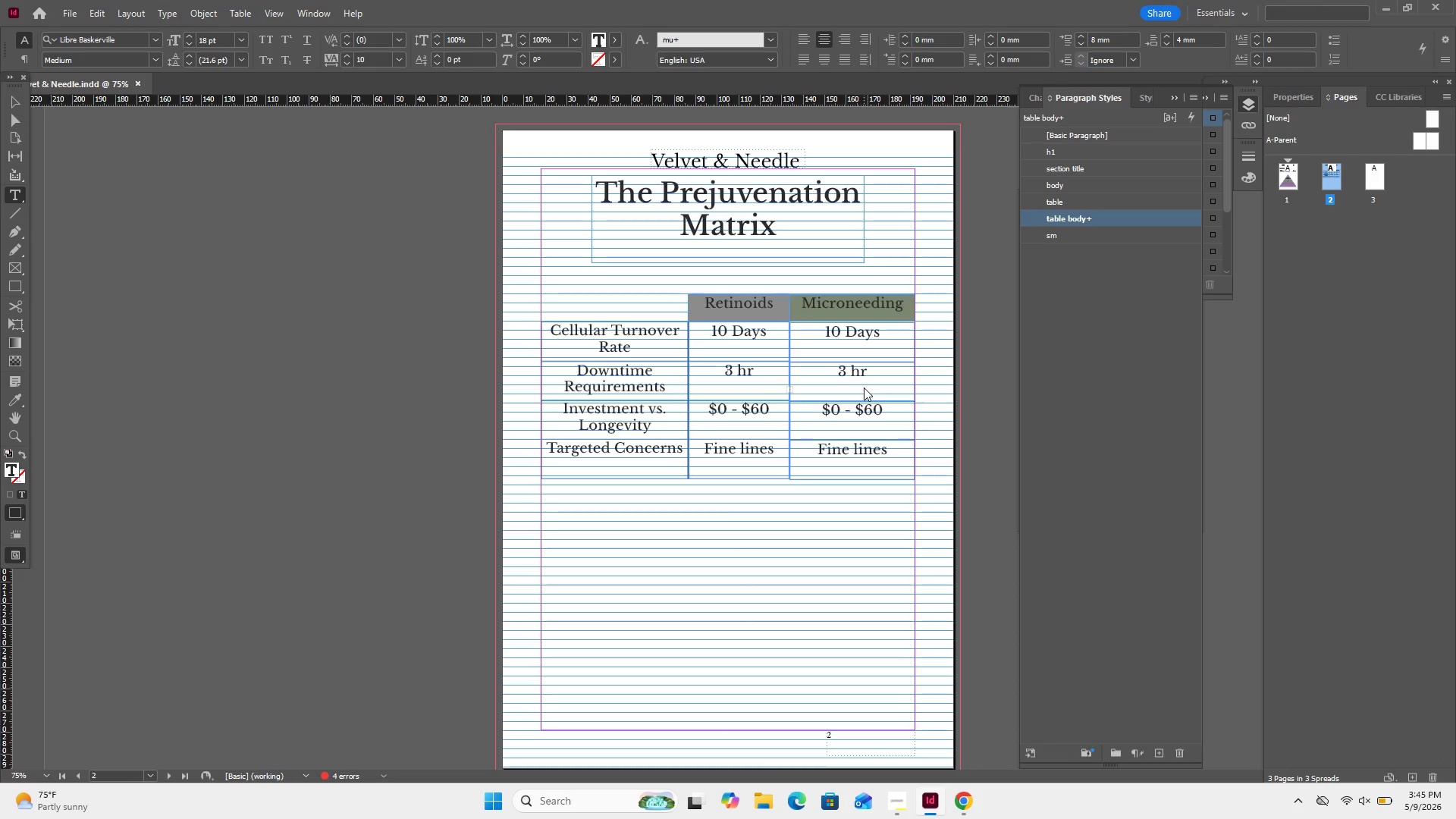 
key(Backspace)
 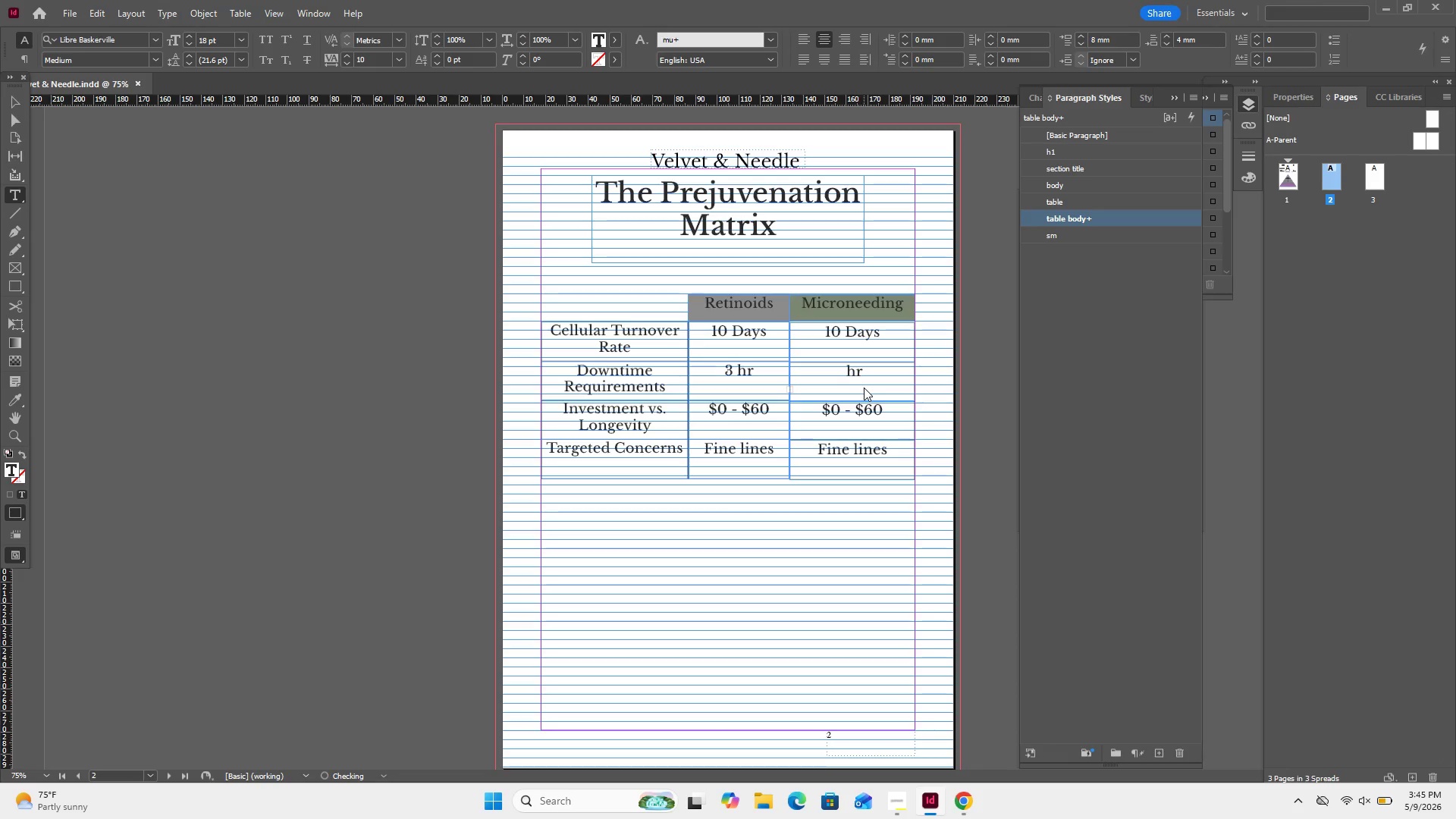 
key(Numpad4)
 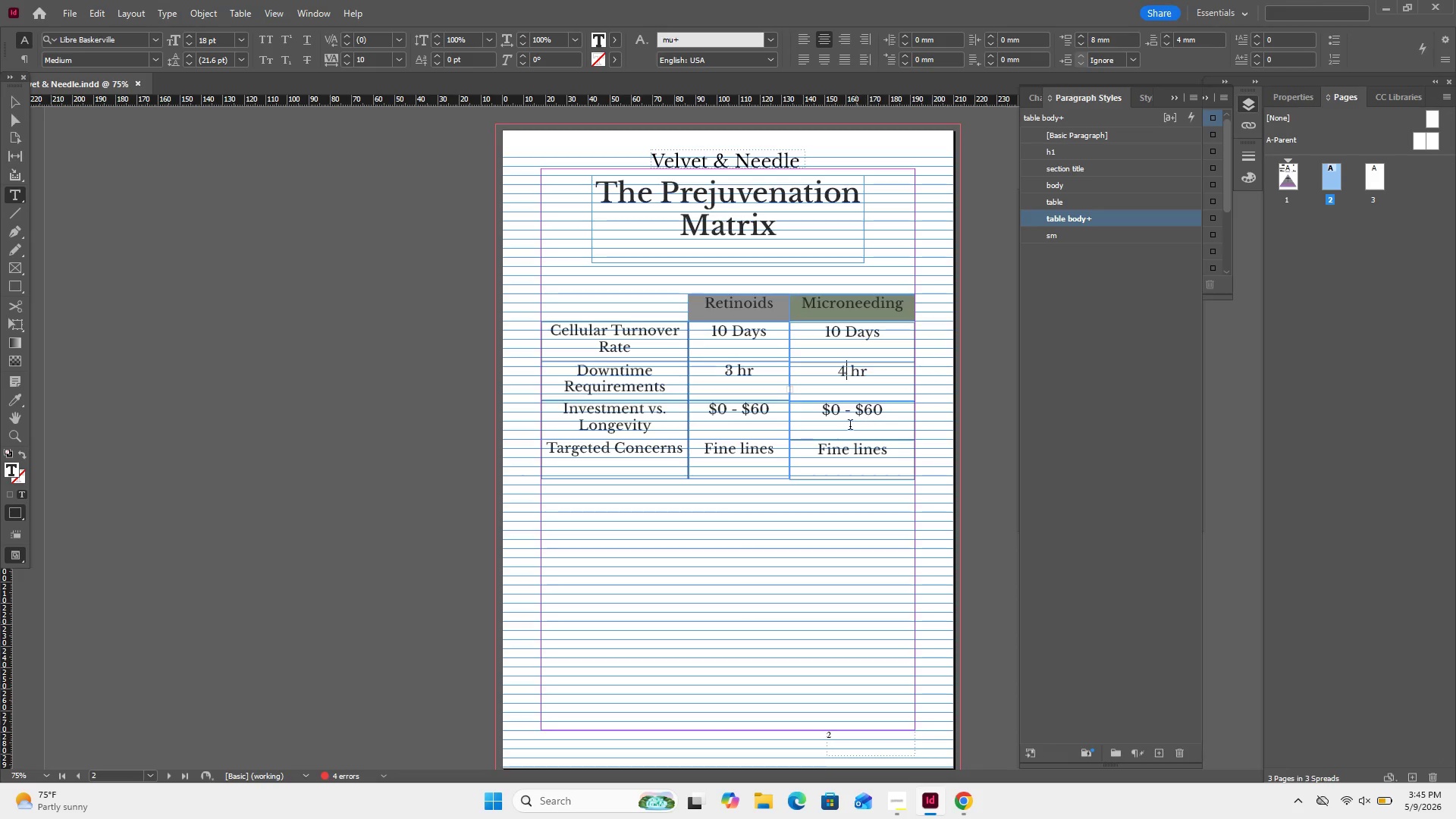 
left_click([840, 416])
 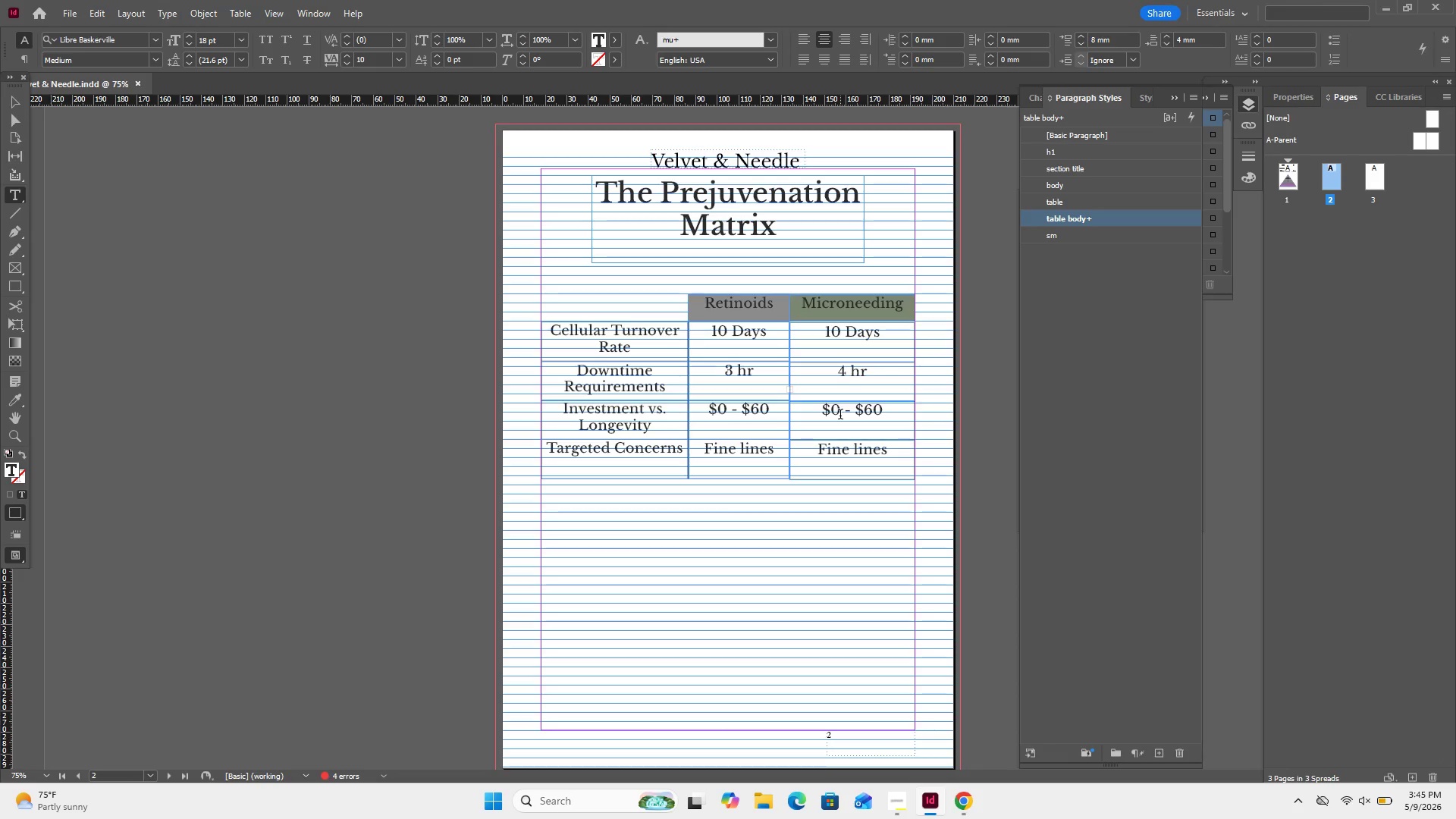 
key(ArrowLeft)
 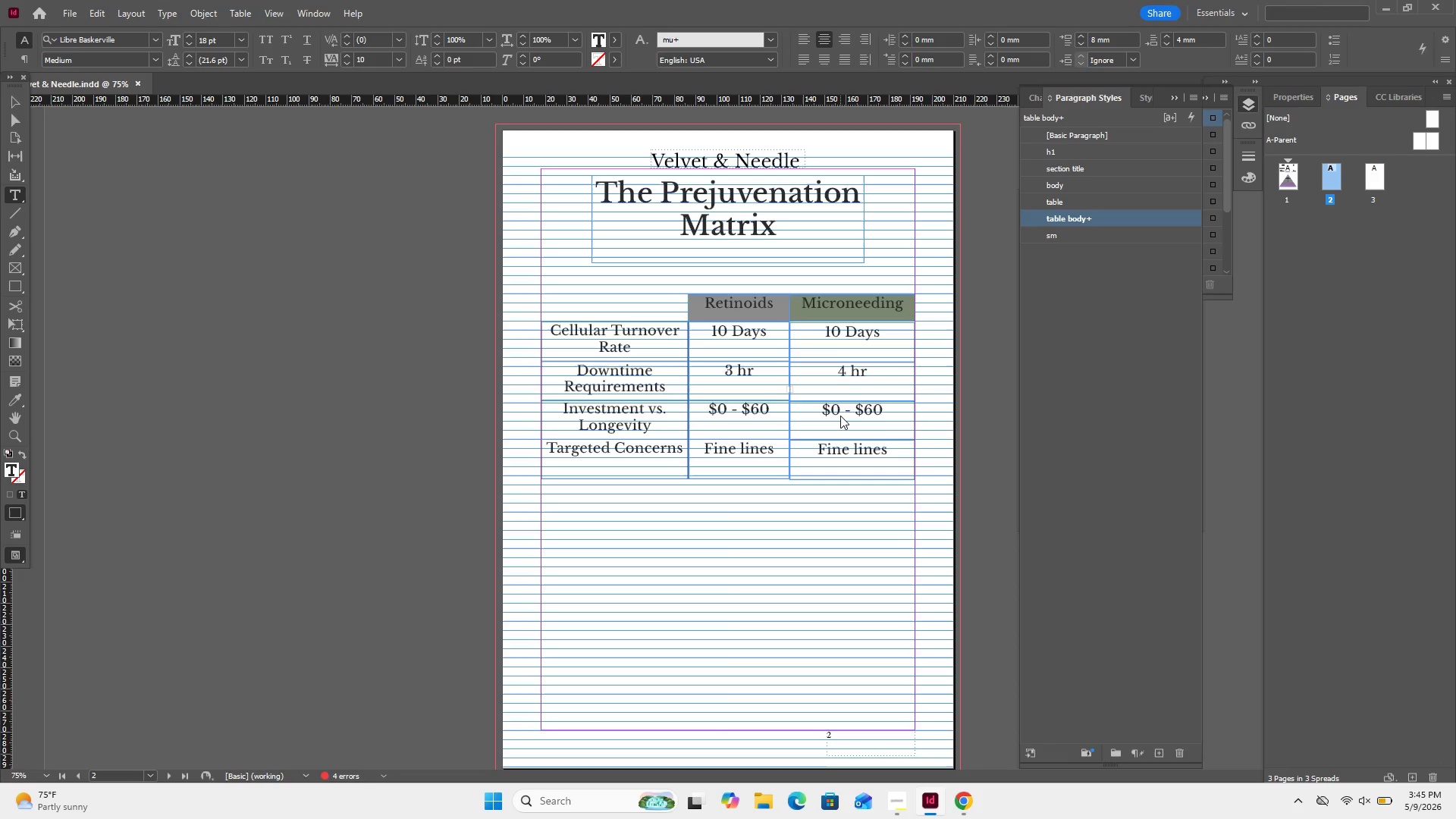 
key(Numpad3)
 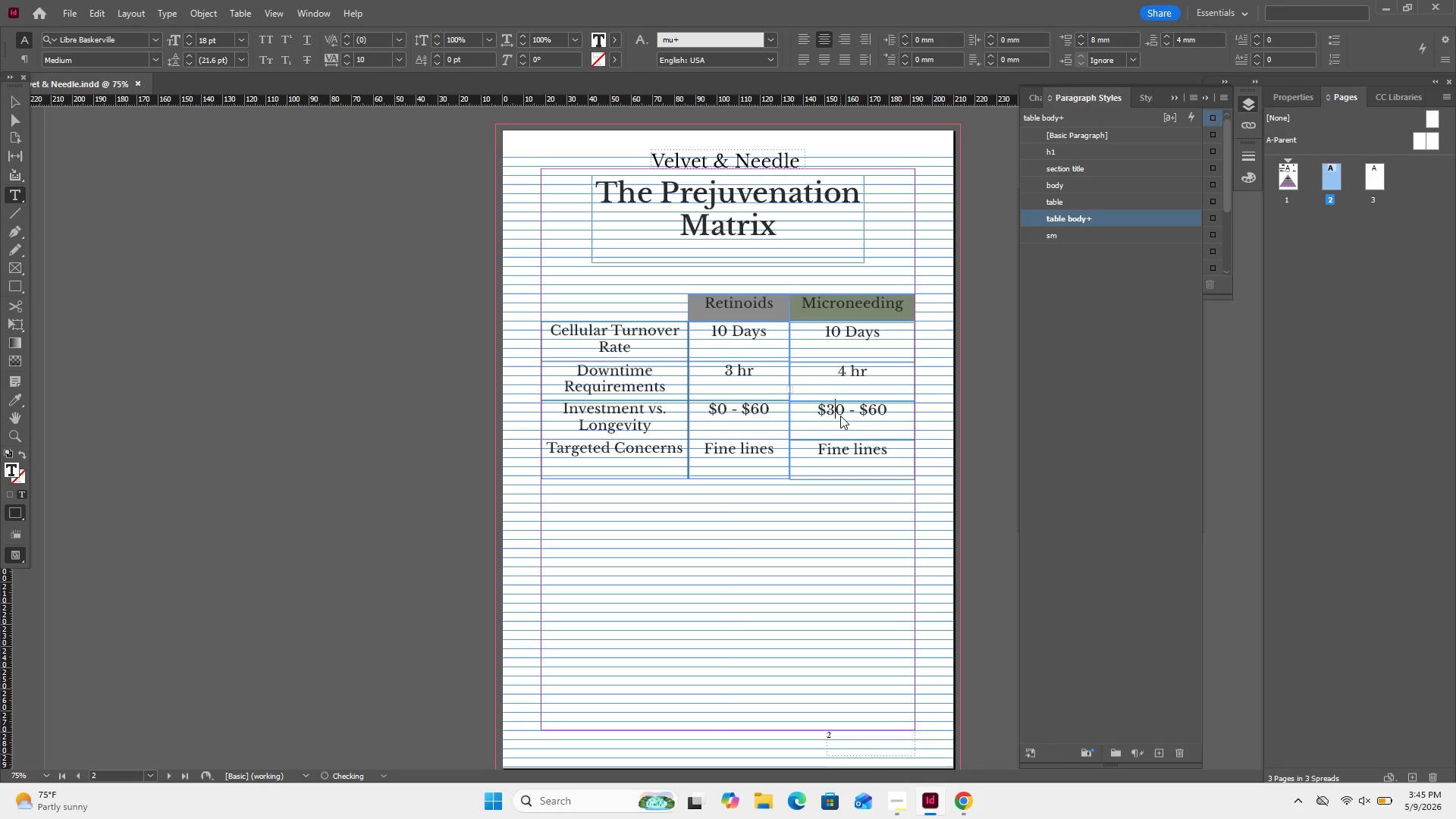 
key(Numpad0)
 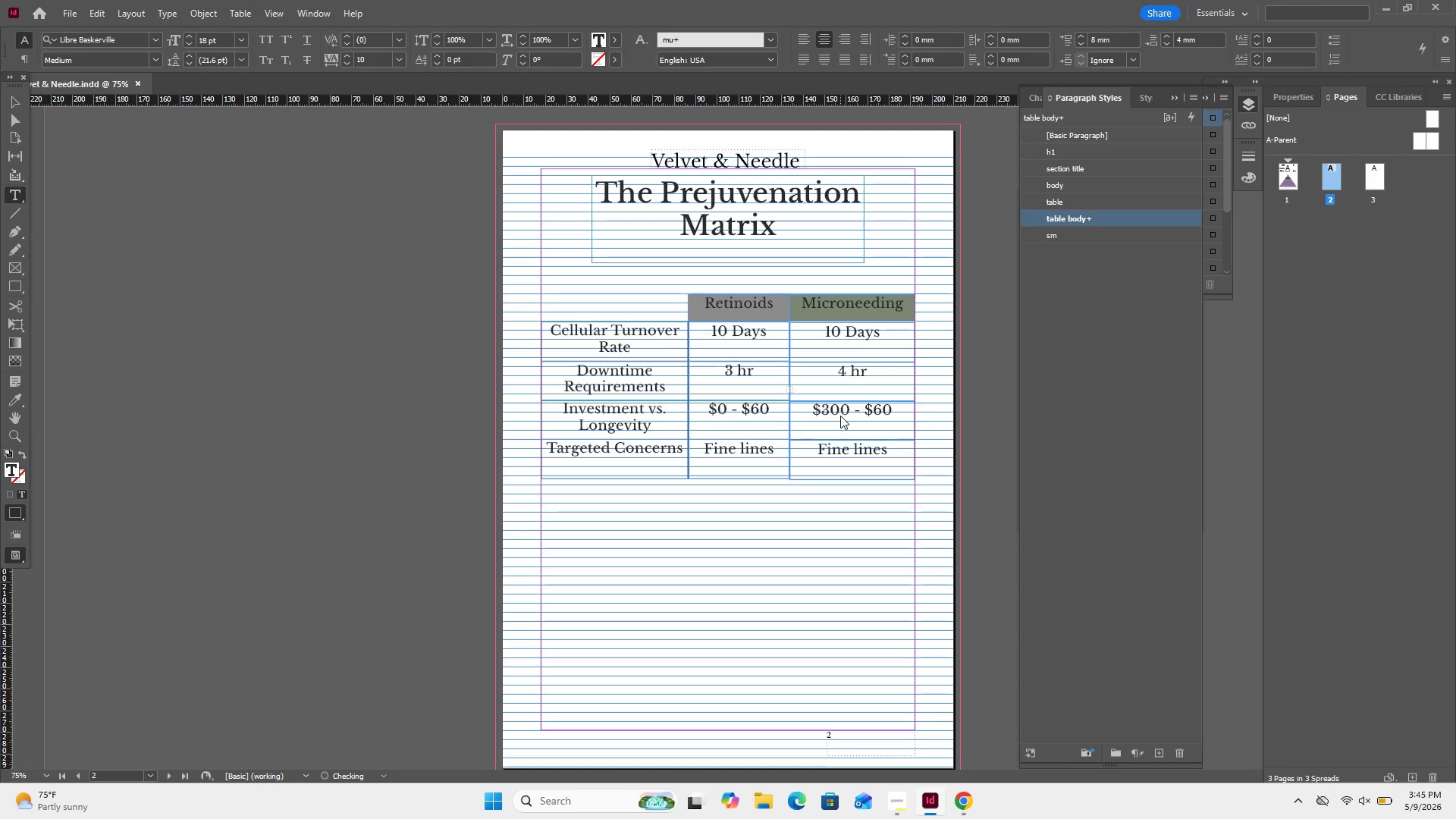 
key(ArrowRight)
 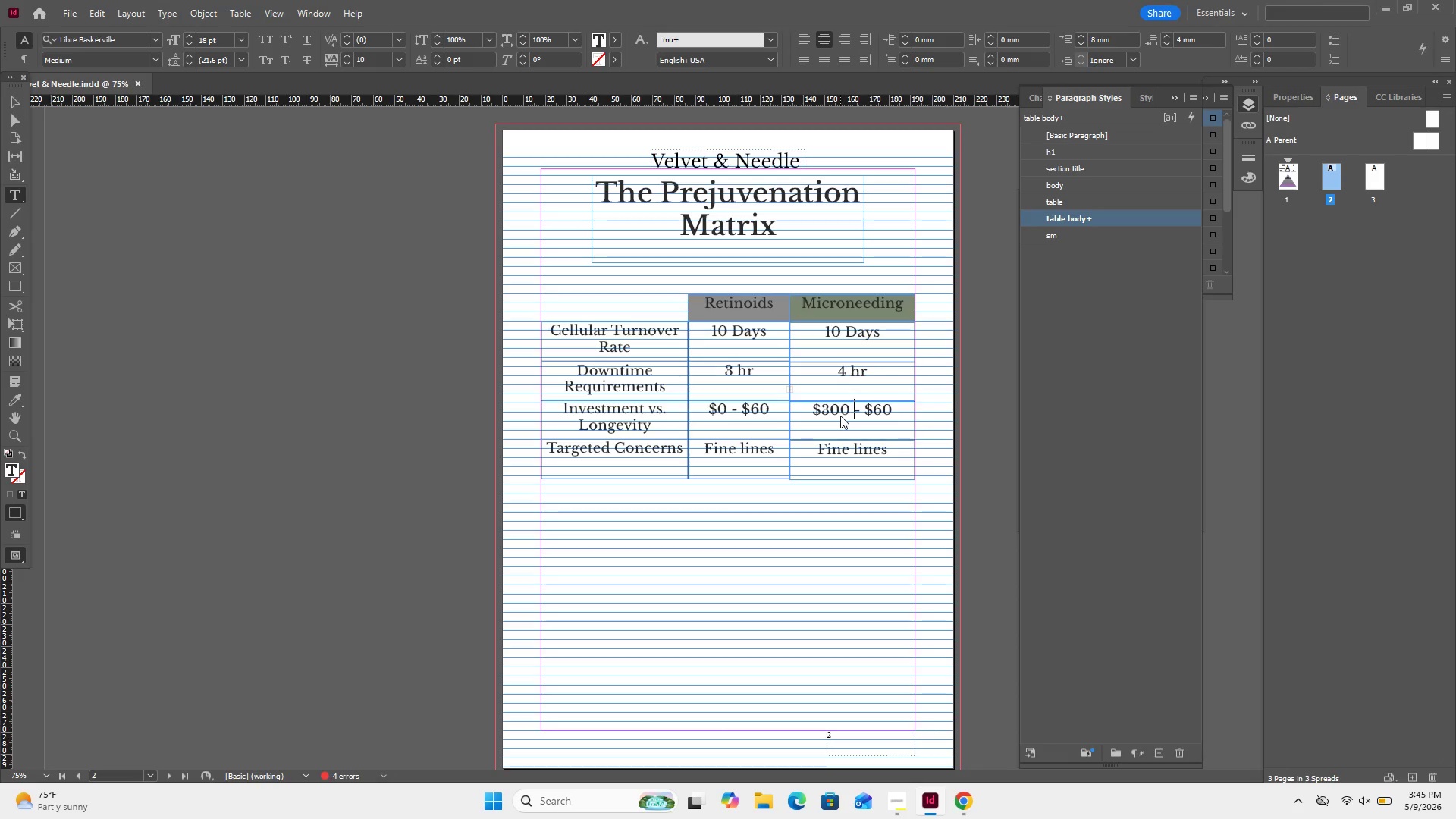 
key(ArrowRight)
 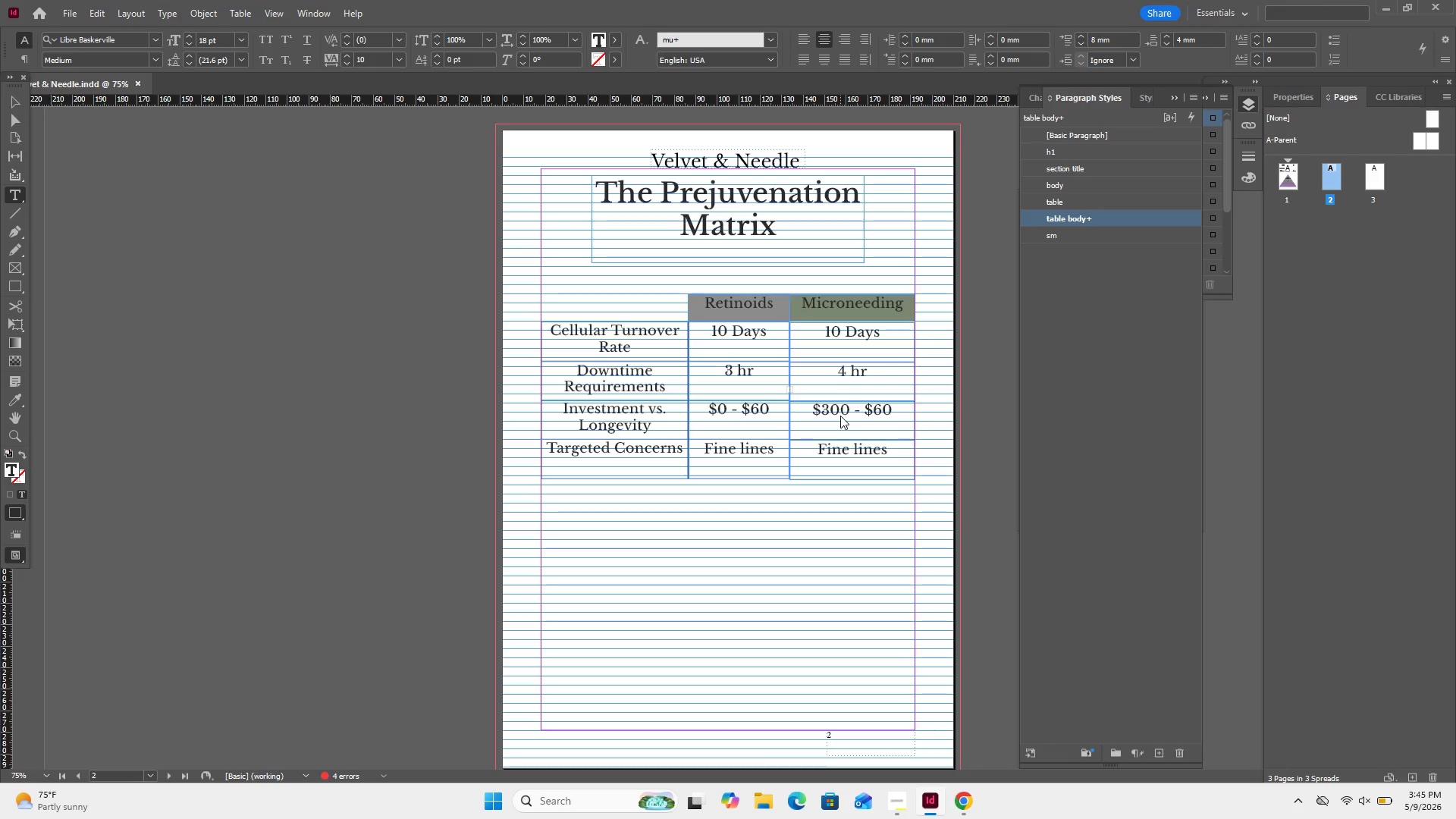 
key(ArrowRight)
 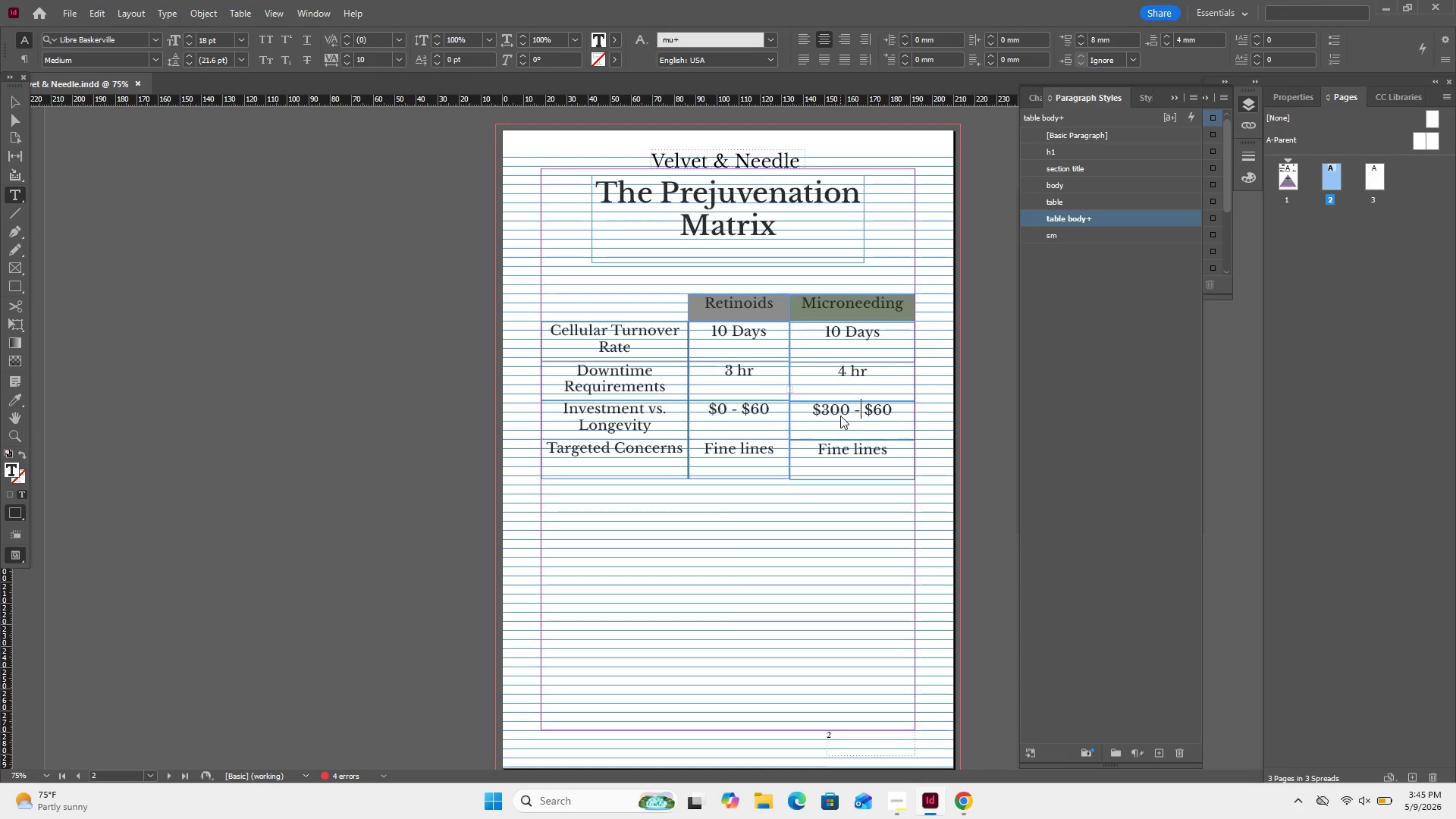 
key(ArrowRight)
 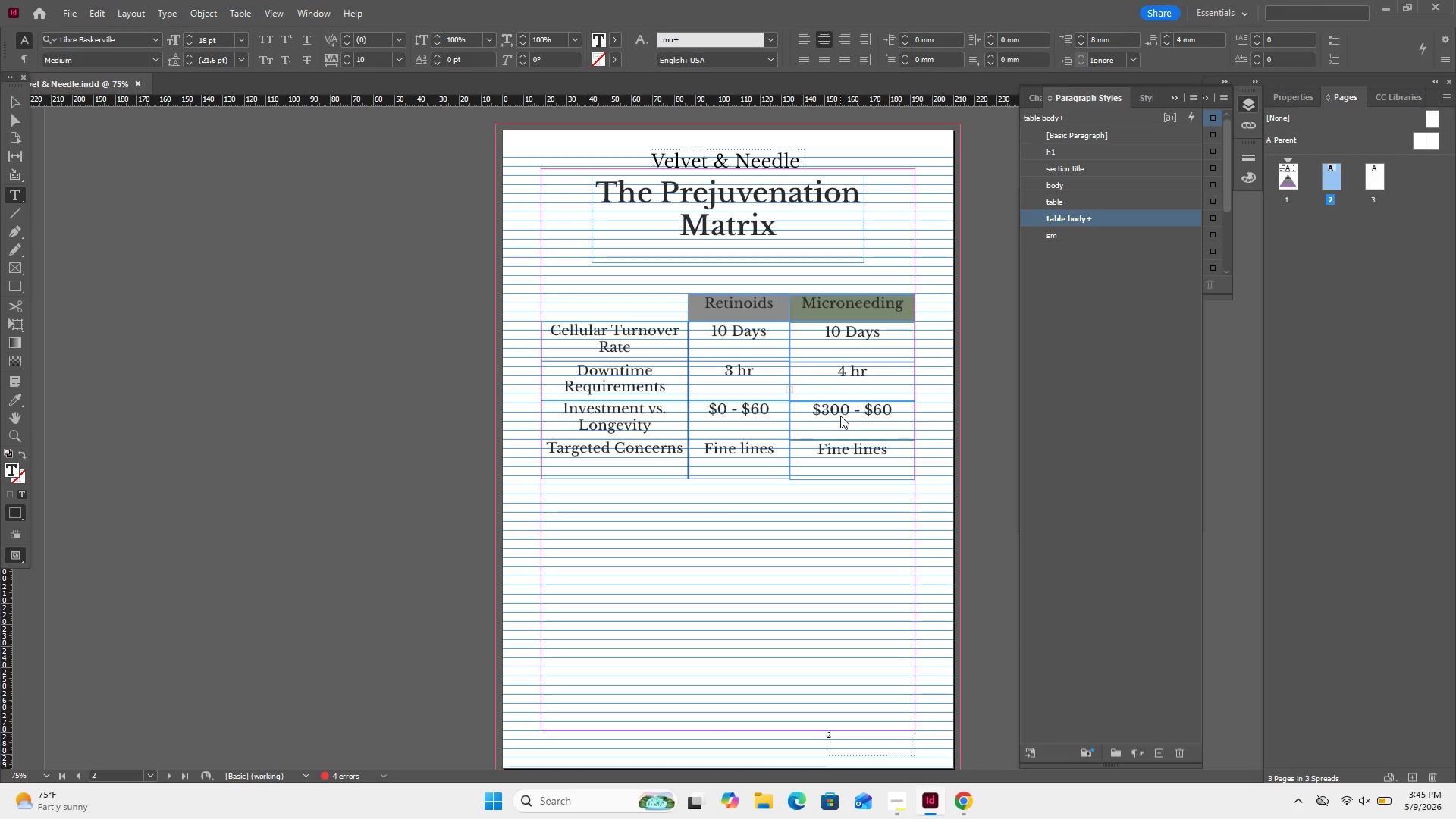 
key(ArrowRight)
 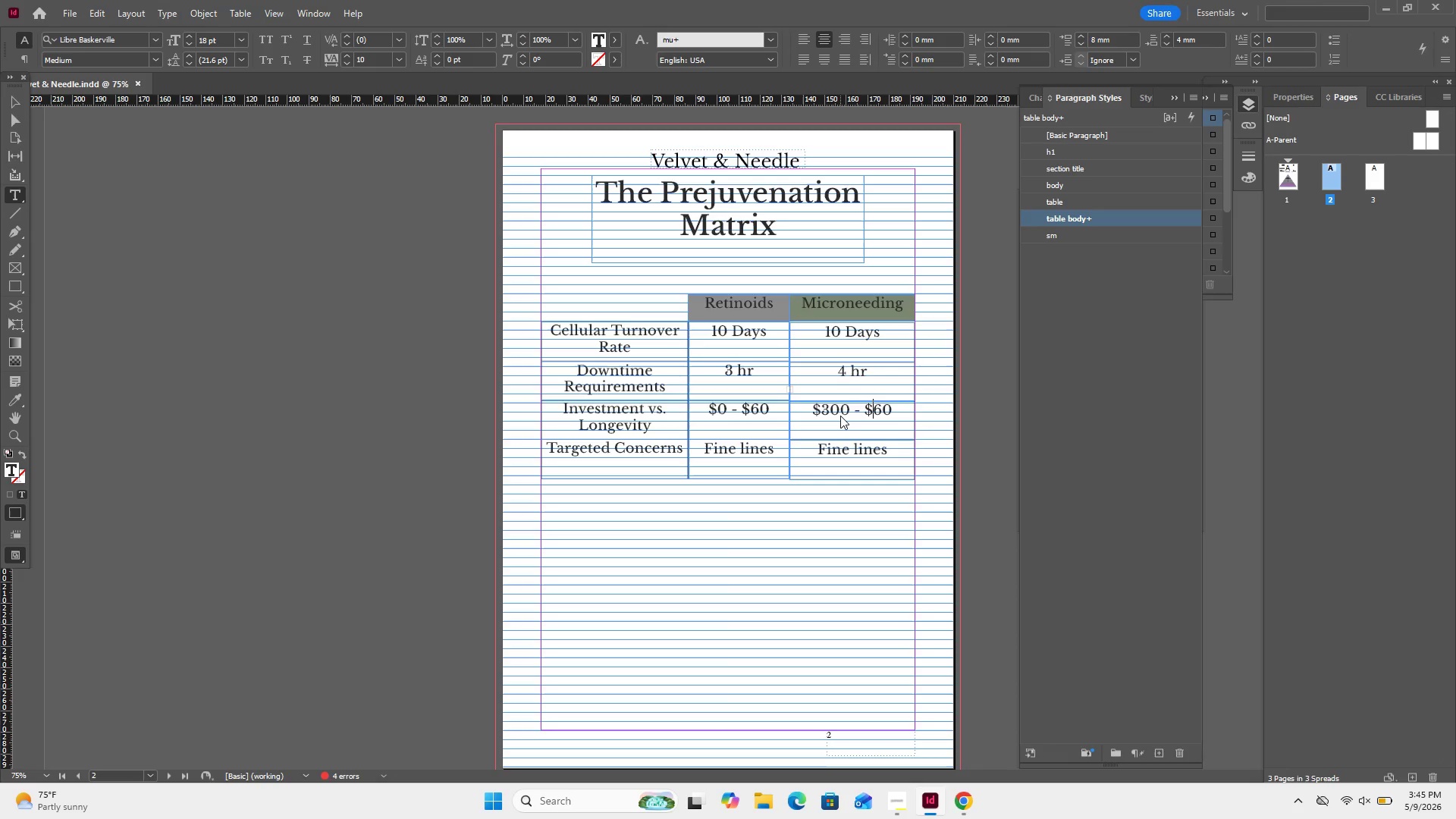 
key(ArrowRight)
 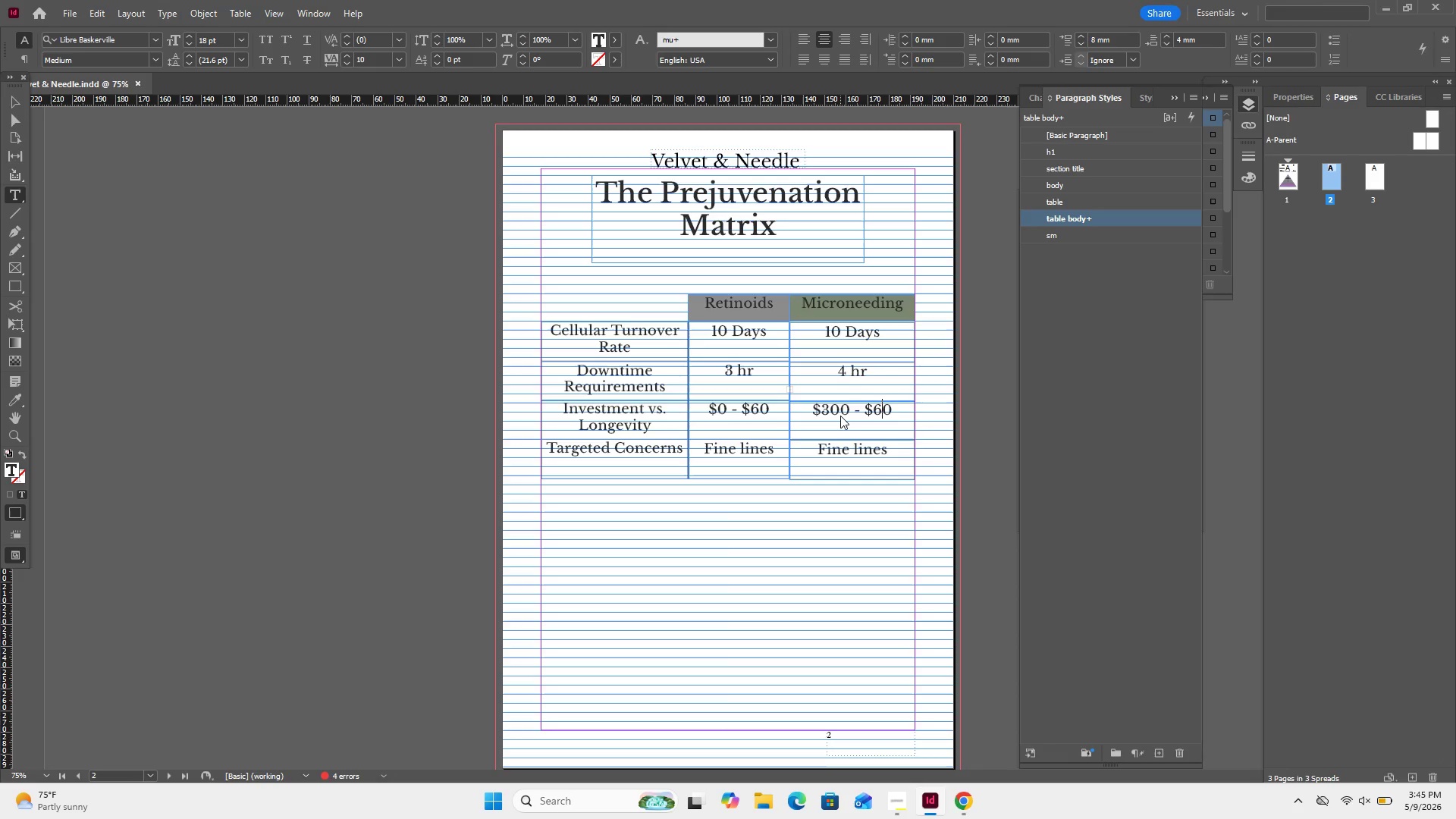 
key(ArrowRight)
 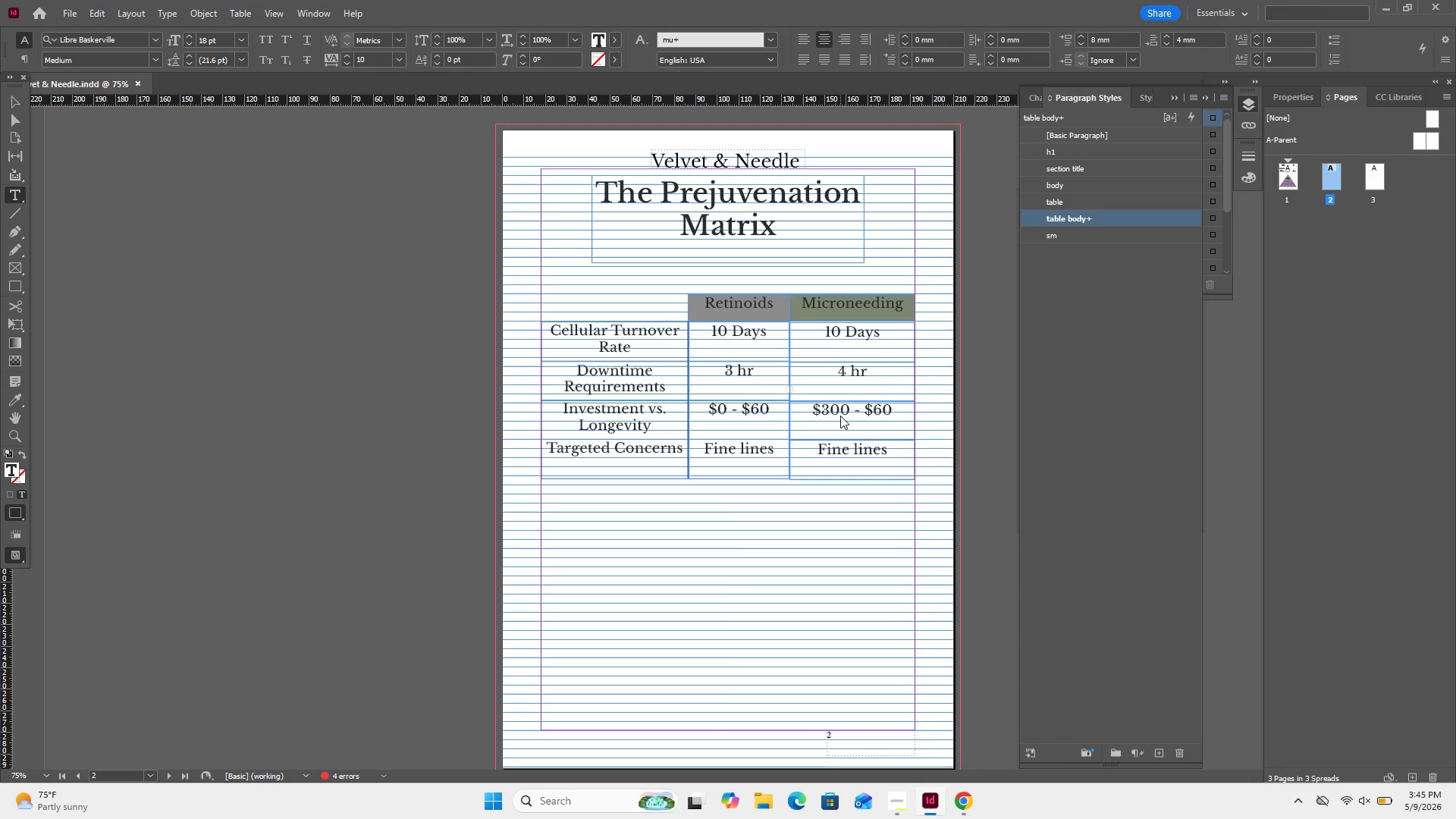 
key(Numpad0)
 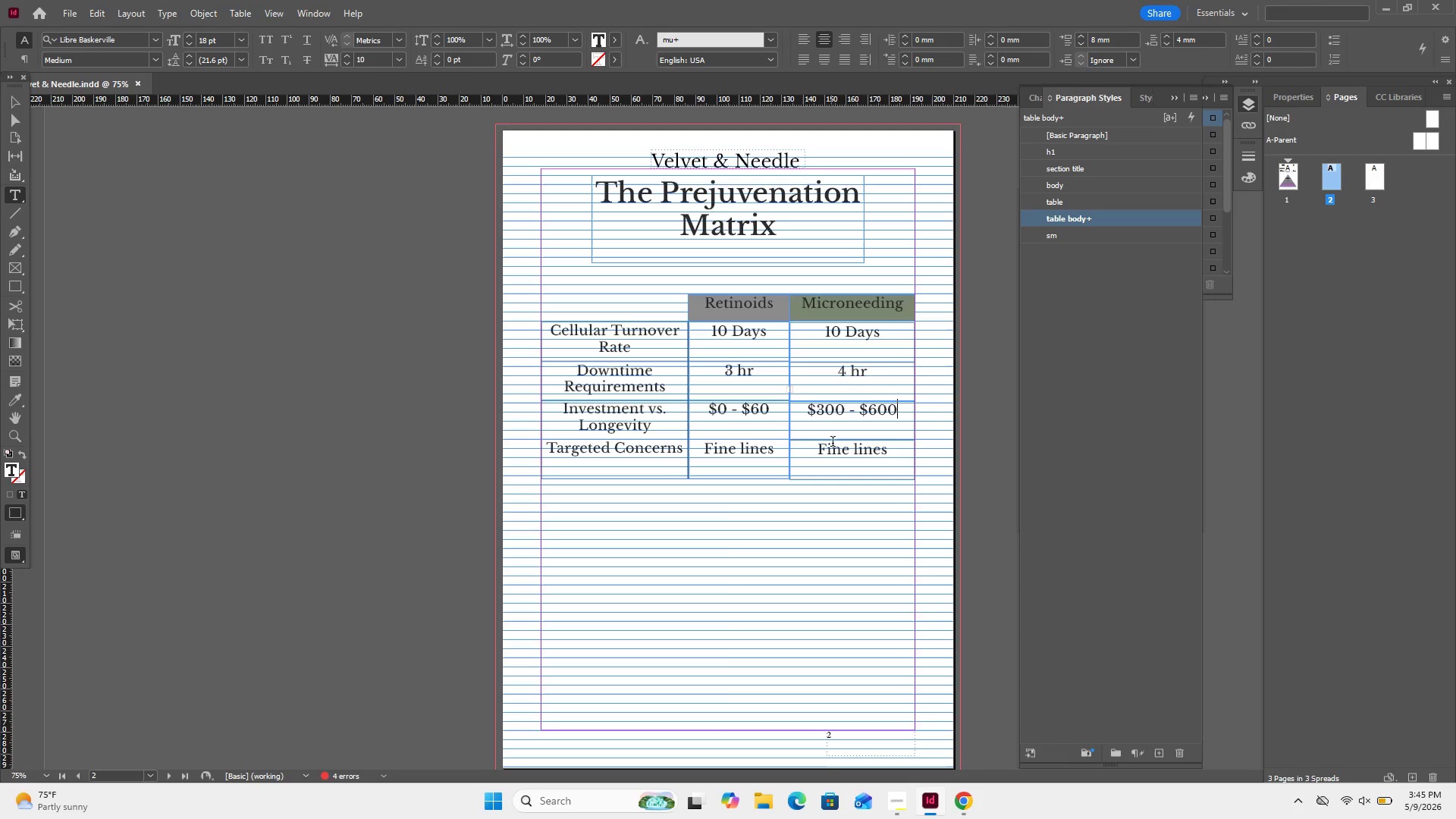 
double_click([841, 454])
 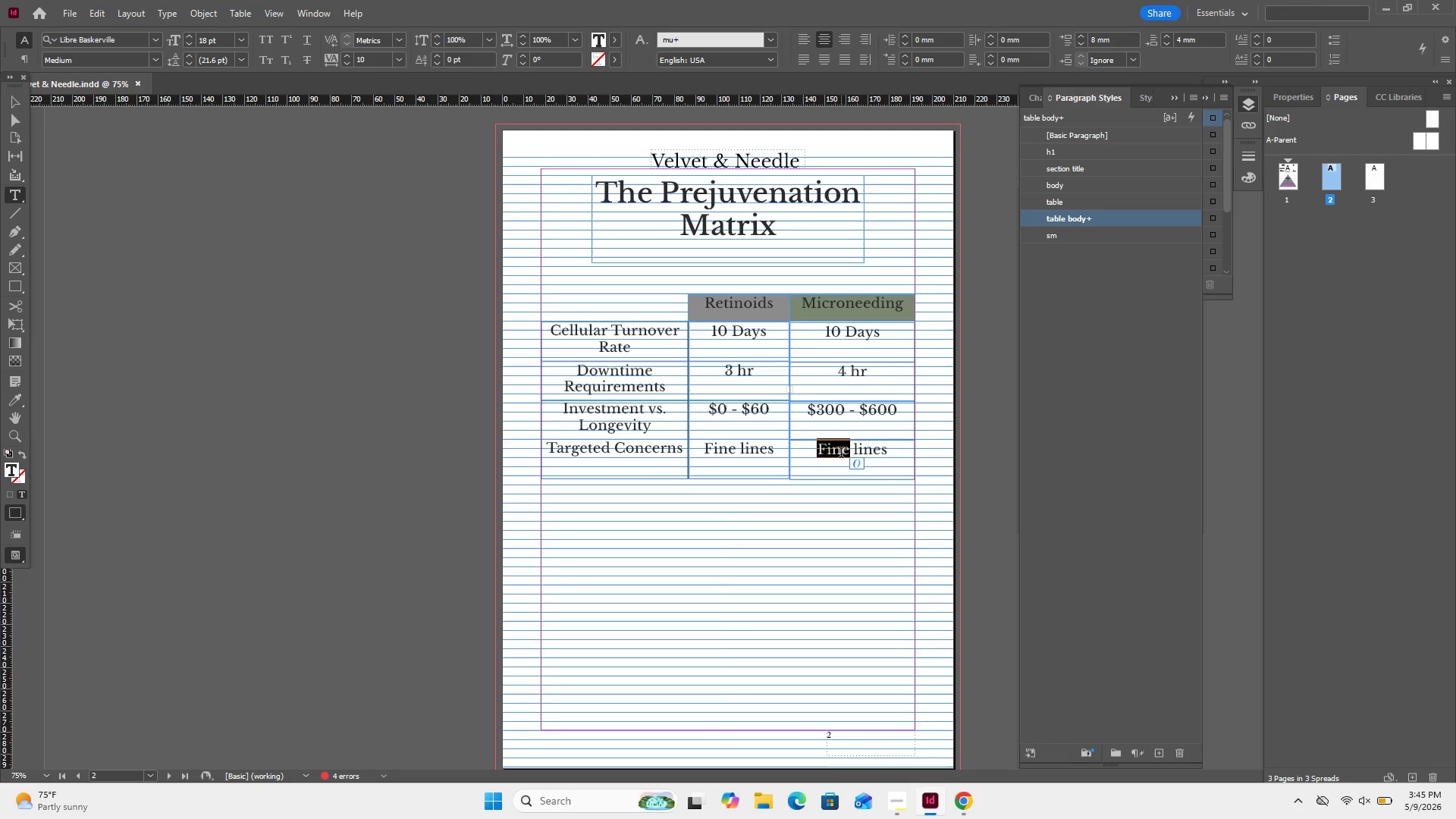 
key(Backspace)
 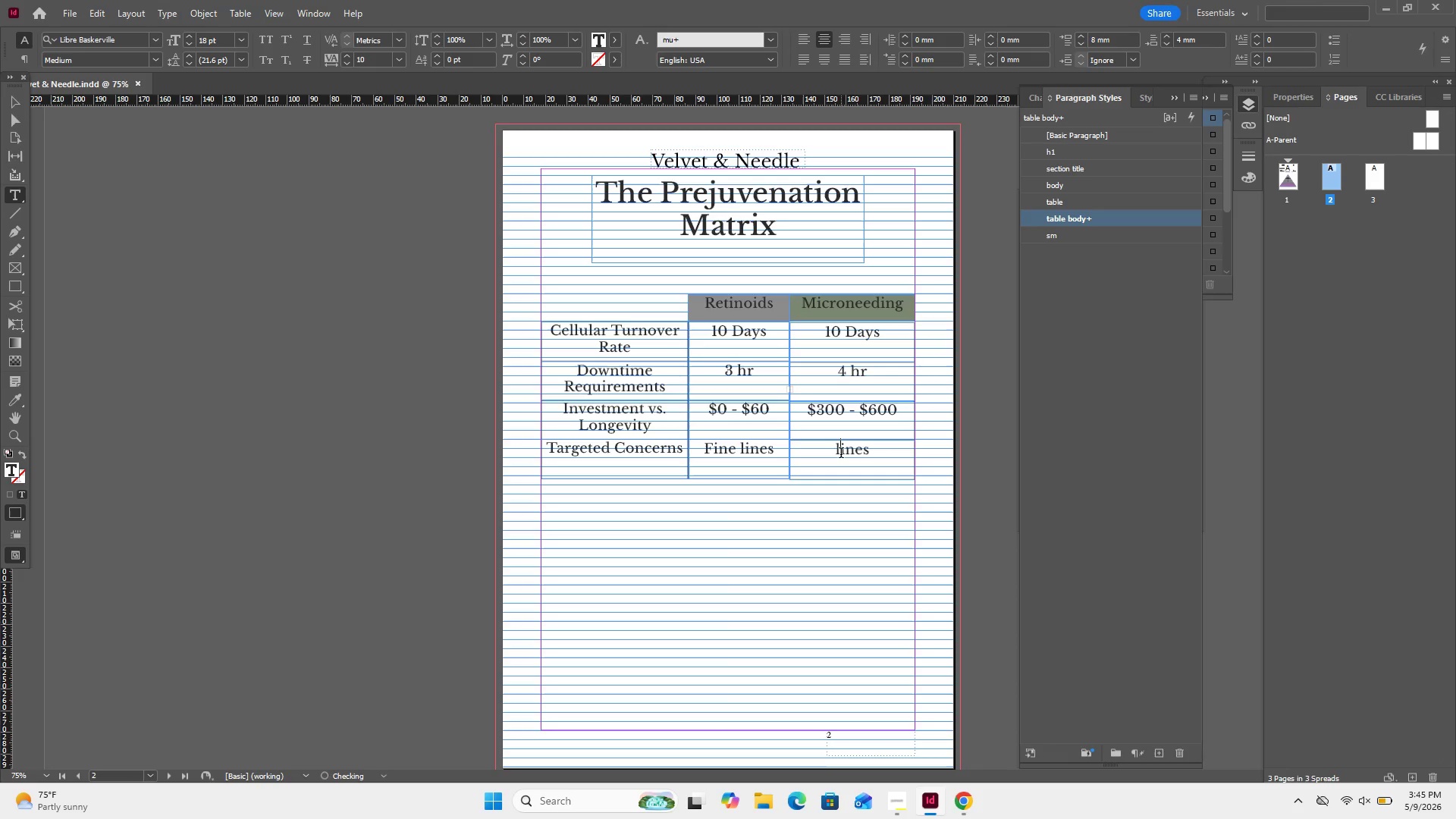 
double_click([841, 454])
 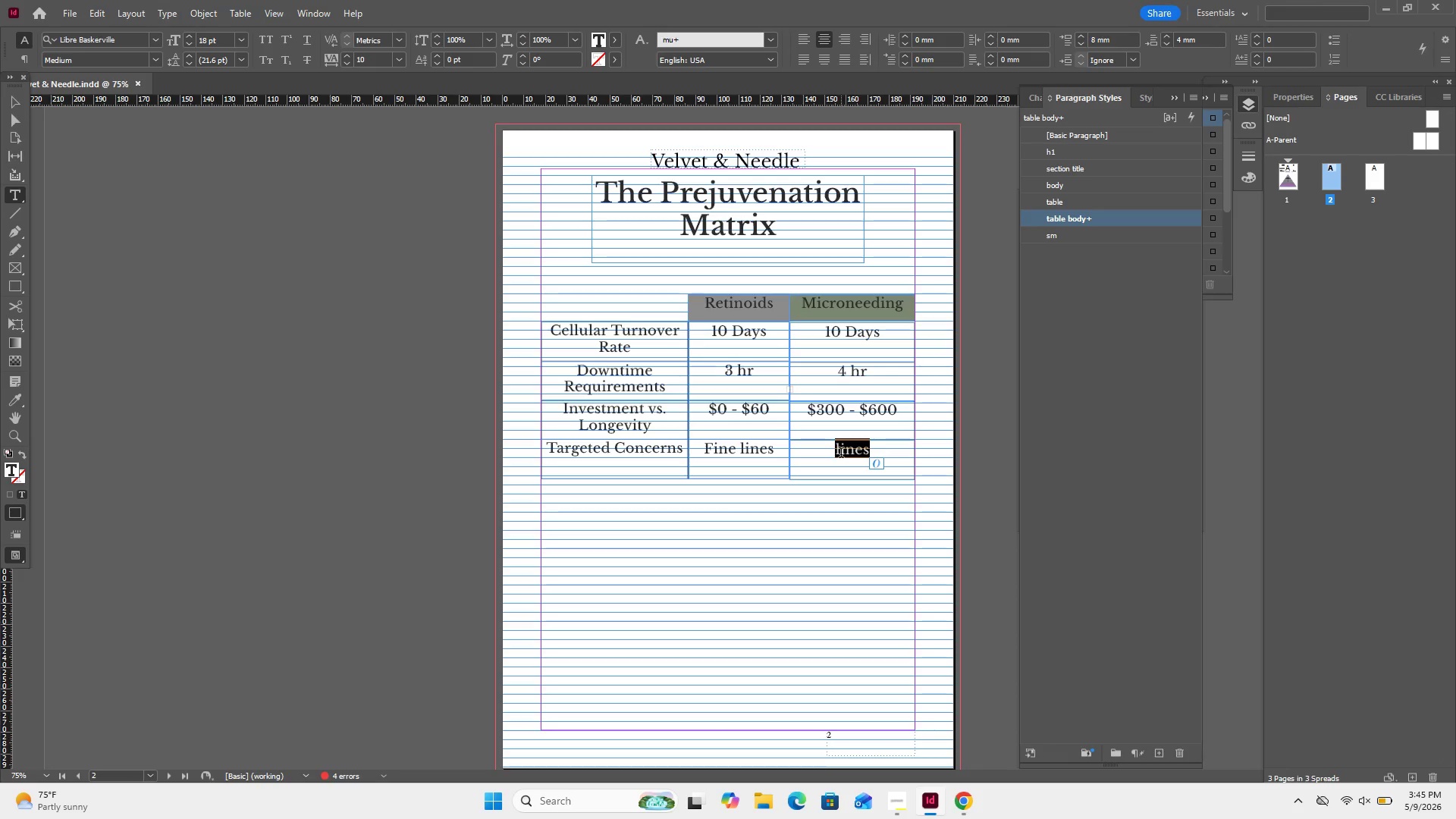 
key(Backspace)
type(Texture)
 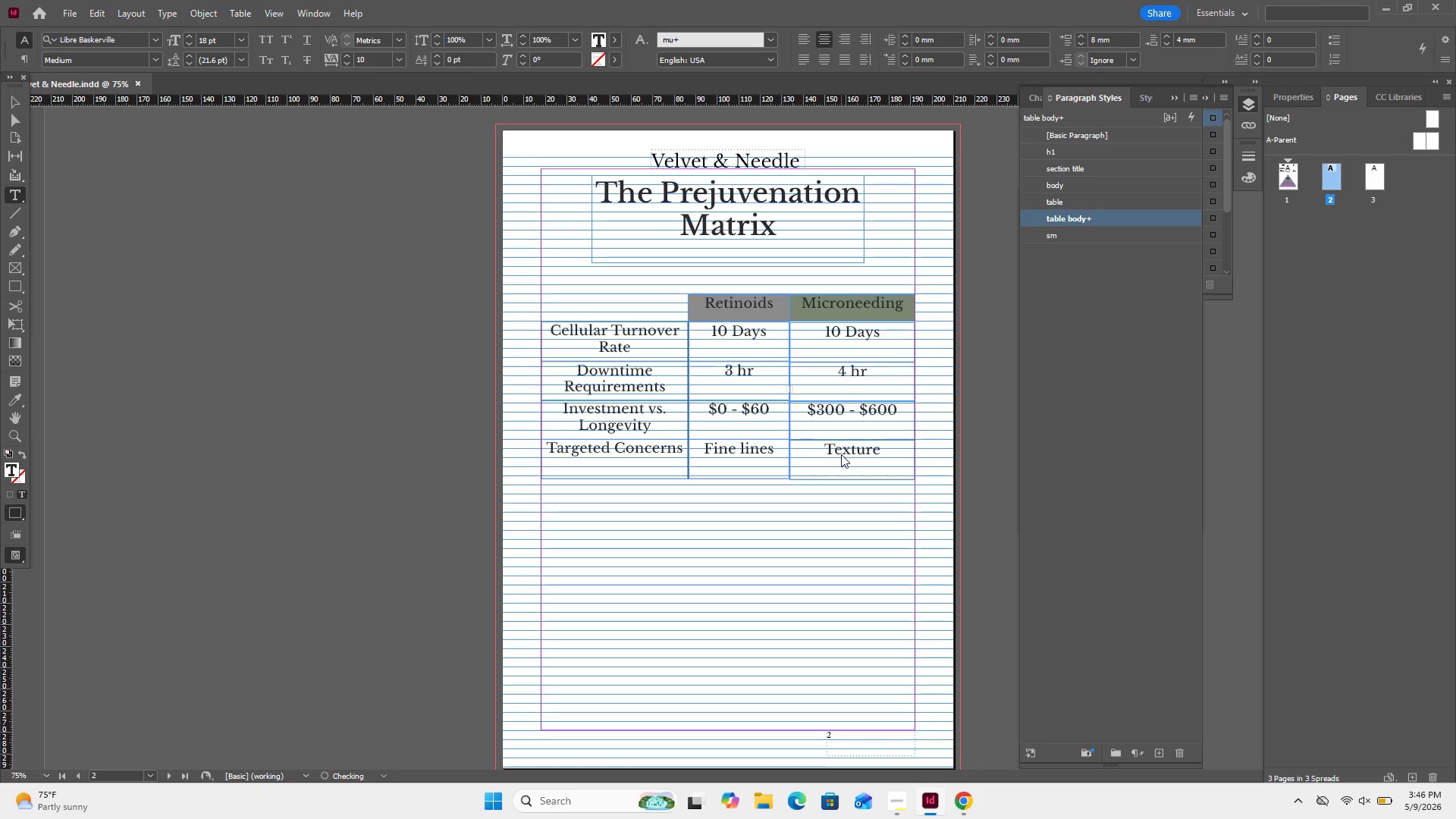 
key(Space)
 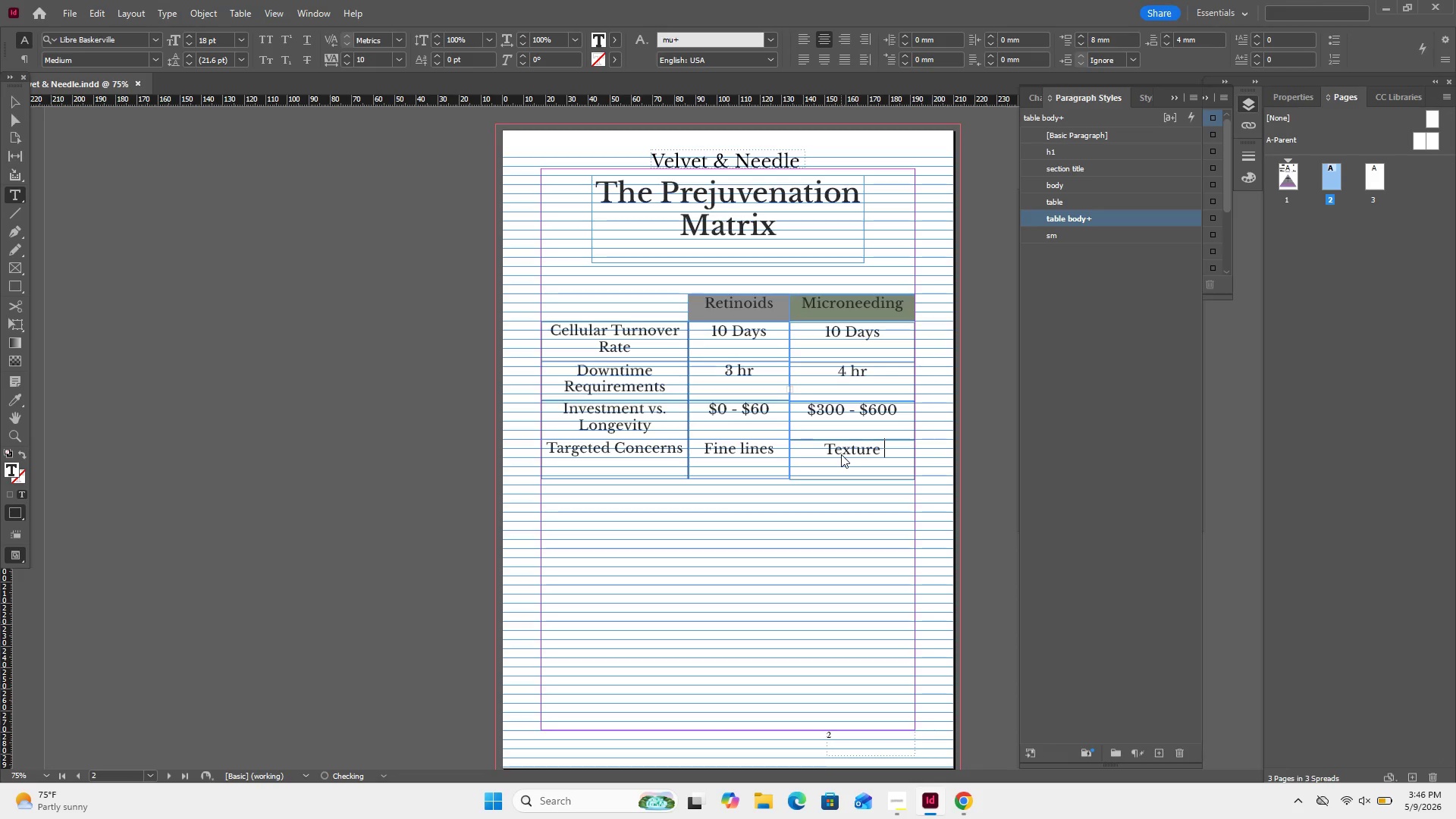 
key(Shift+7)
 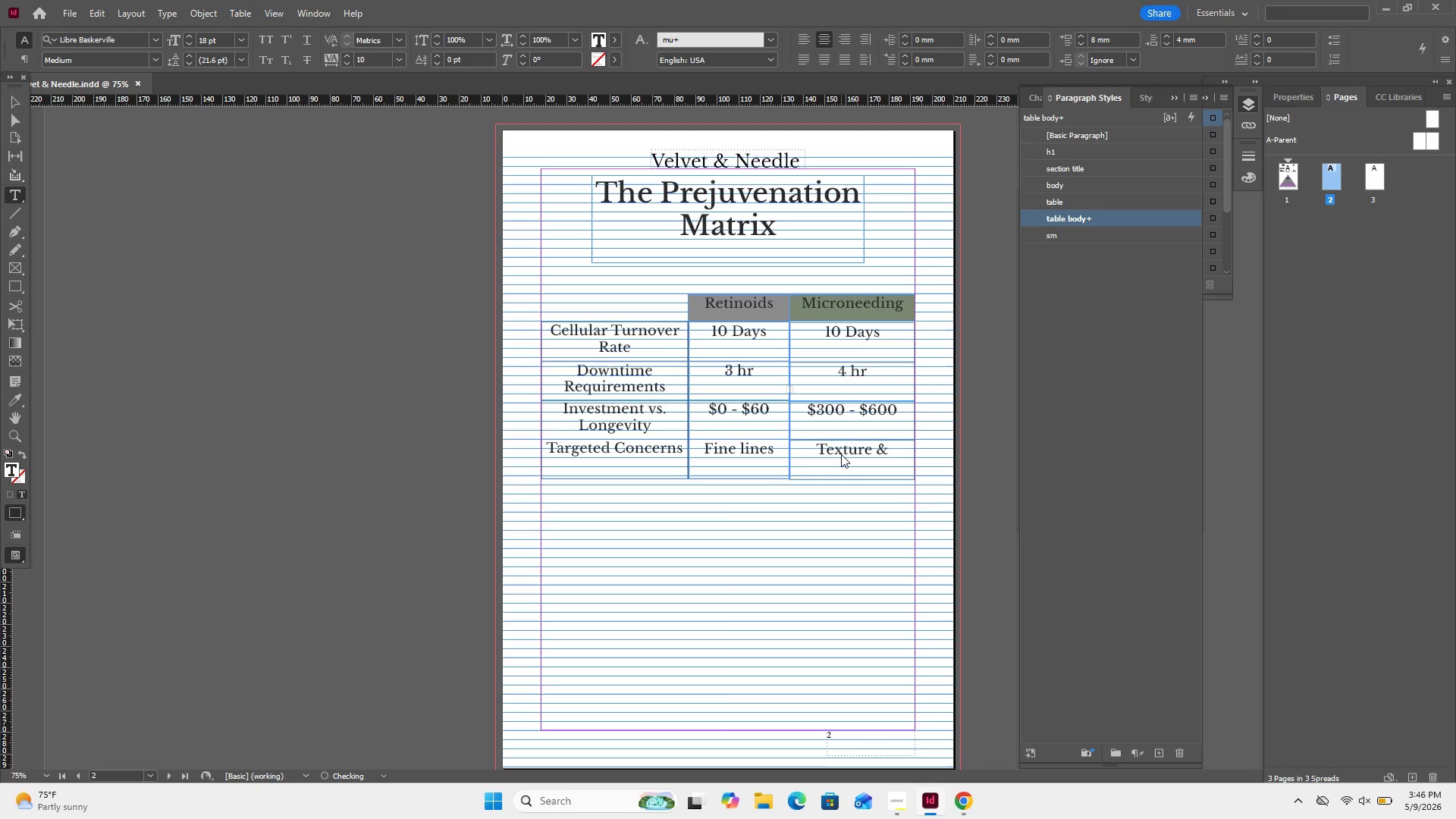 
key(Space)
 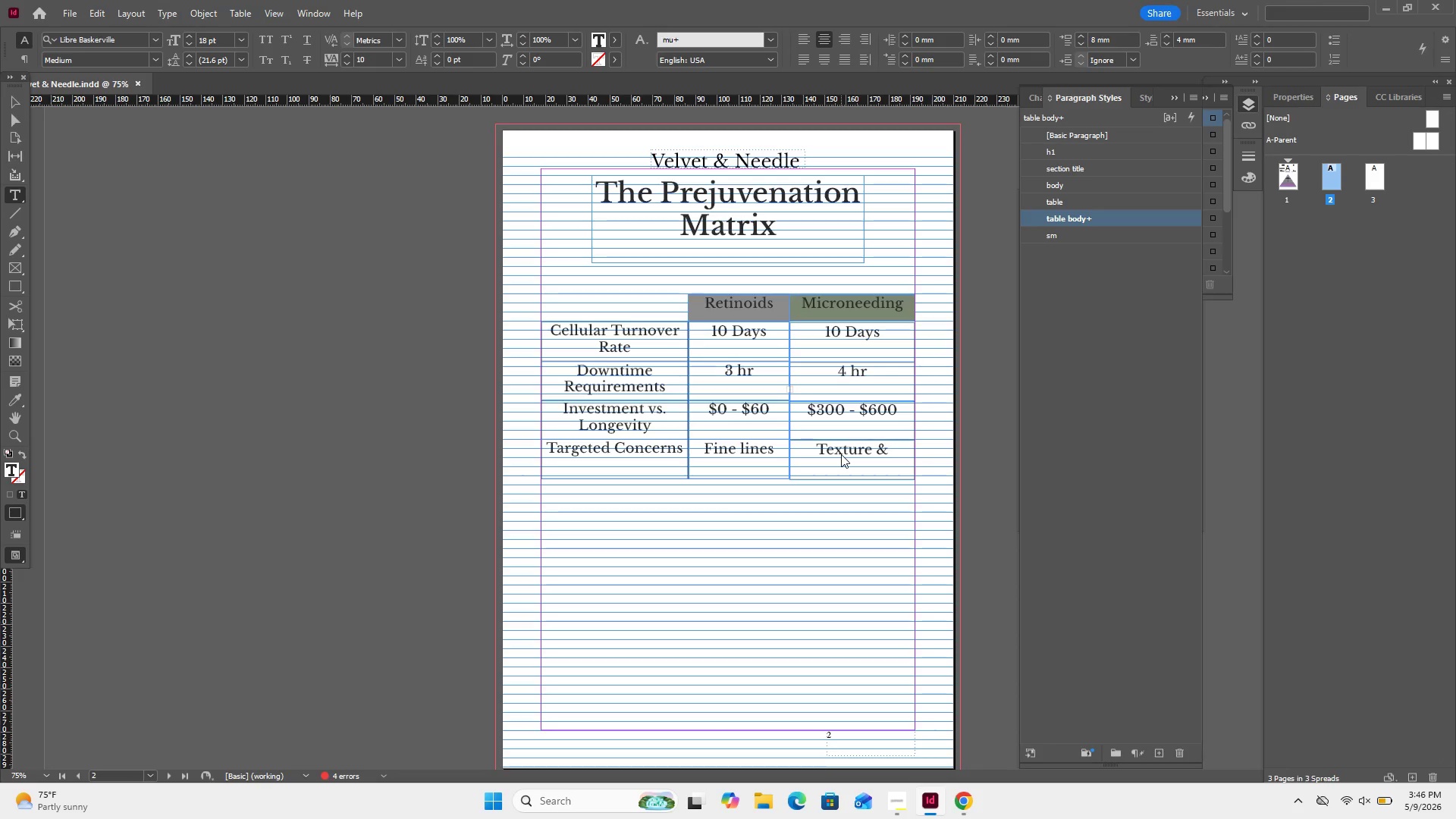 
wait(8.67)
 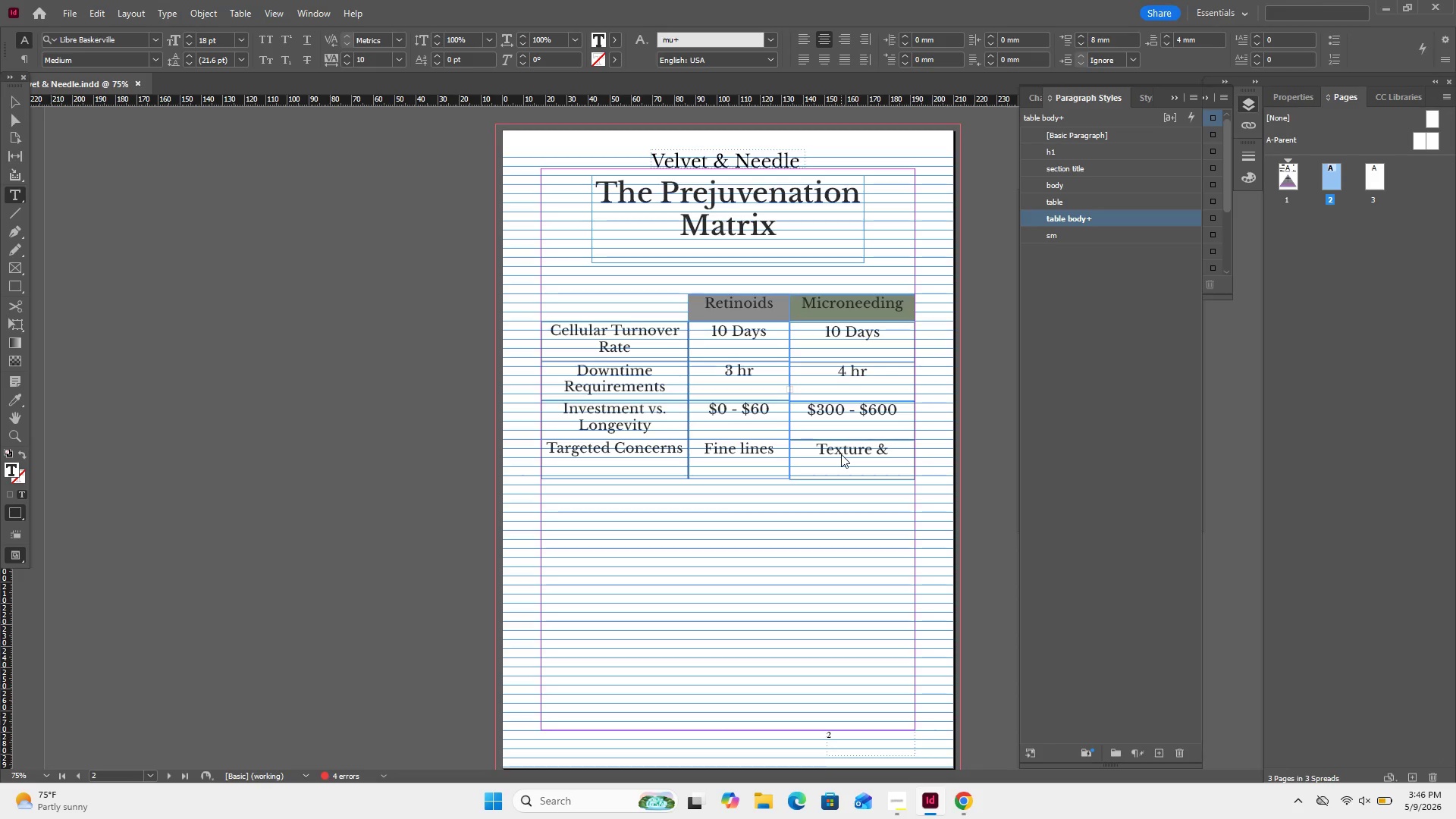 
type(scaming)
 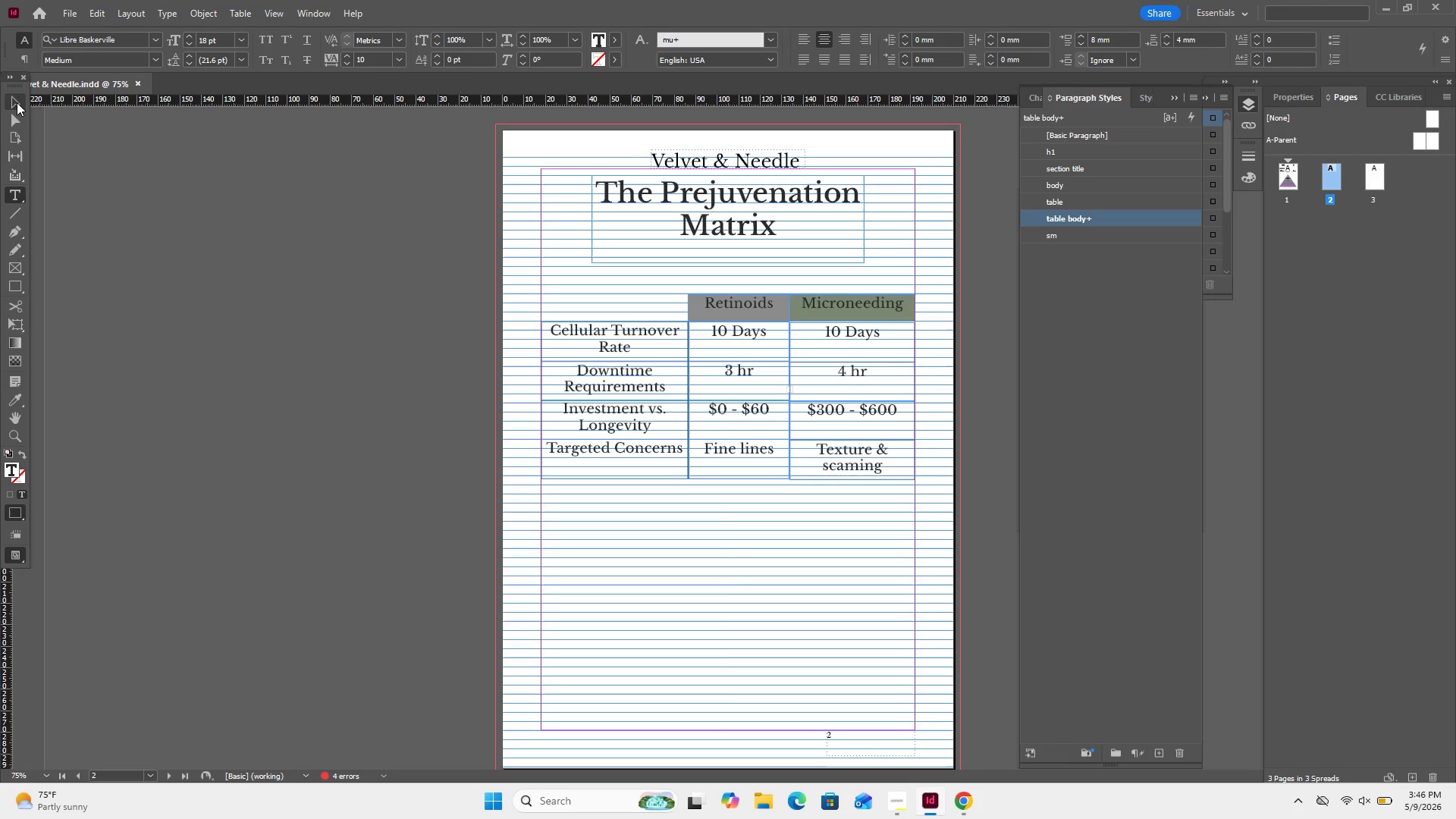 
wait(6.25)
 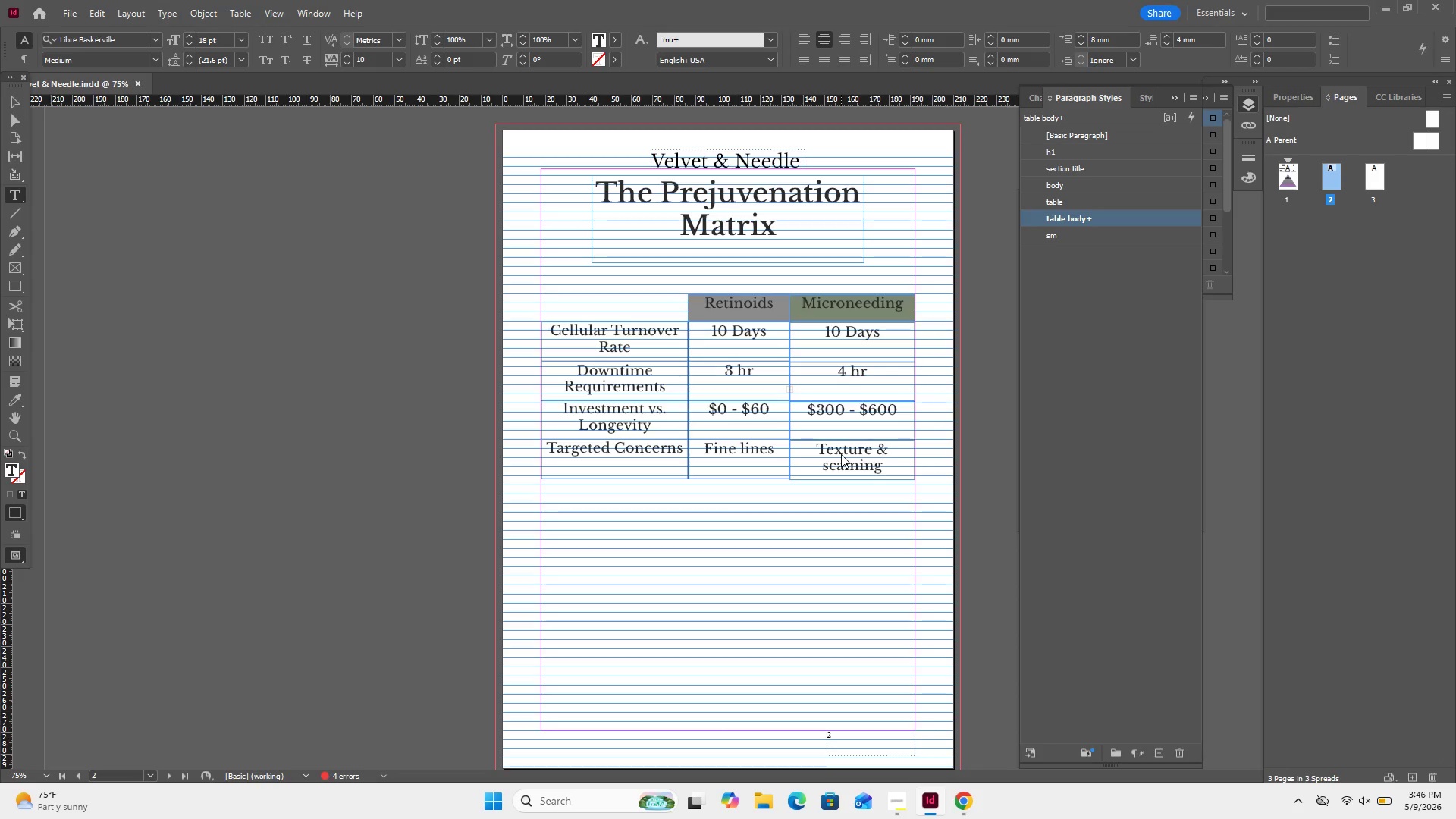 
left_click_drag(start_coordinate=[876, 544], to_coordinate=[868, 344])
 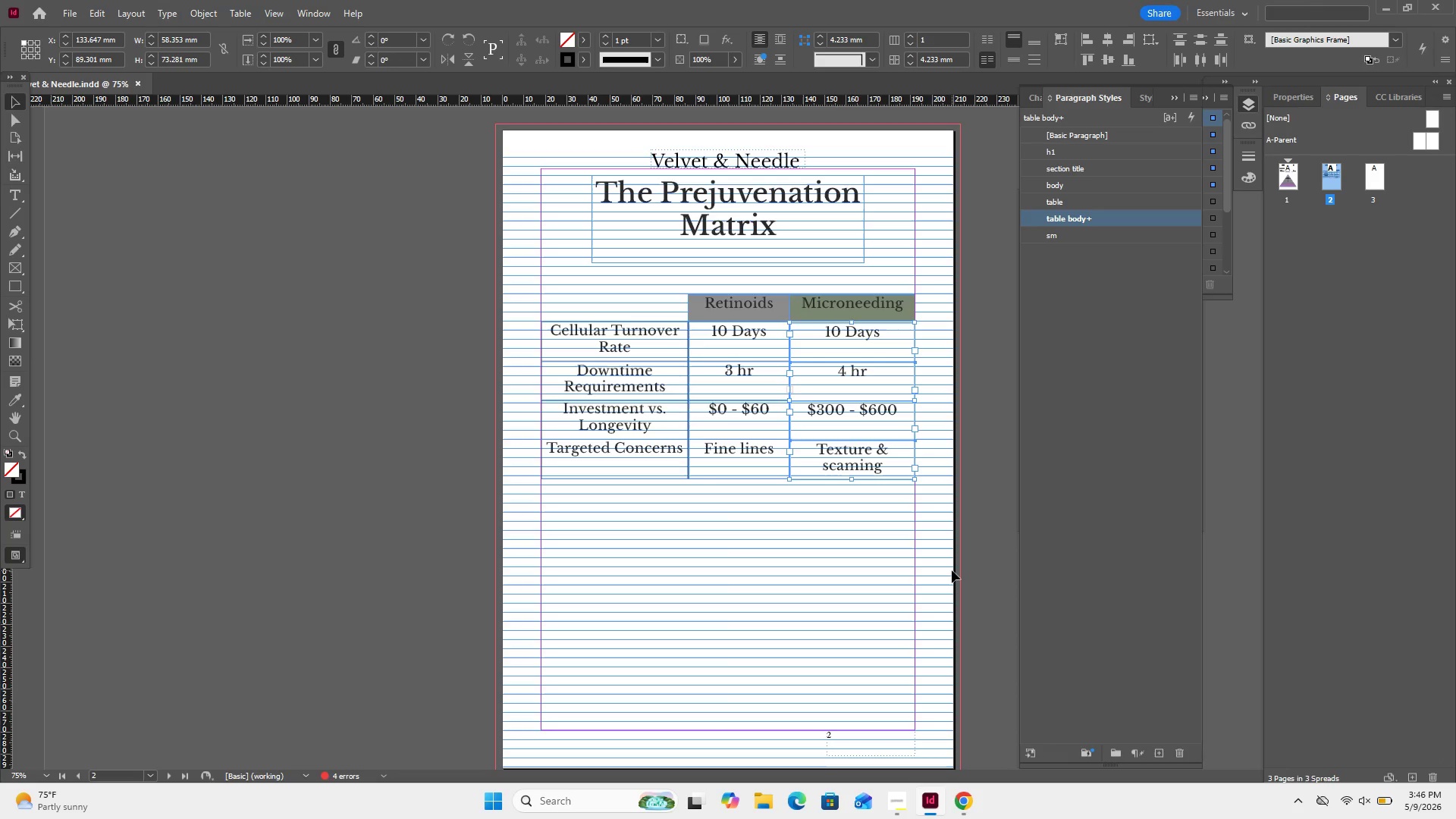 
key(ArrowUp)
 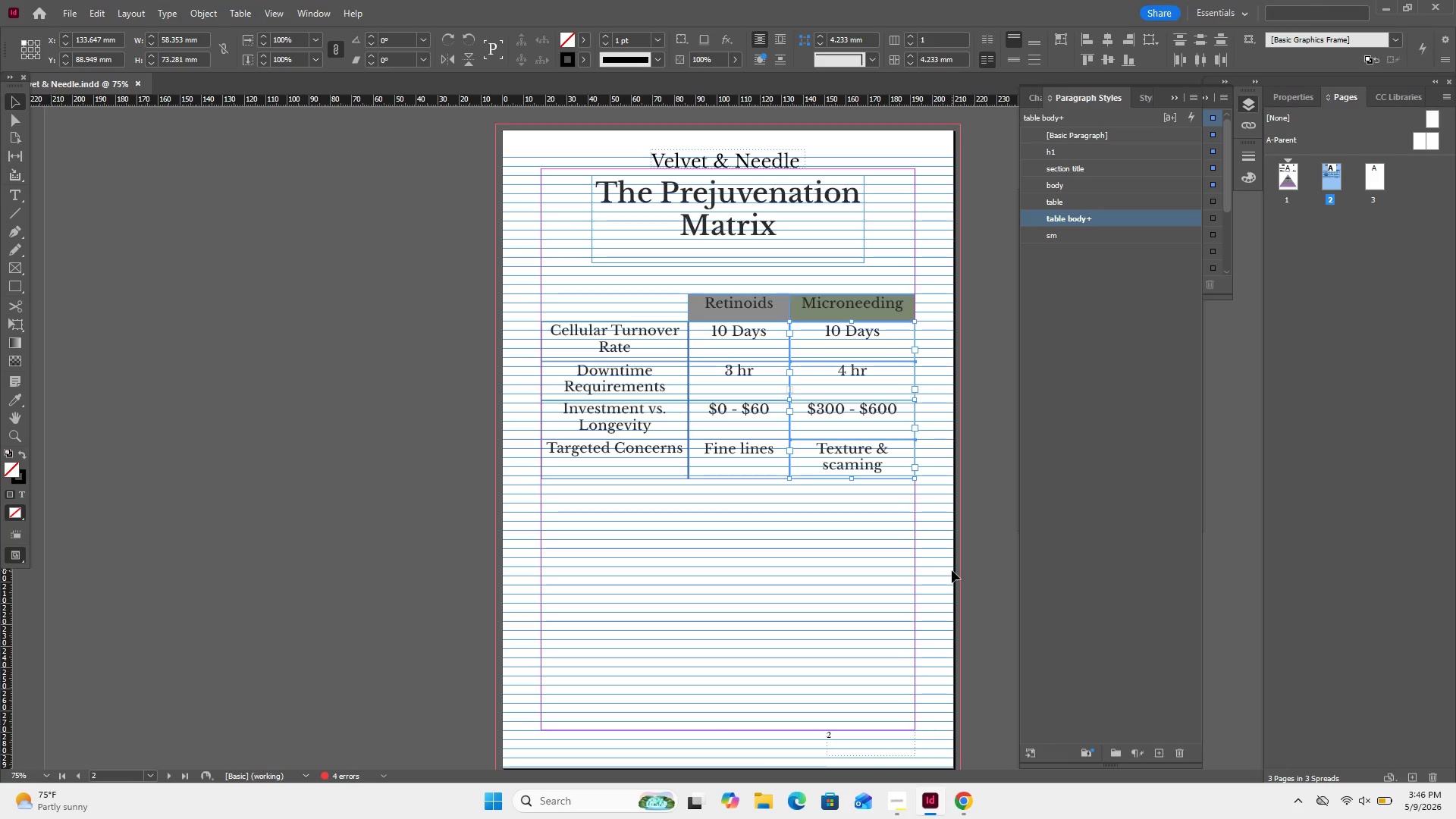 
left_click([952, 570])
 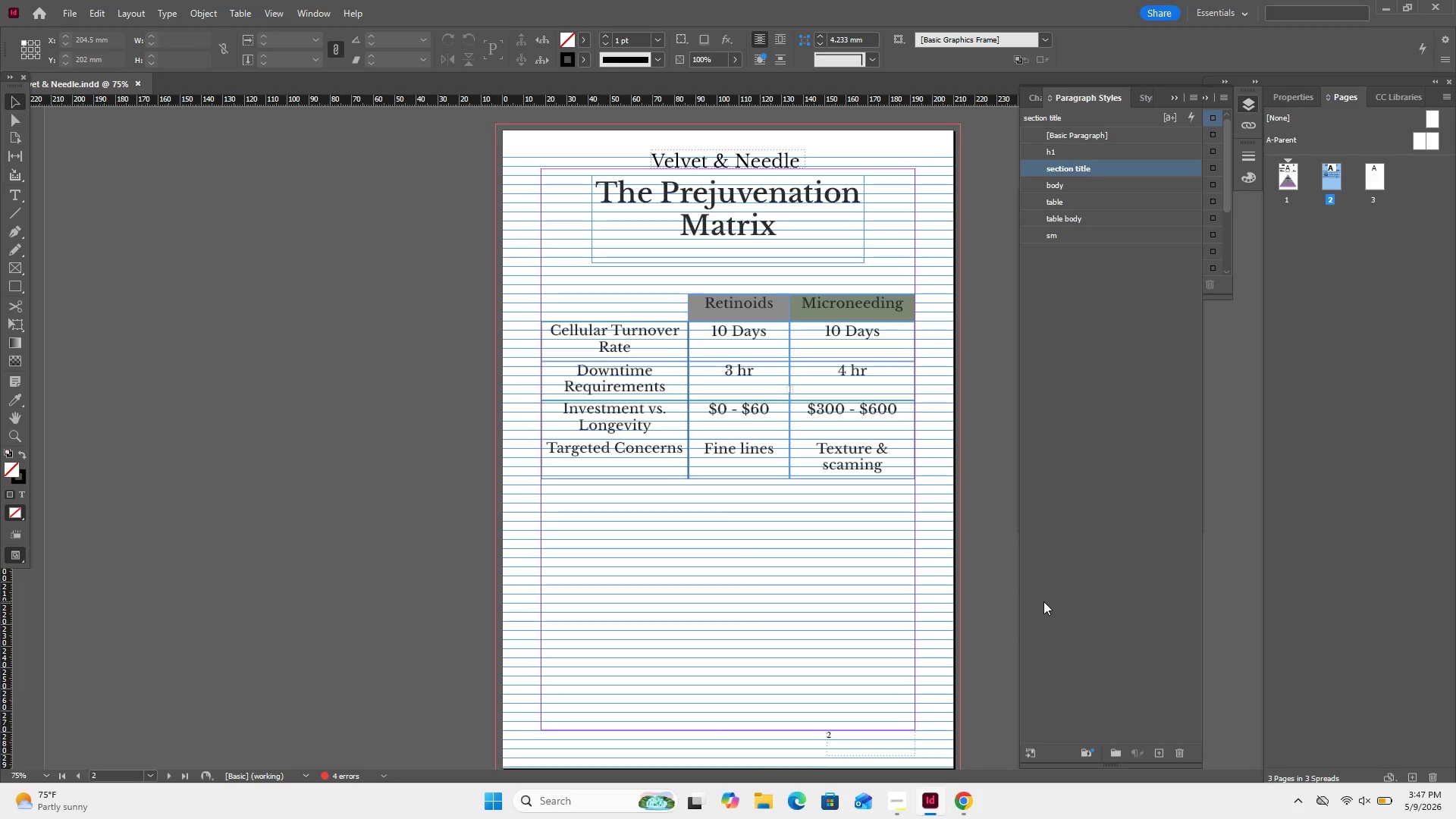 
wait(89.05)
 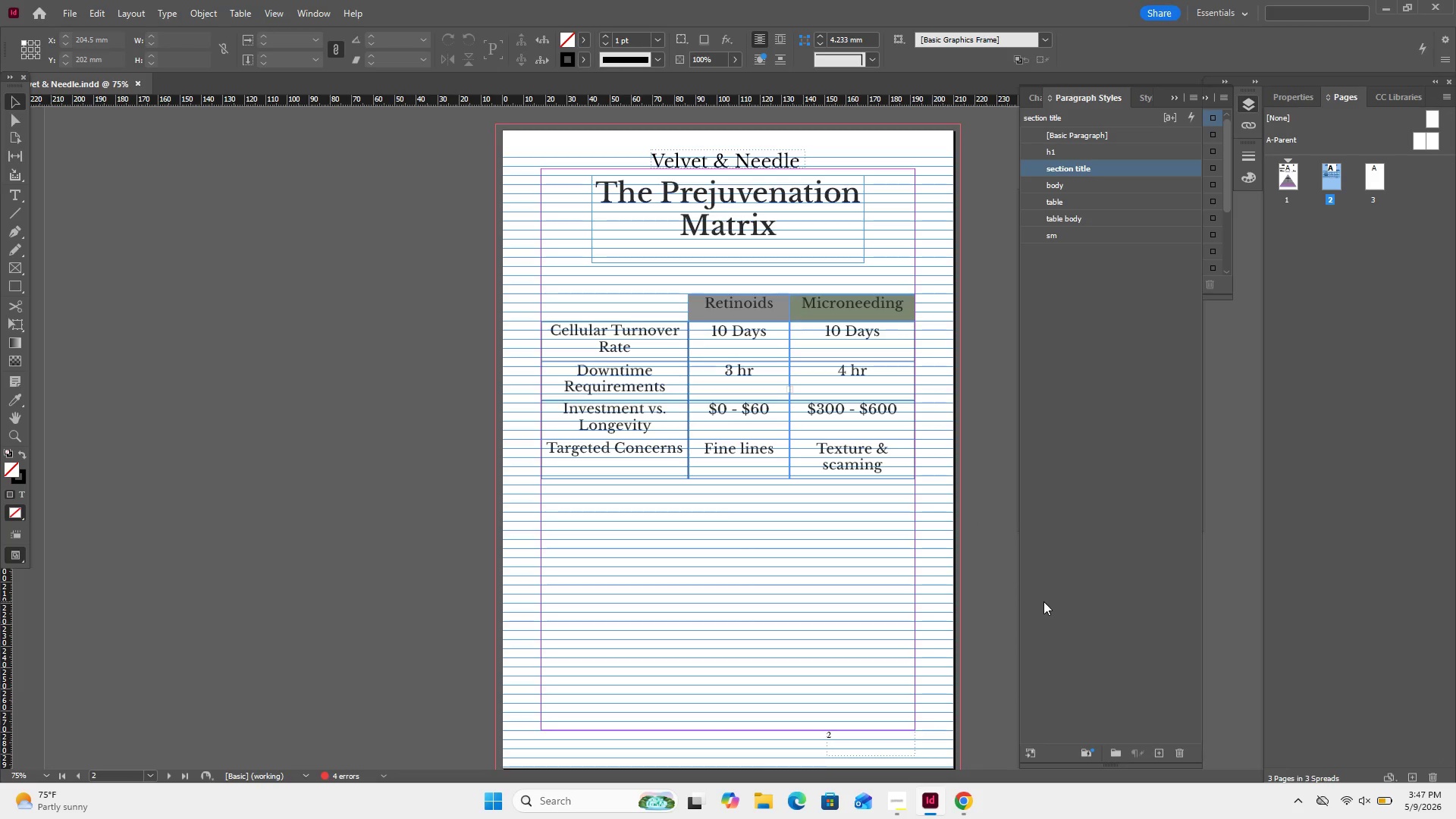 
scroll: coordinate [894, 540], scroll_direction: up, amount: 21.0
 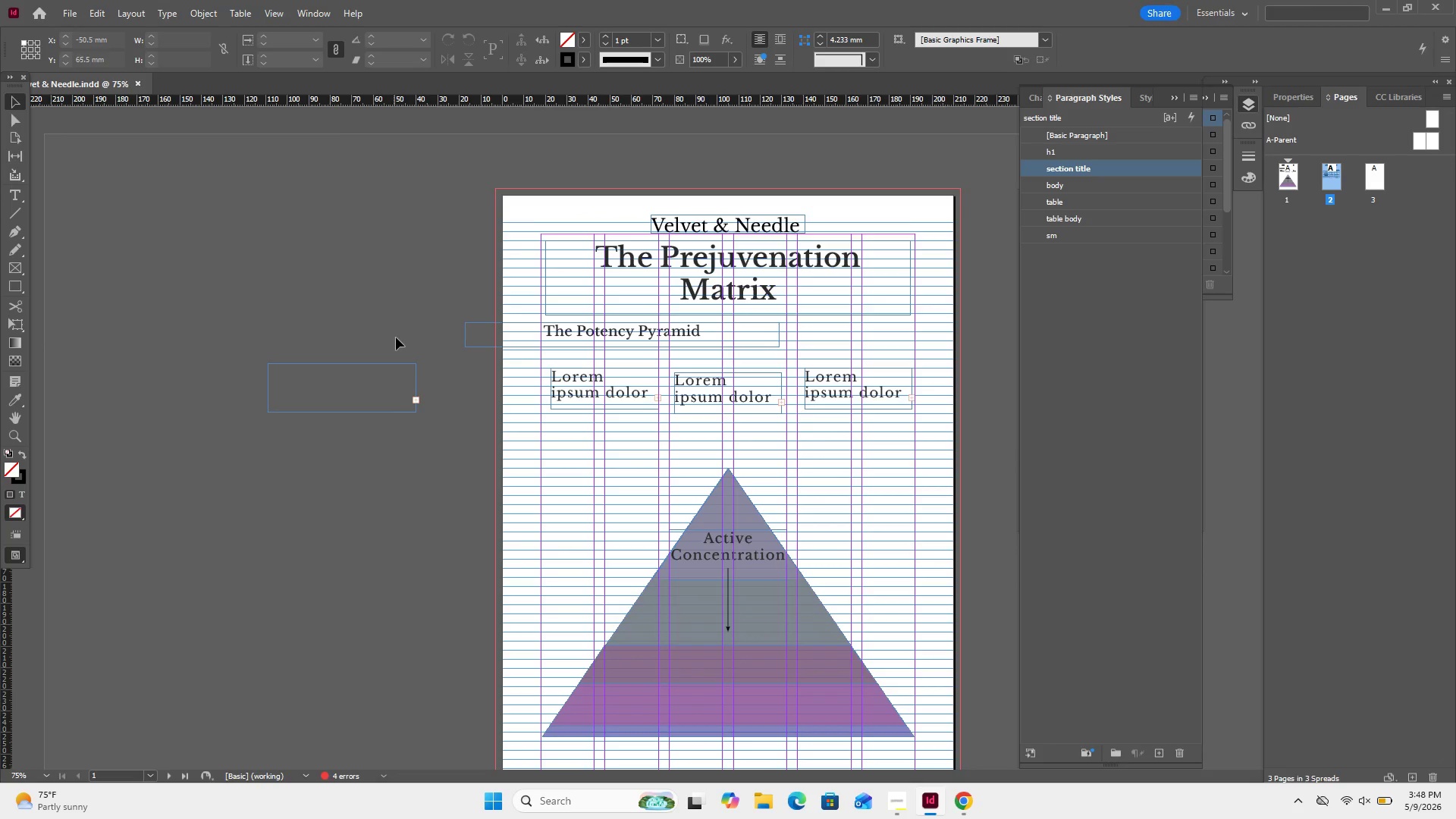 
left_click([591, 384])
 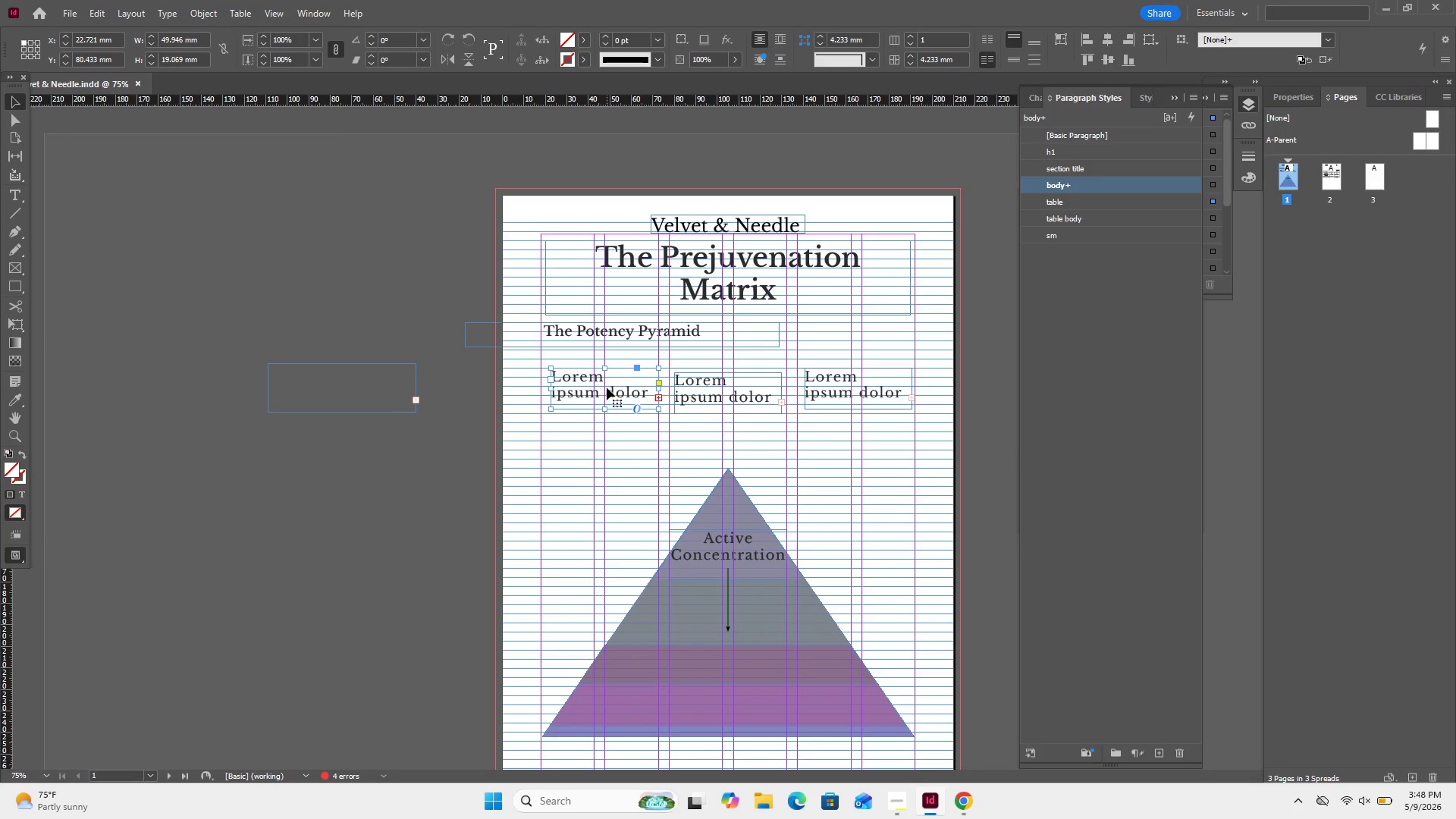 
key(Control+C)
 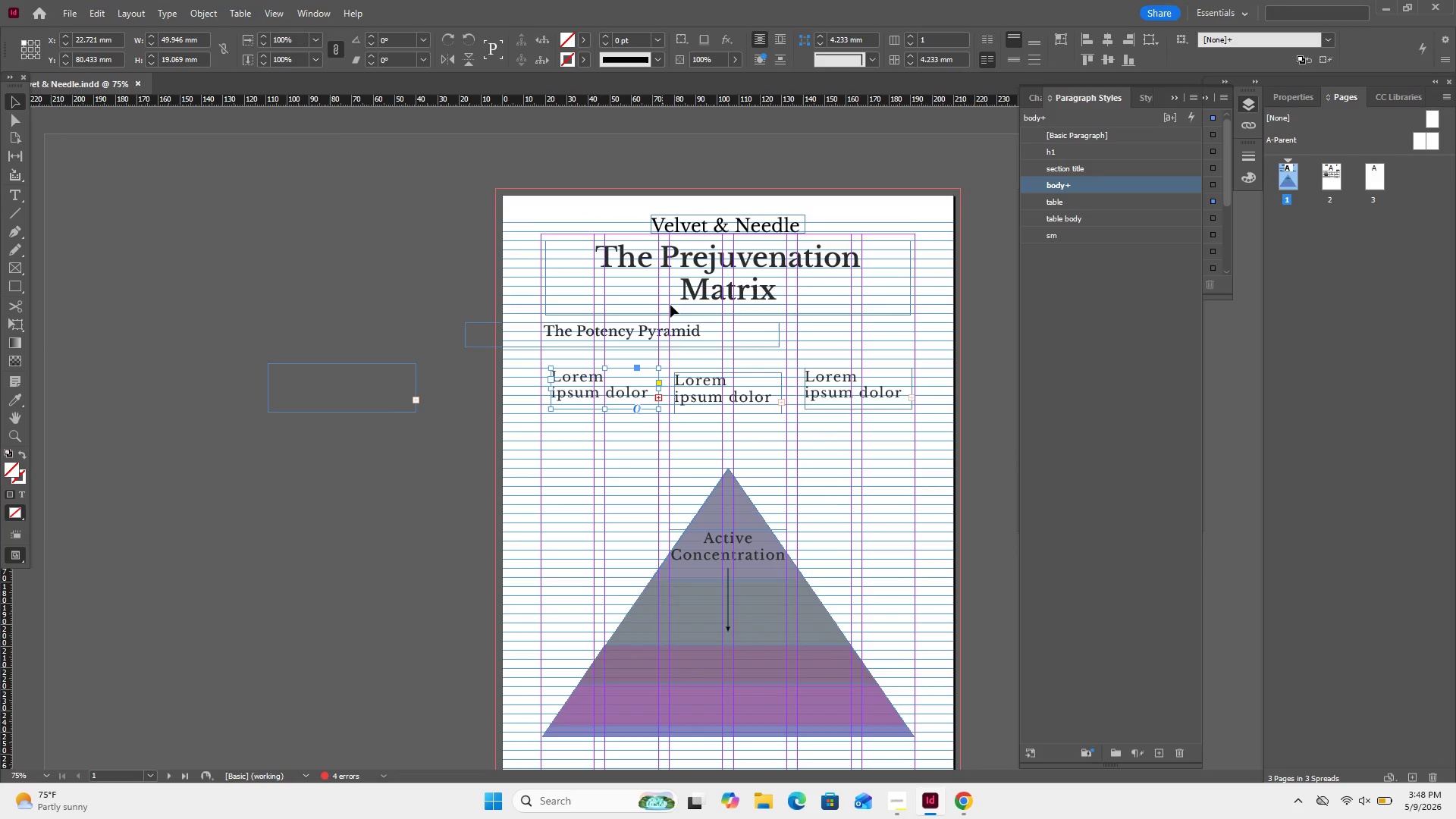 
scroll: coordinate [639, 260], scroll_direction: down, amount: 18.0
 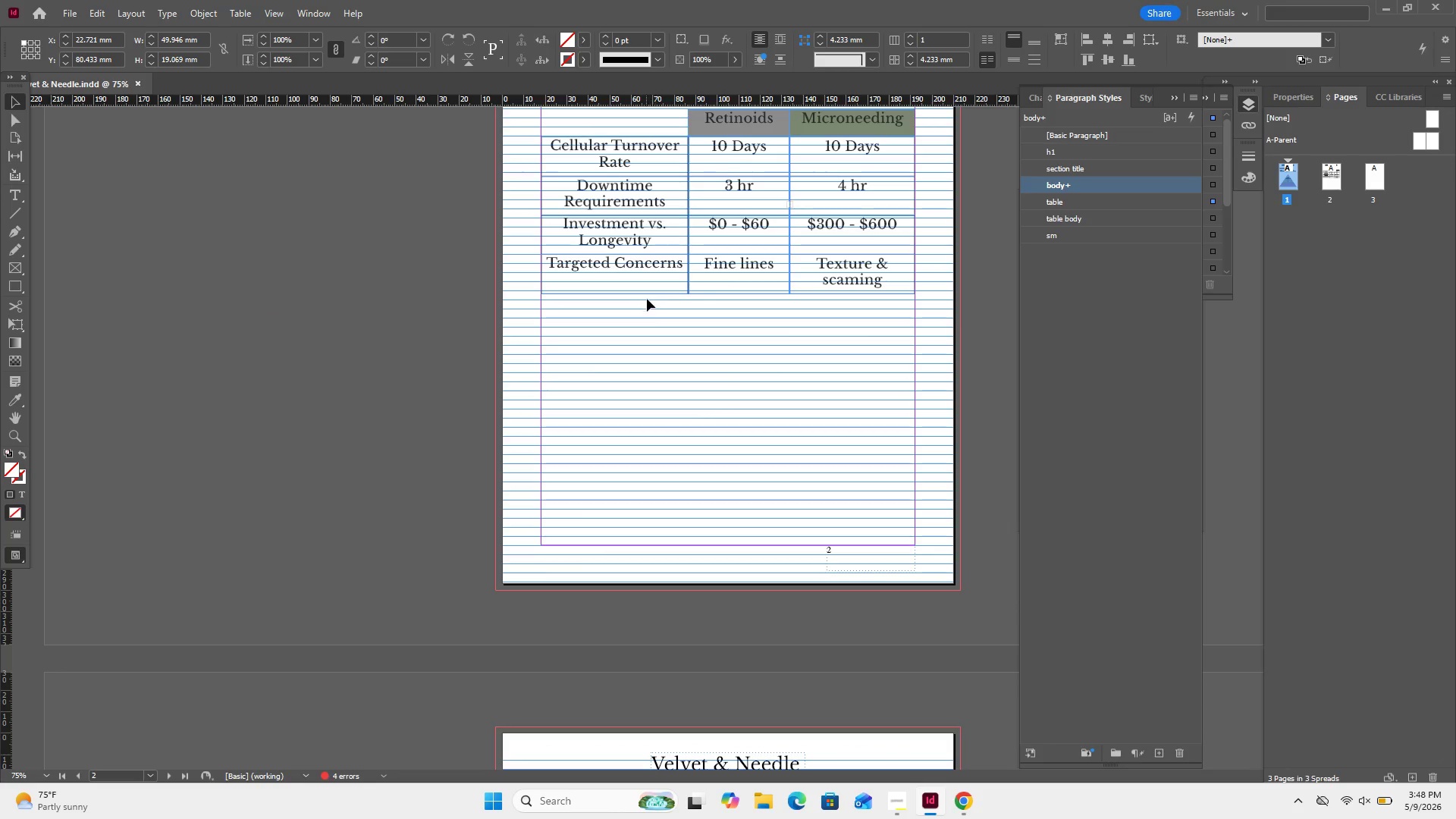 
left_click([646, 318])
 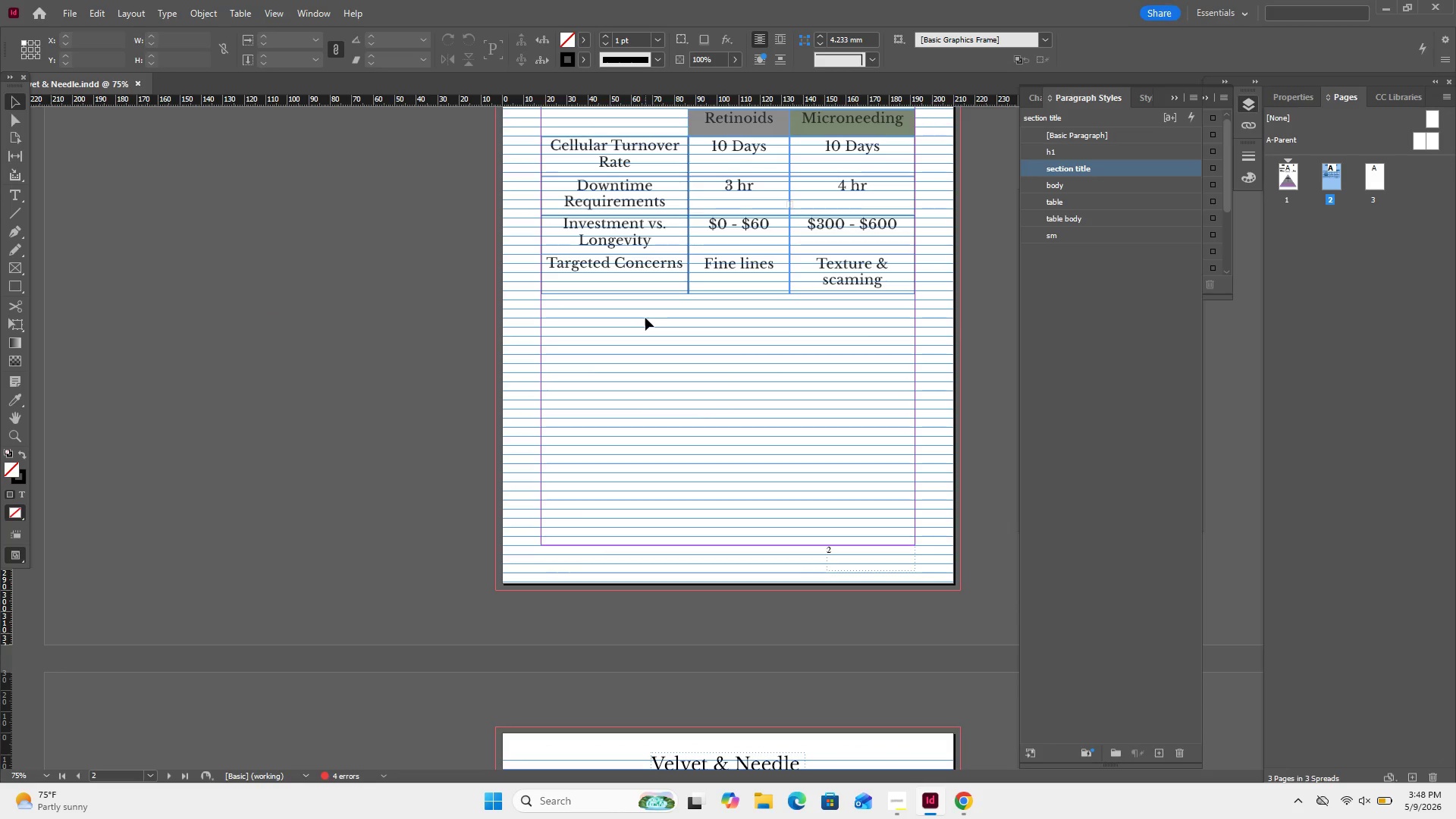 
key(Control+ControlLeft)
 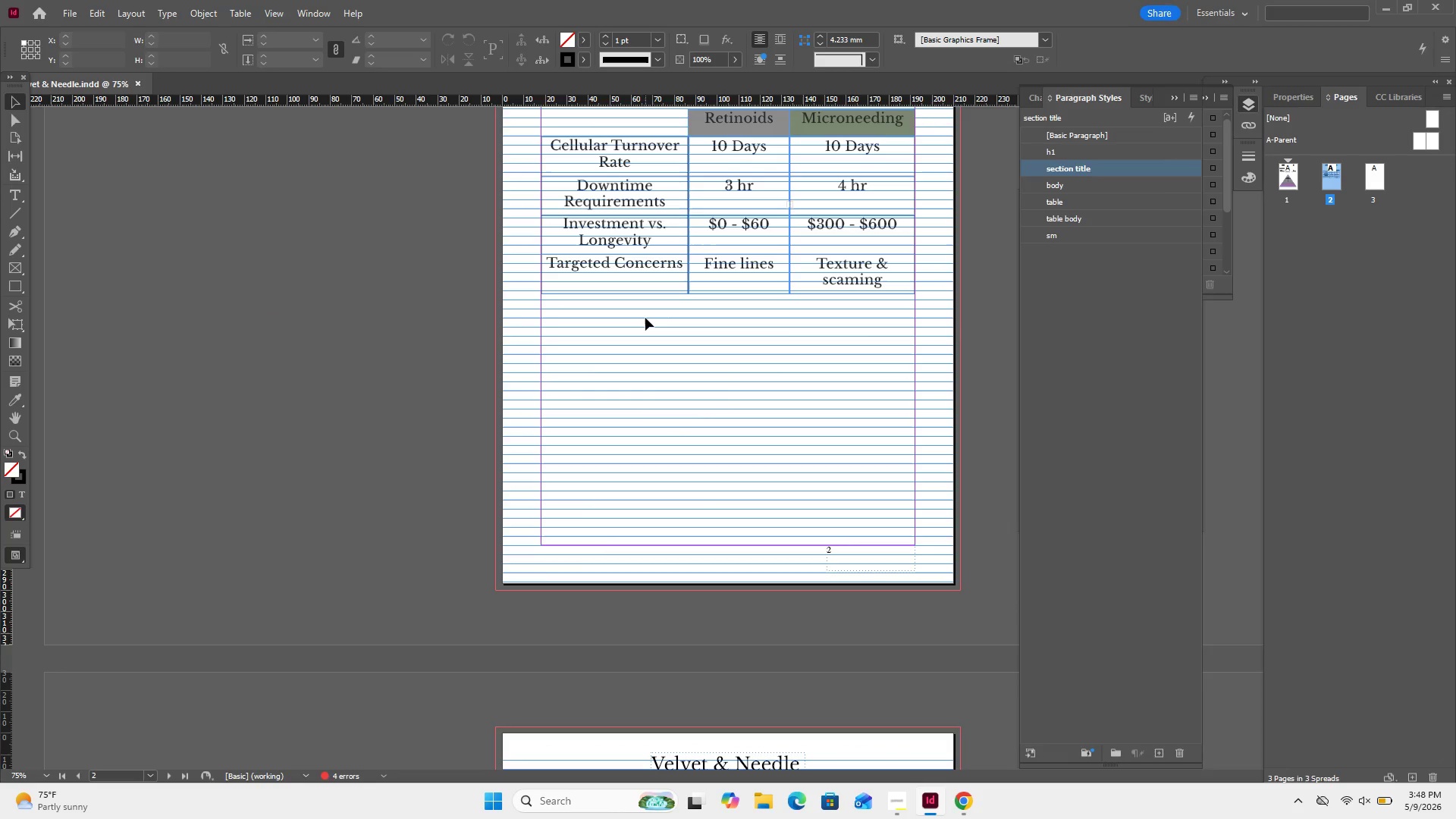 
key(Control+V)
 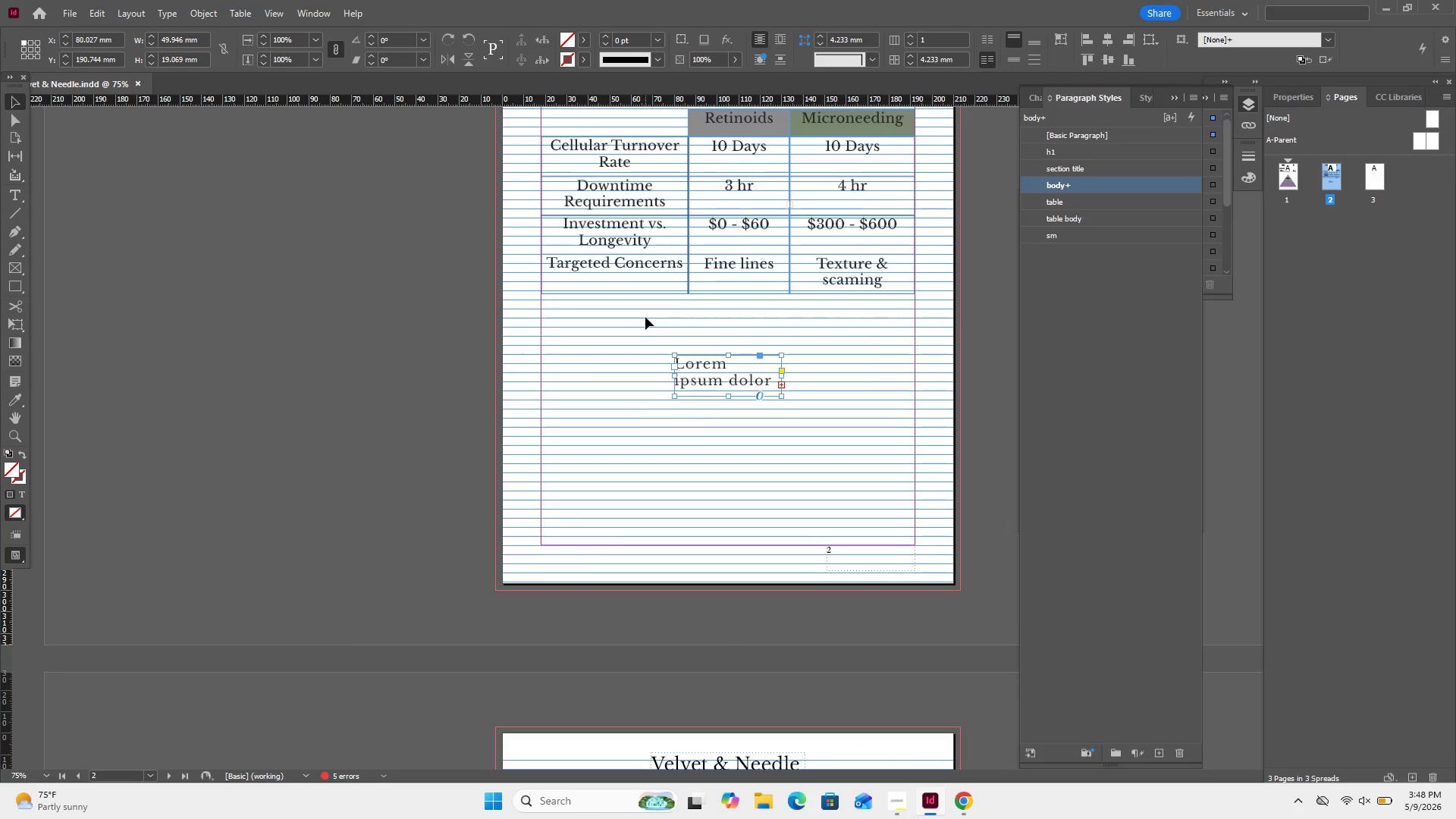 
wait(12.06)
 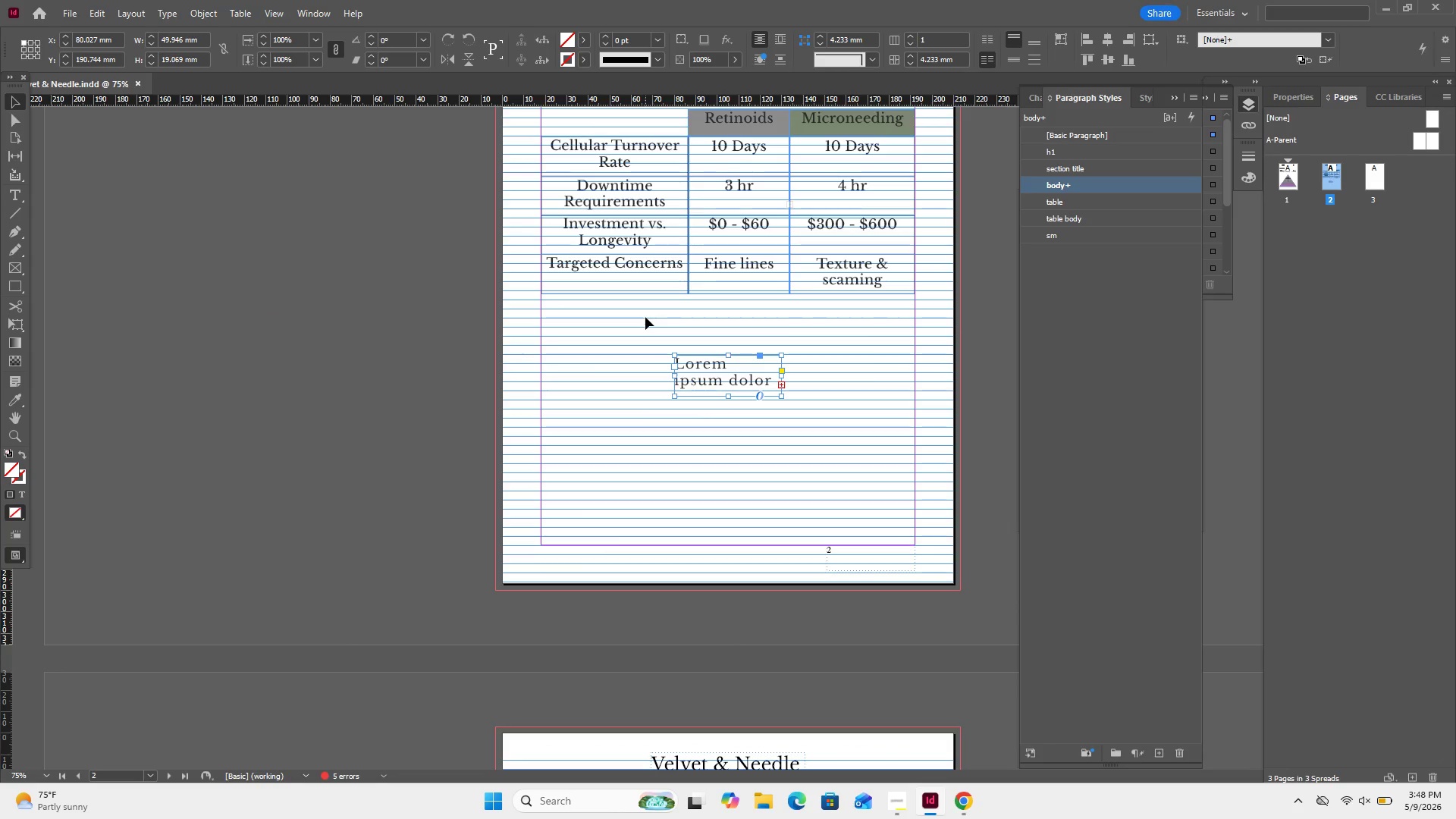 
left_click_drag(start_coordinate=[676, 355], to_coordinate=[543, 316])
 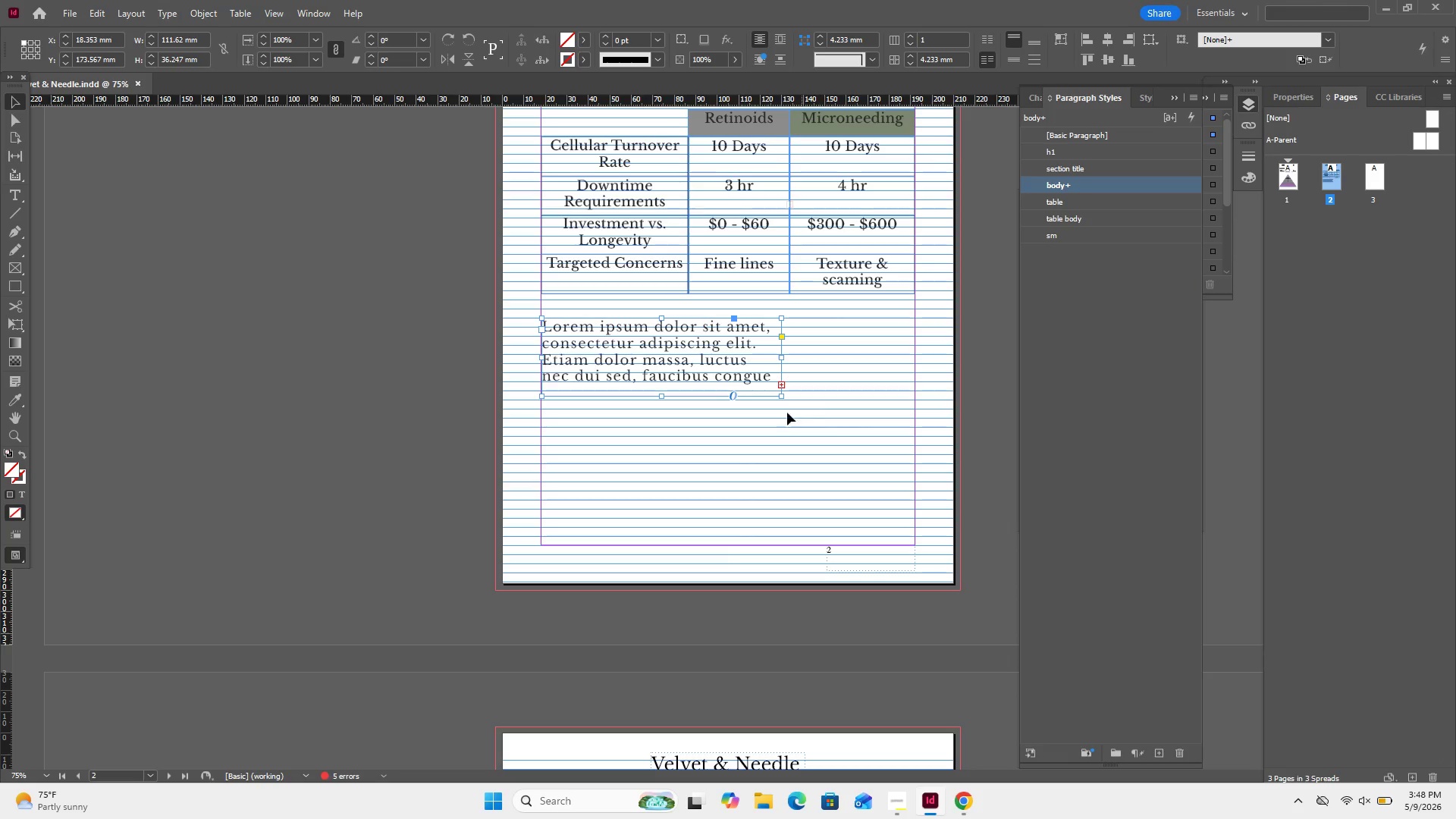 
left_click_drag(start_coordinate=[779, 399], to_coordinate=[915, 419])
 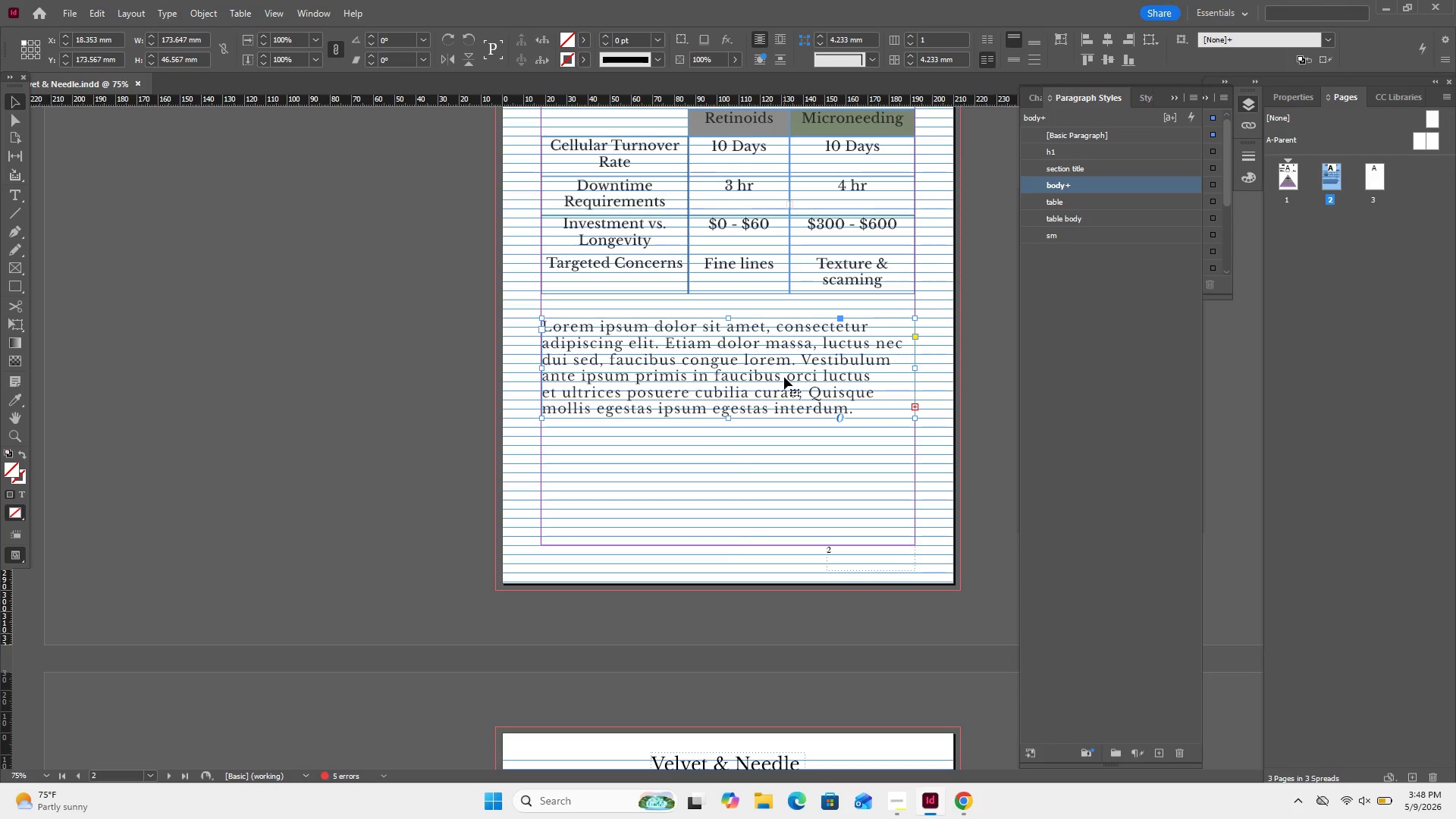 
left_click_drag(start_coordinate=[784, 377], to_coordinate=[781, 419])
 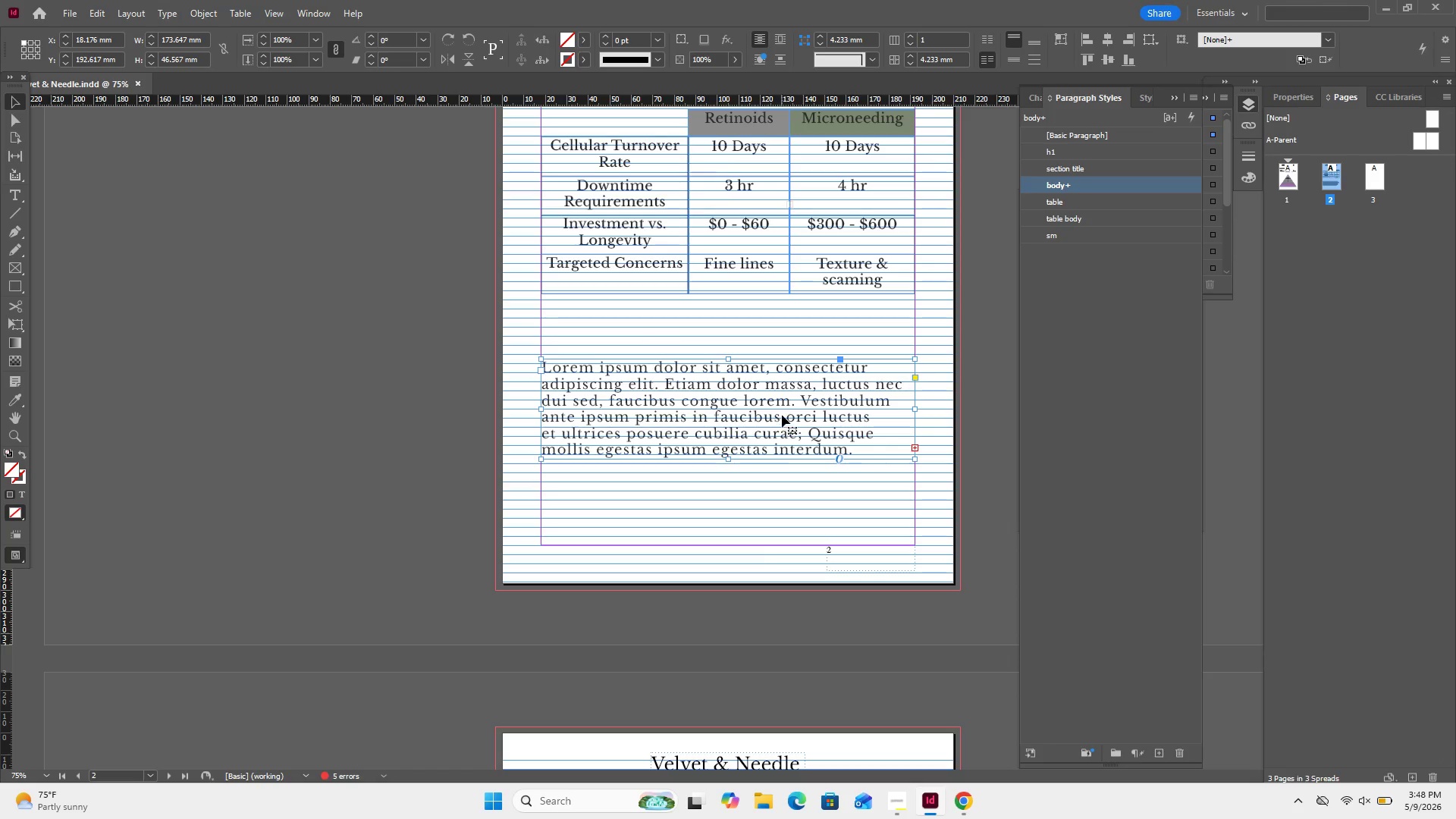 
scroll: coordinate [765, 378], scroll_direction: up, amount: 17.0
 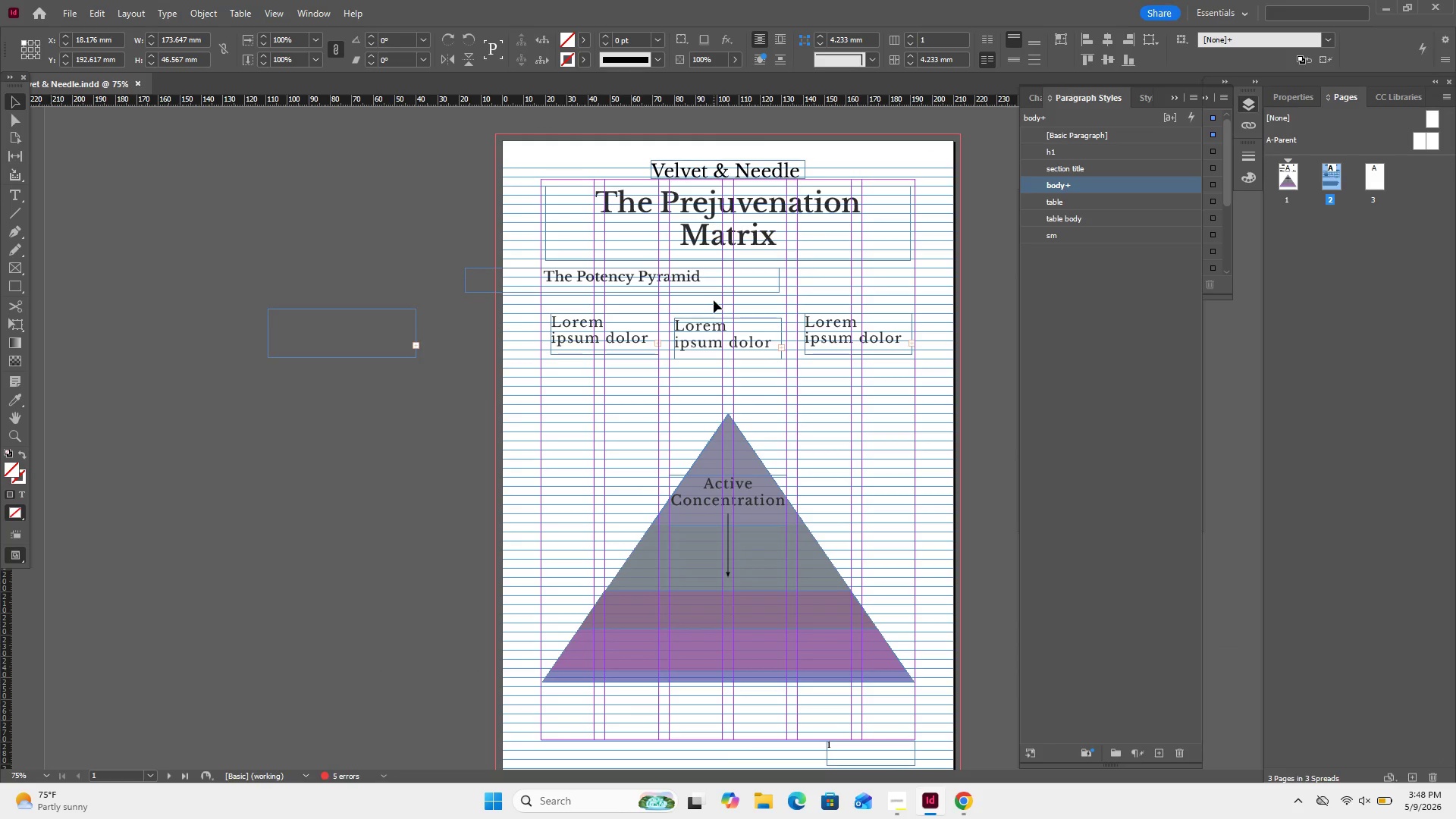 
left_click([702, 275])
 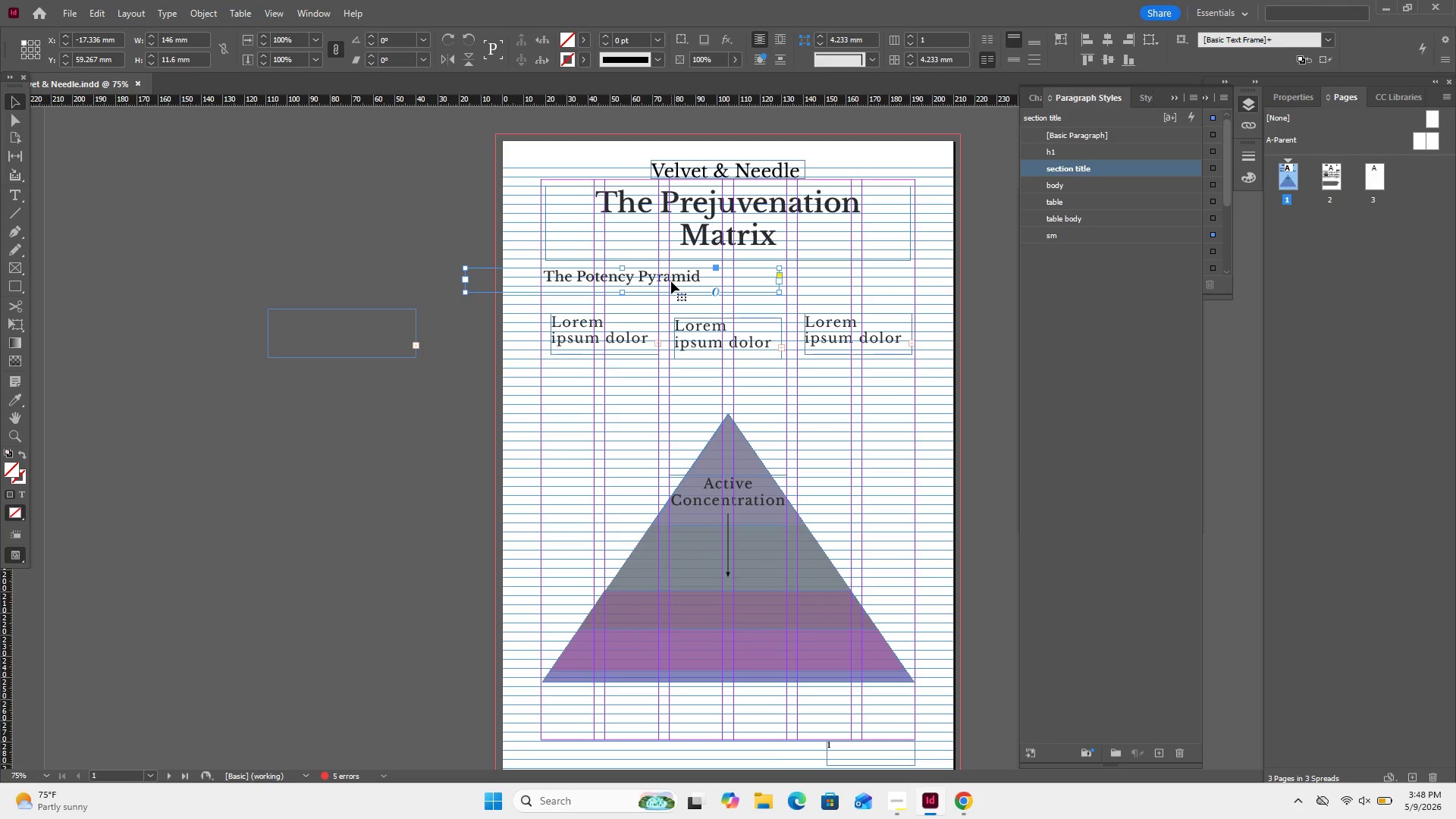 
right_click([671, 281])
 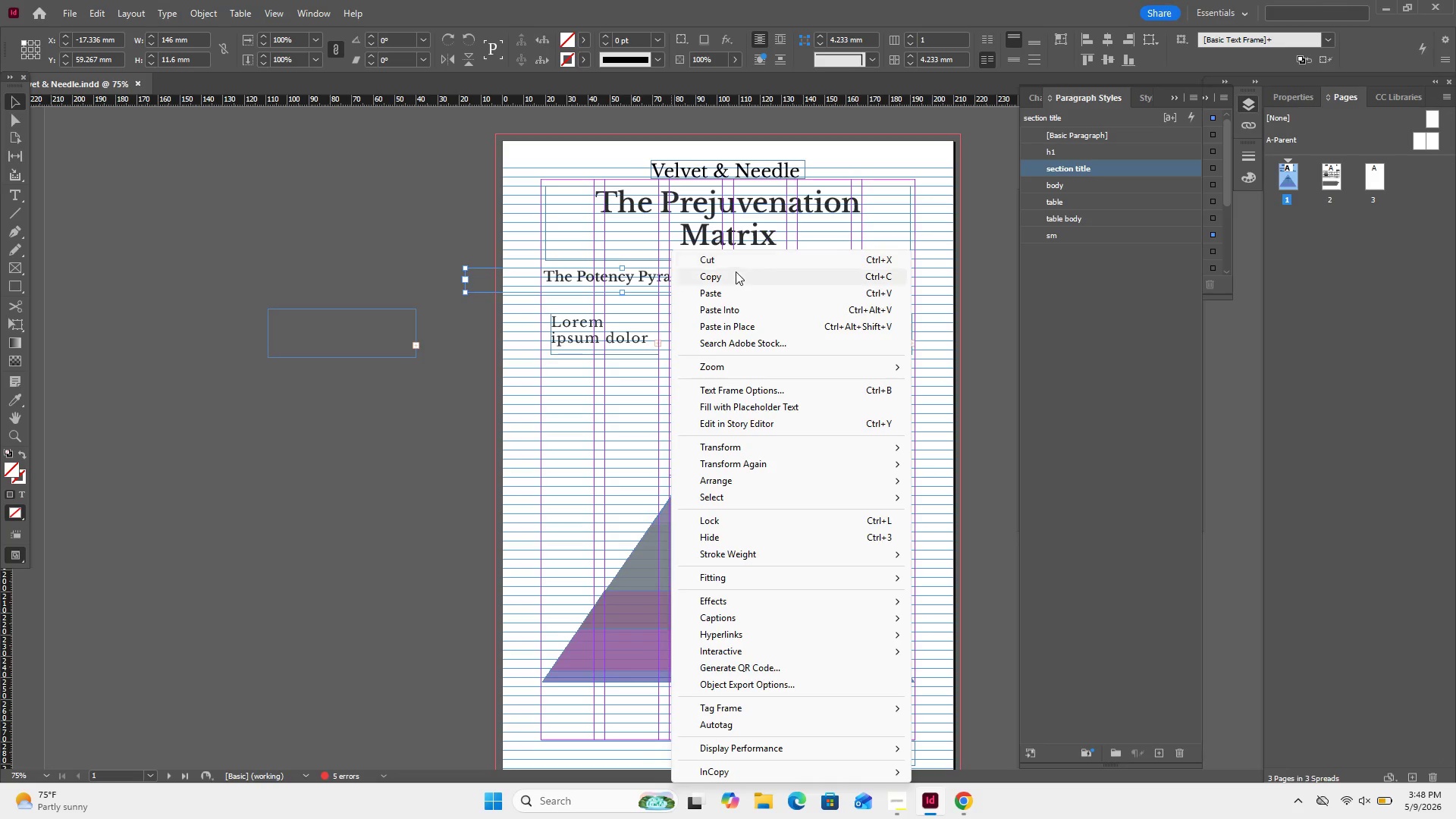 
left_click([734, 275])
 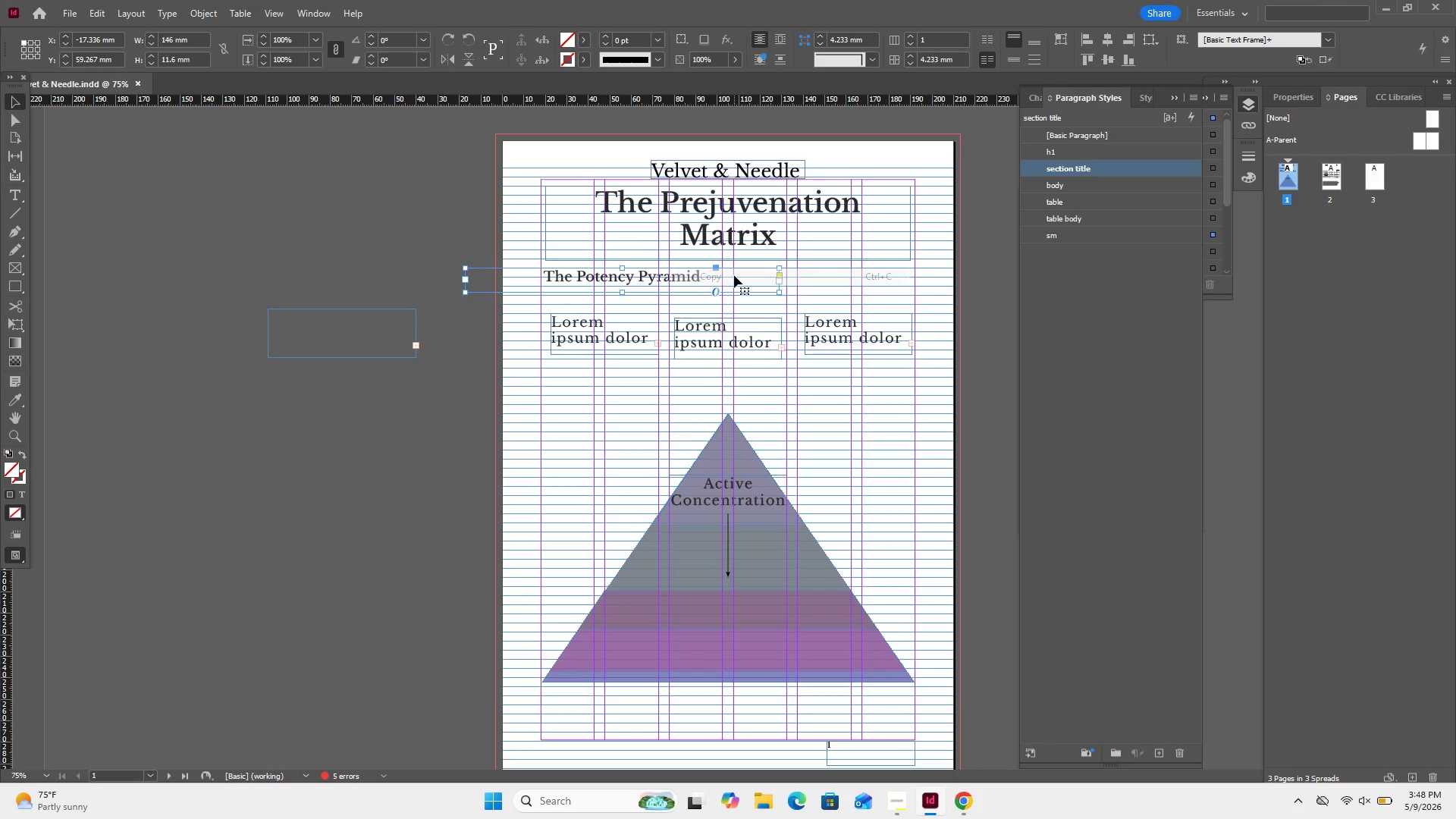 
scroll: coordinate [736, 275], scroll_direction: down, amount: 12.0
 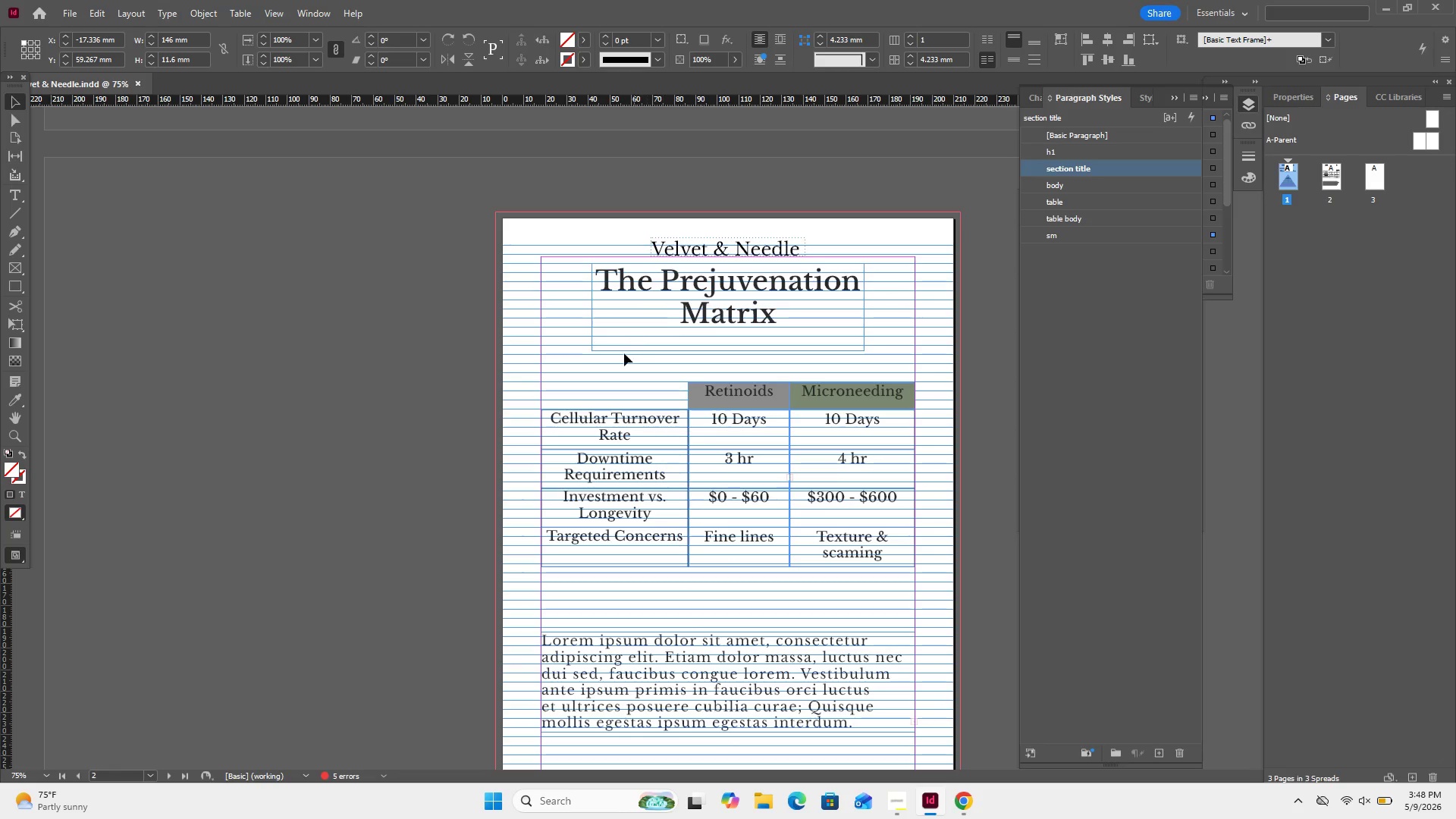 
left_click([624, 353])
 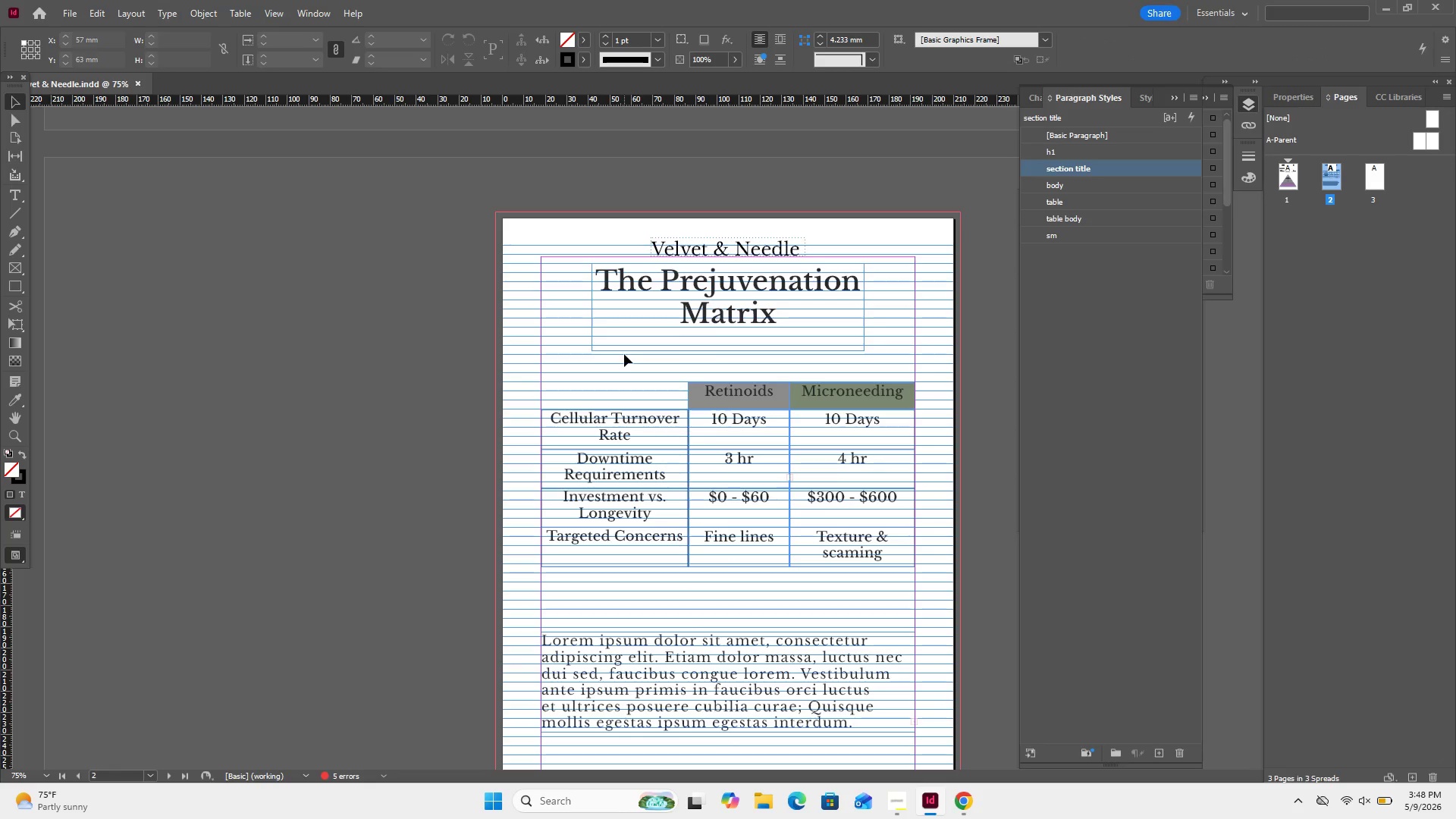 
right_click([624, 354])
 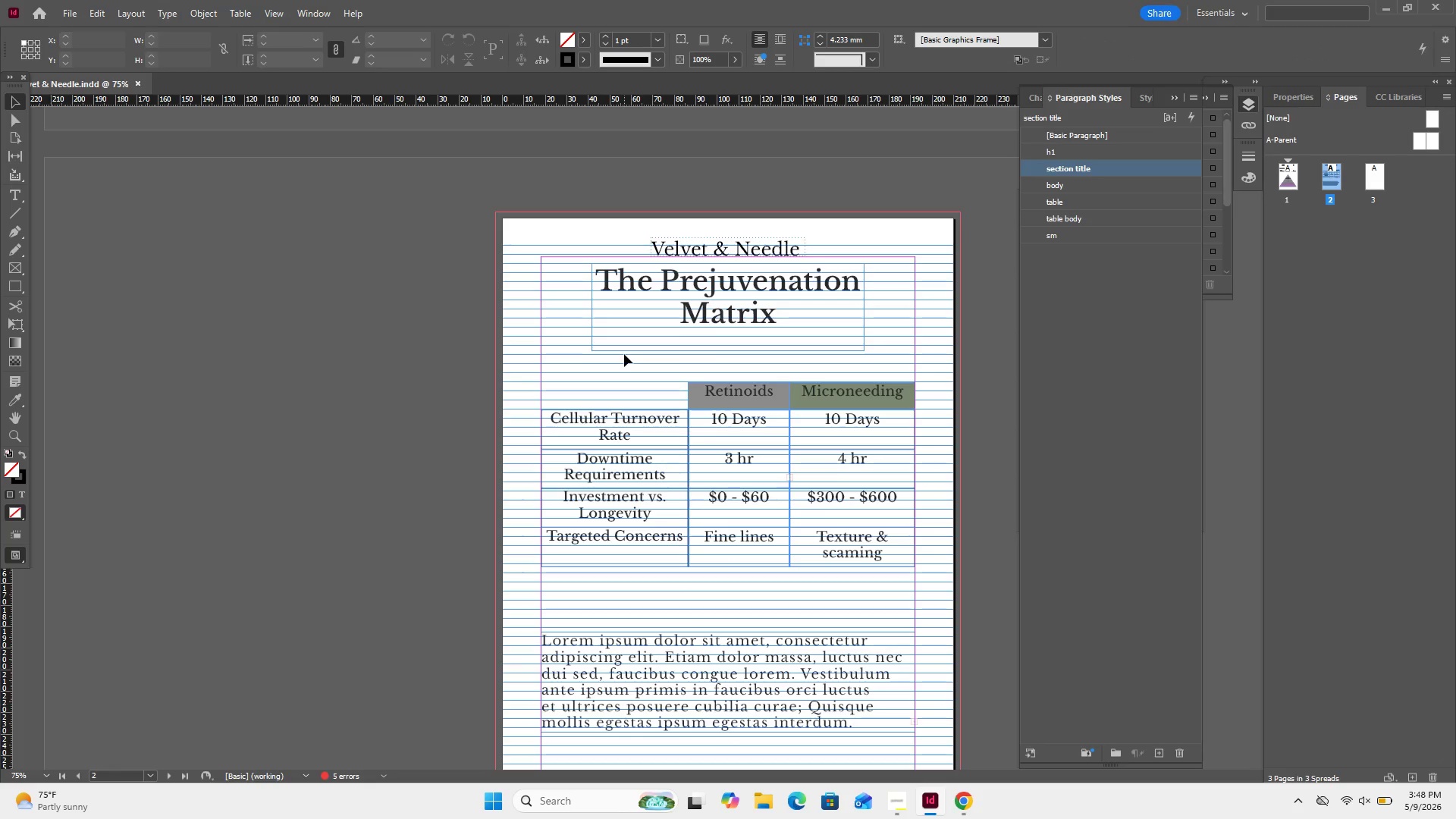 
left_click([624, 354])
 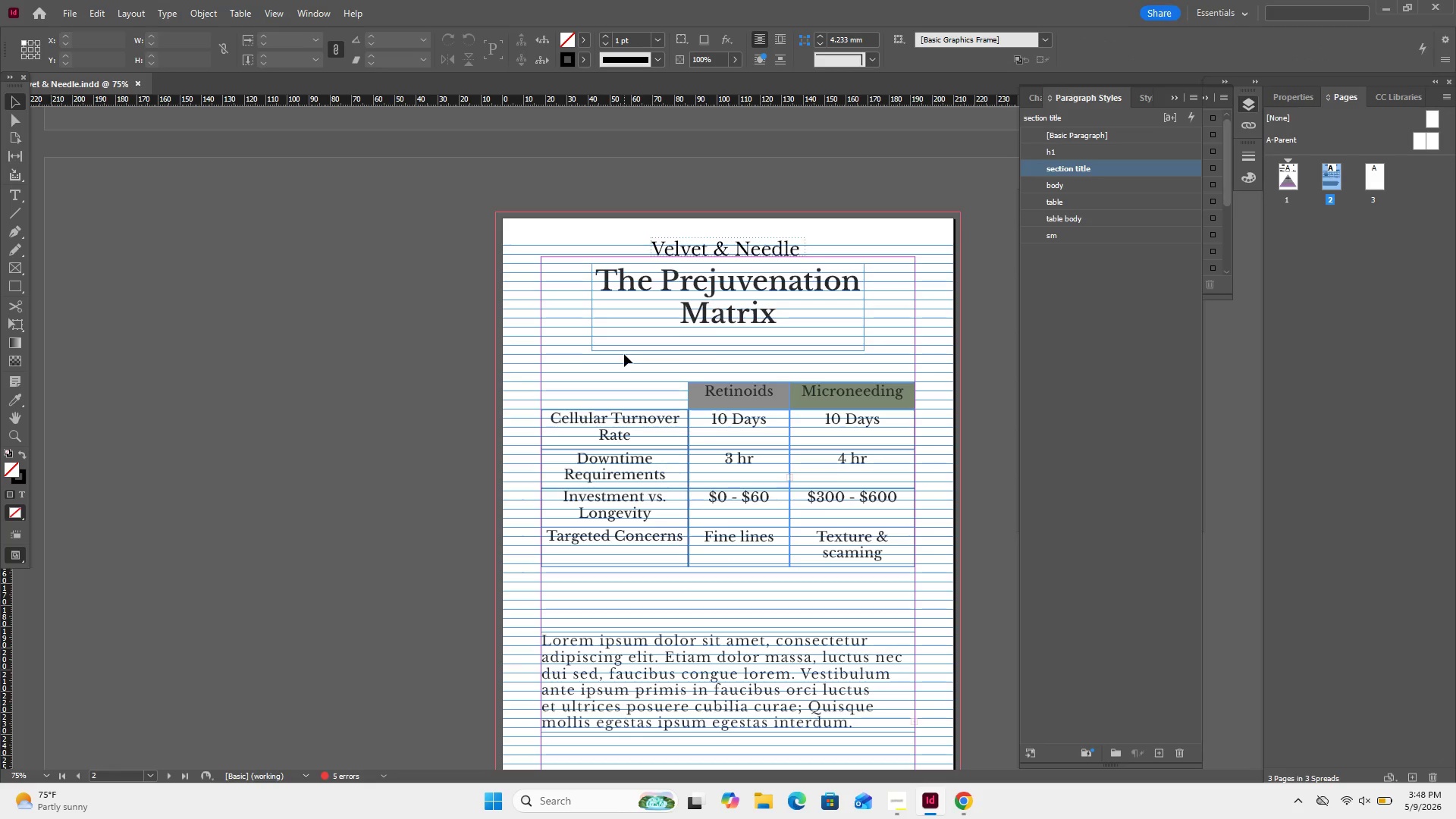 
right_click([624, 354])
 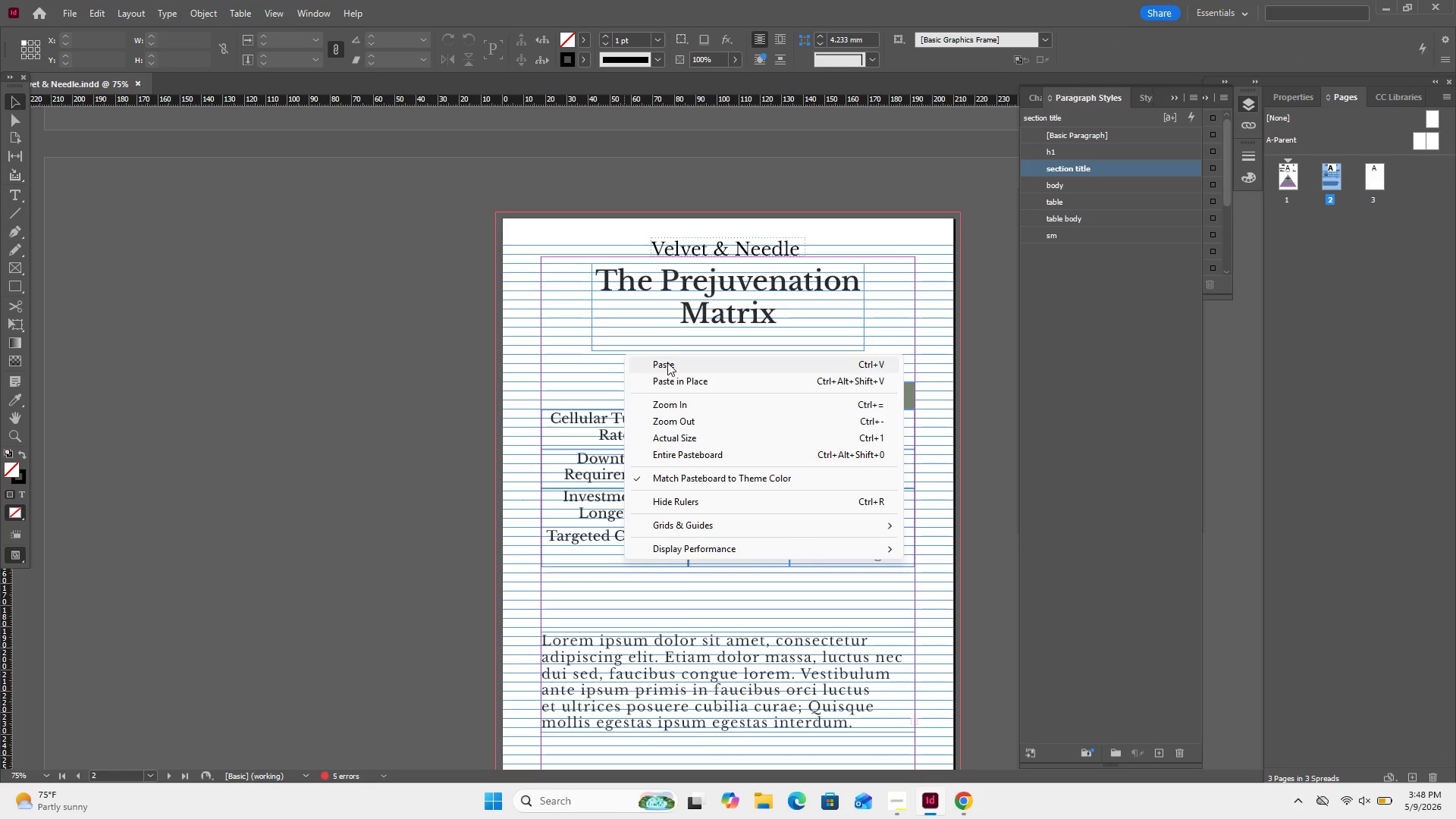 
left_click([667, 362])
 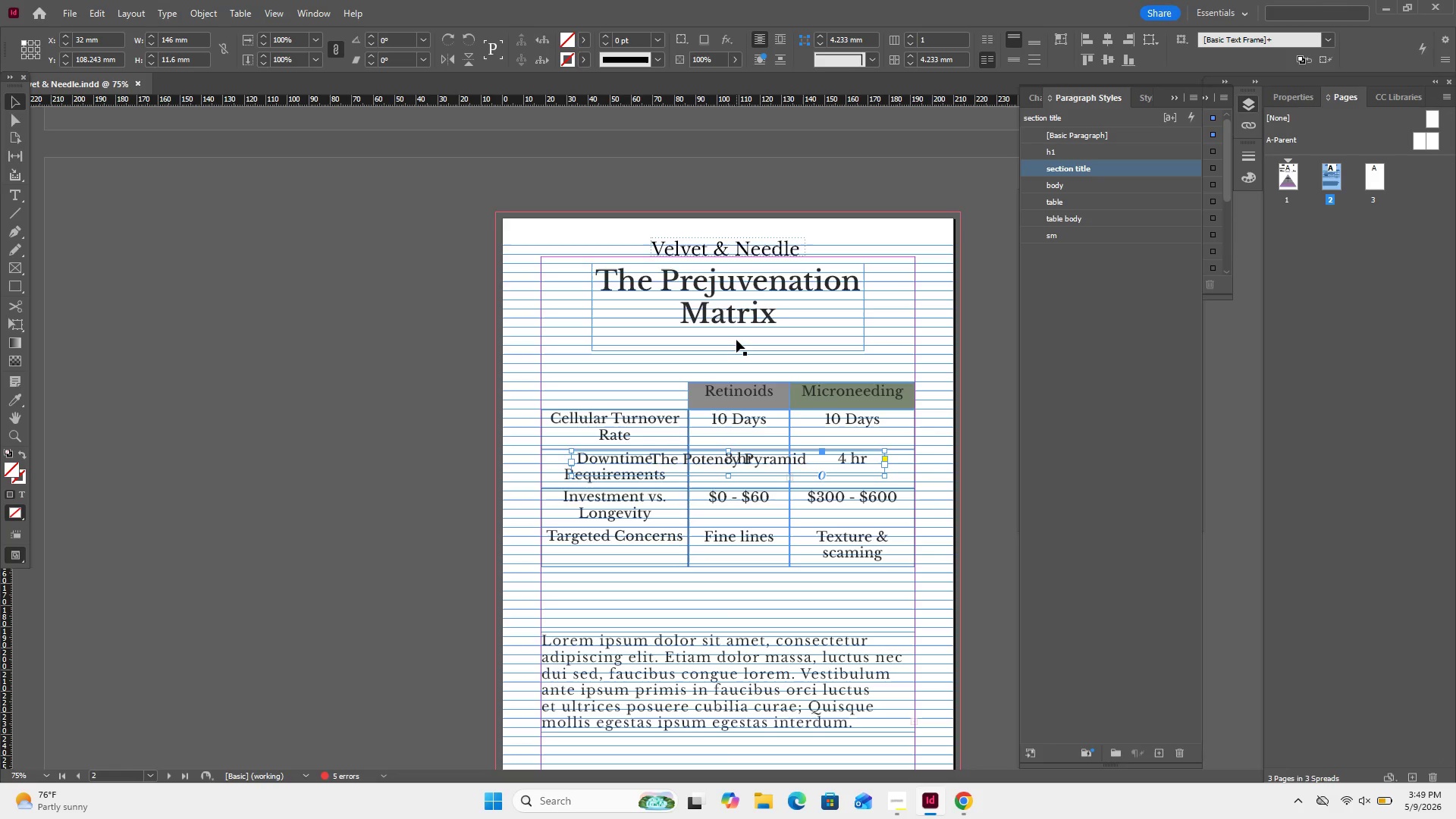 
wait(31.64)
 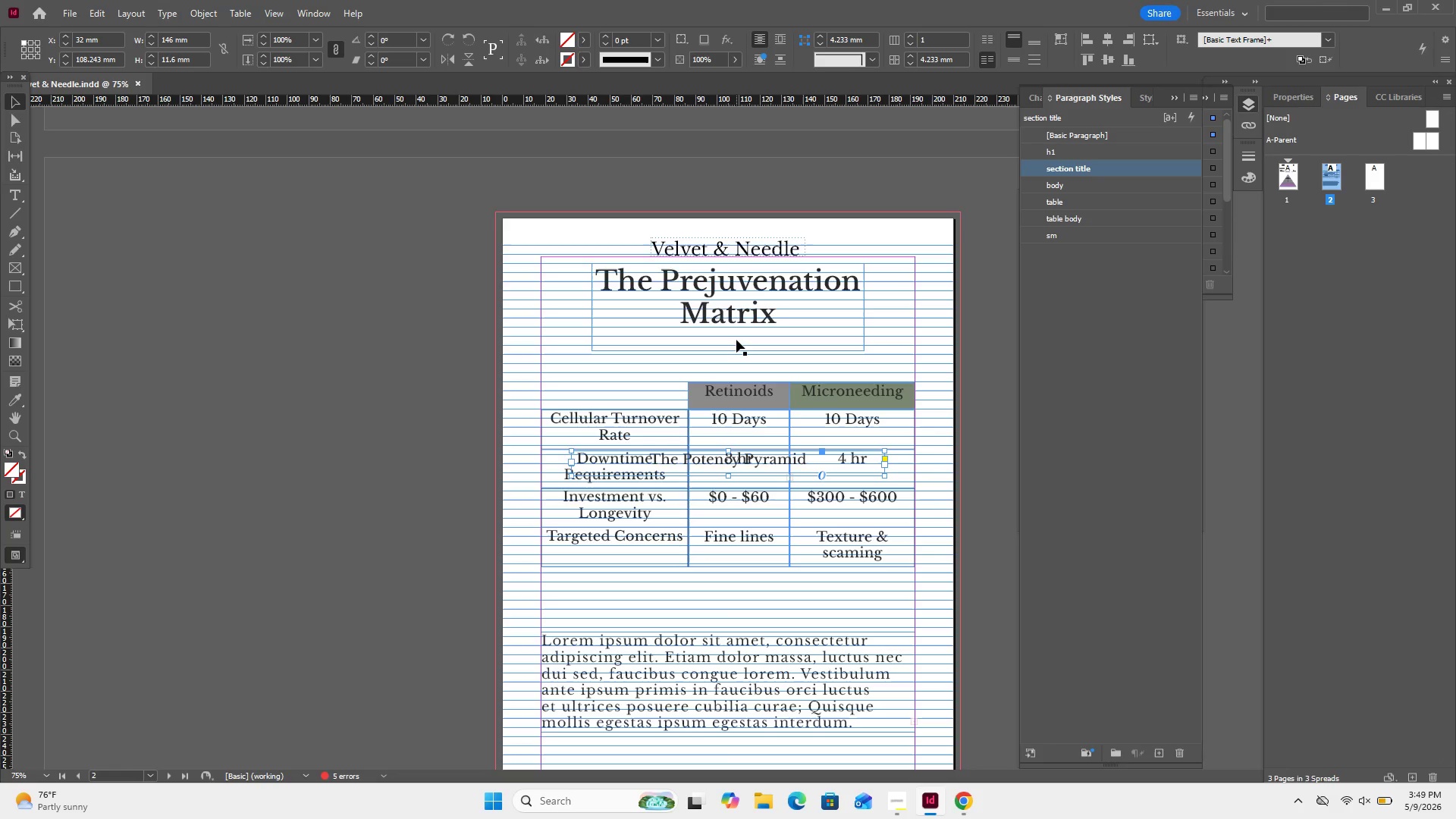 
left_click_drag(start_coordinate=[711, 457], to_coordinate=[712, 362])
 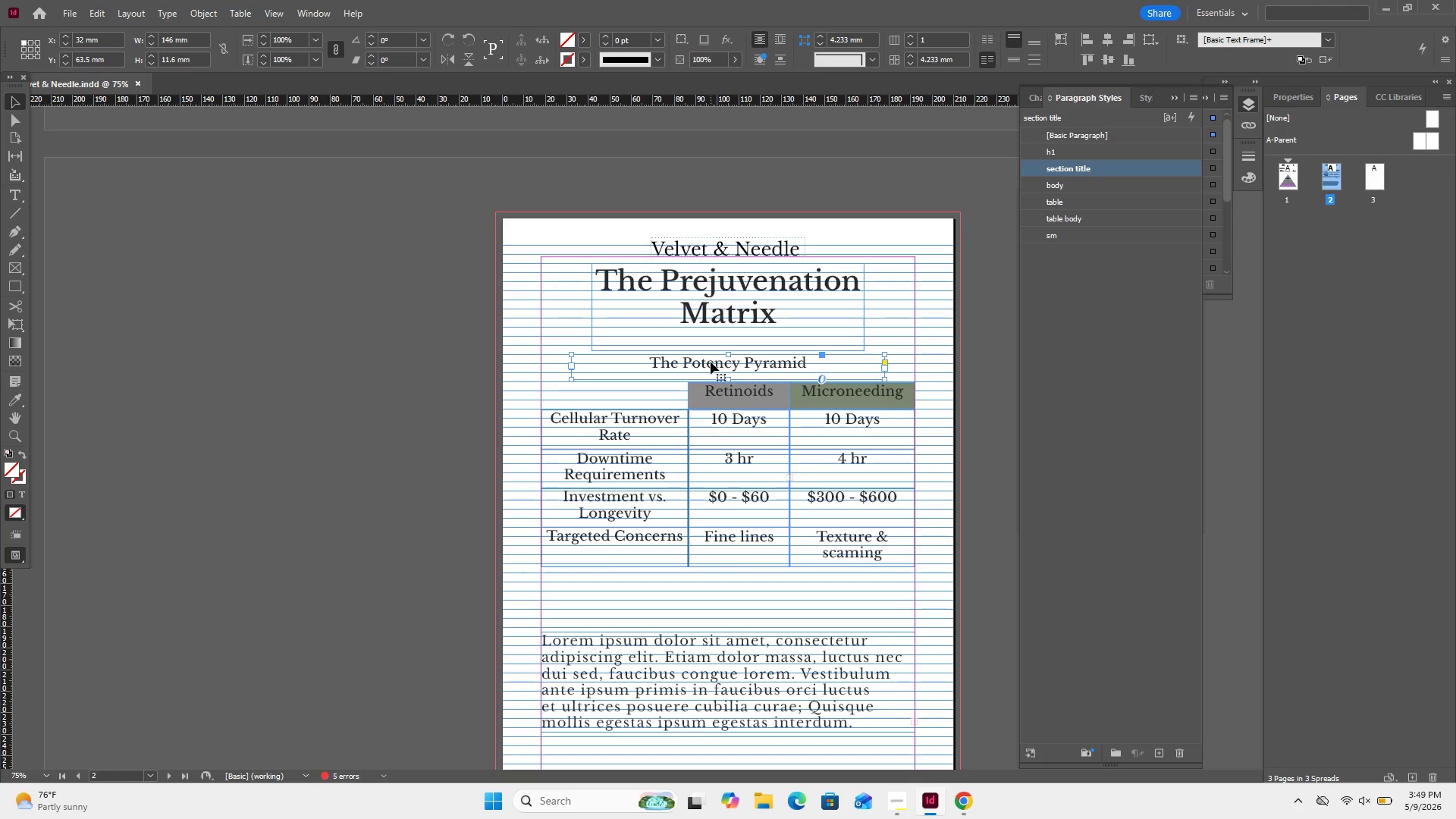 
left_click_drag(start_coordinate=[711, 362], to_coordinate=[752, 365])
 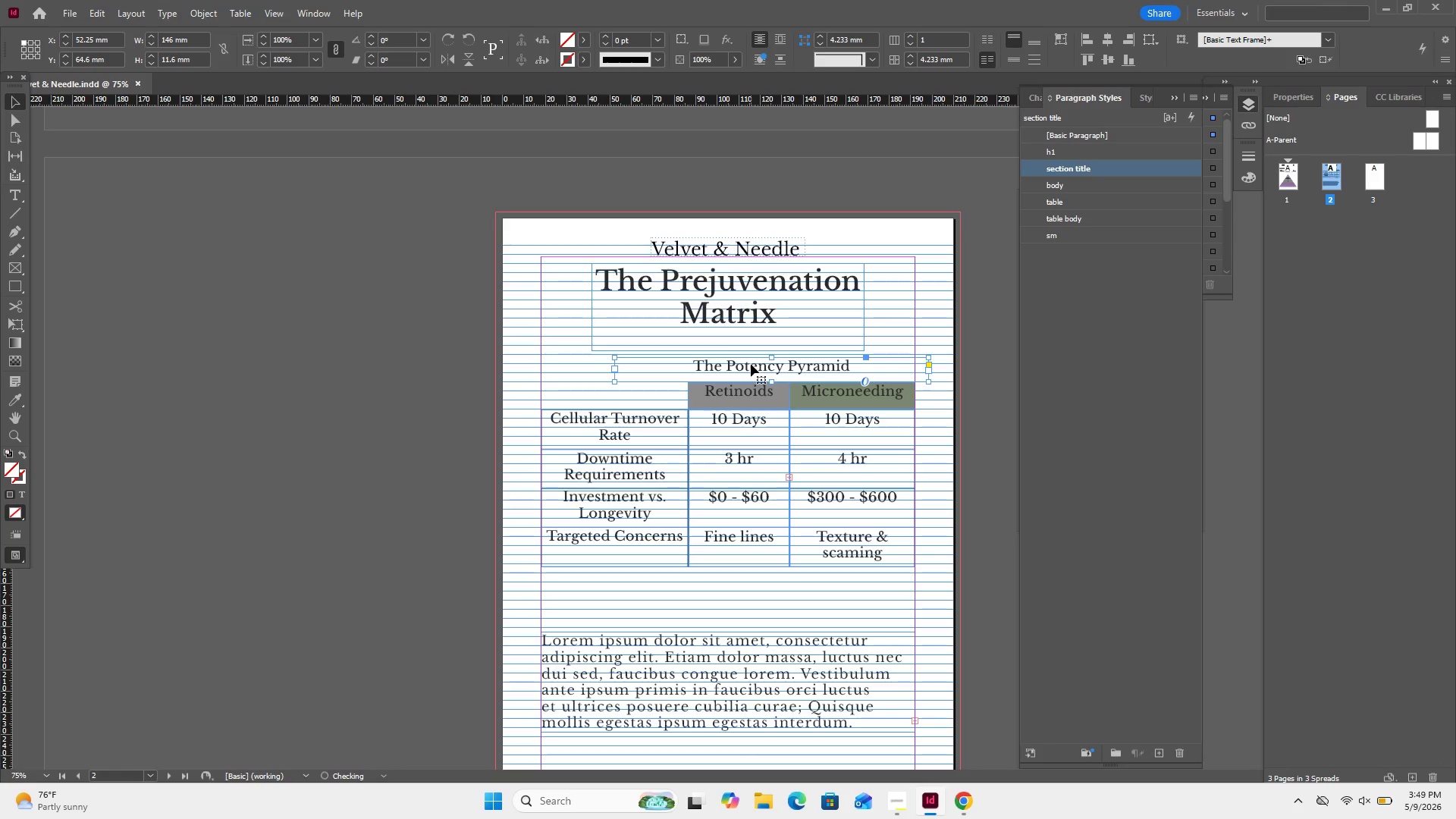 
double_click([751, 364])
 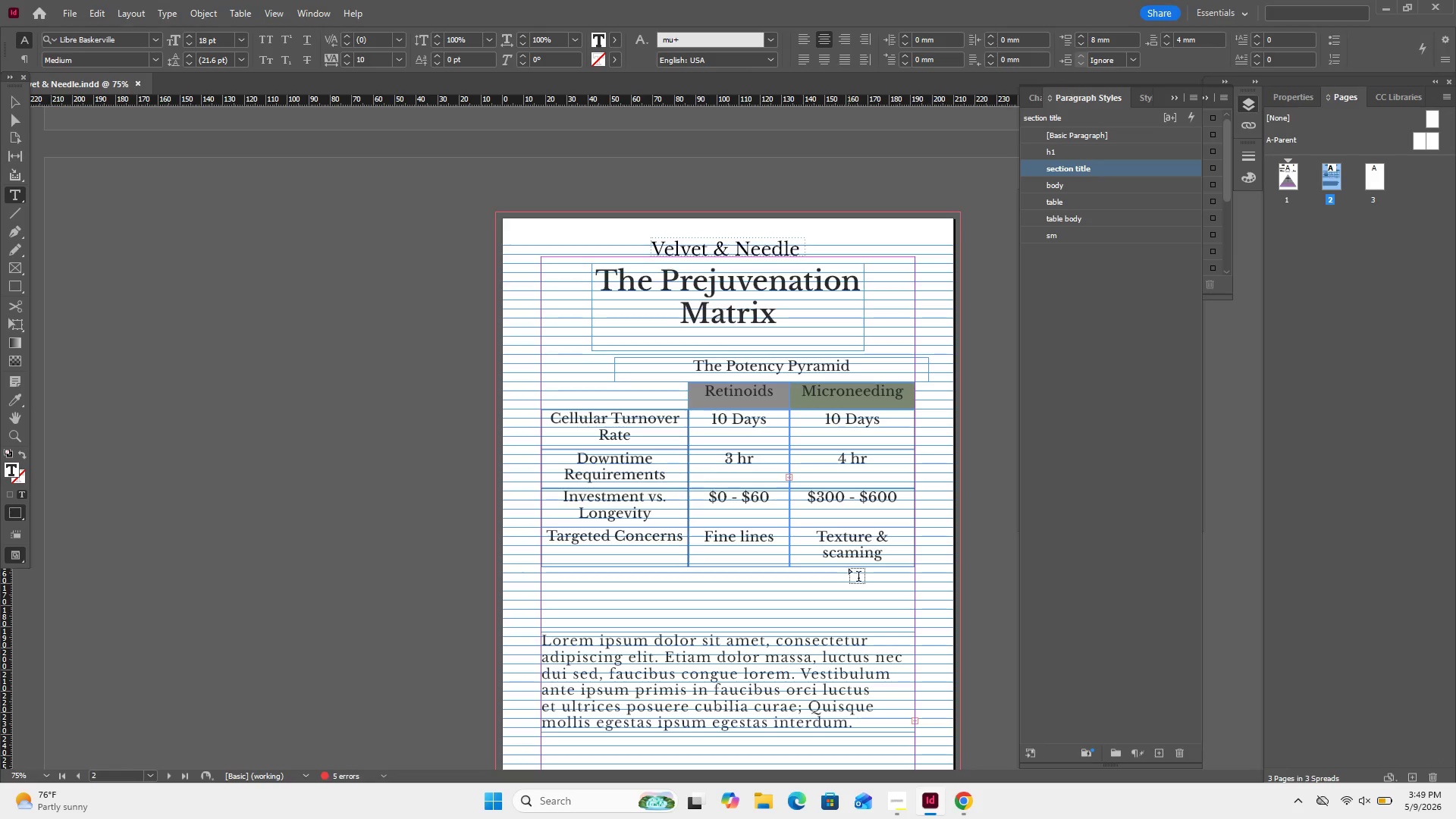 
key(Control+A)
 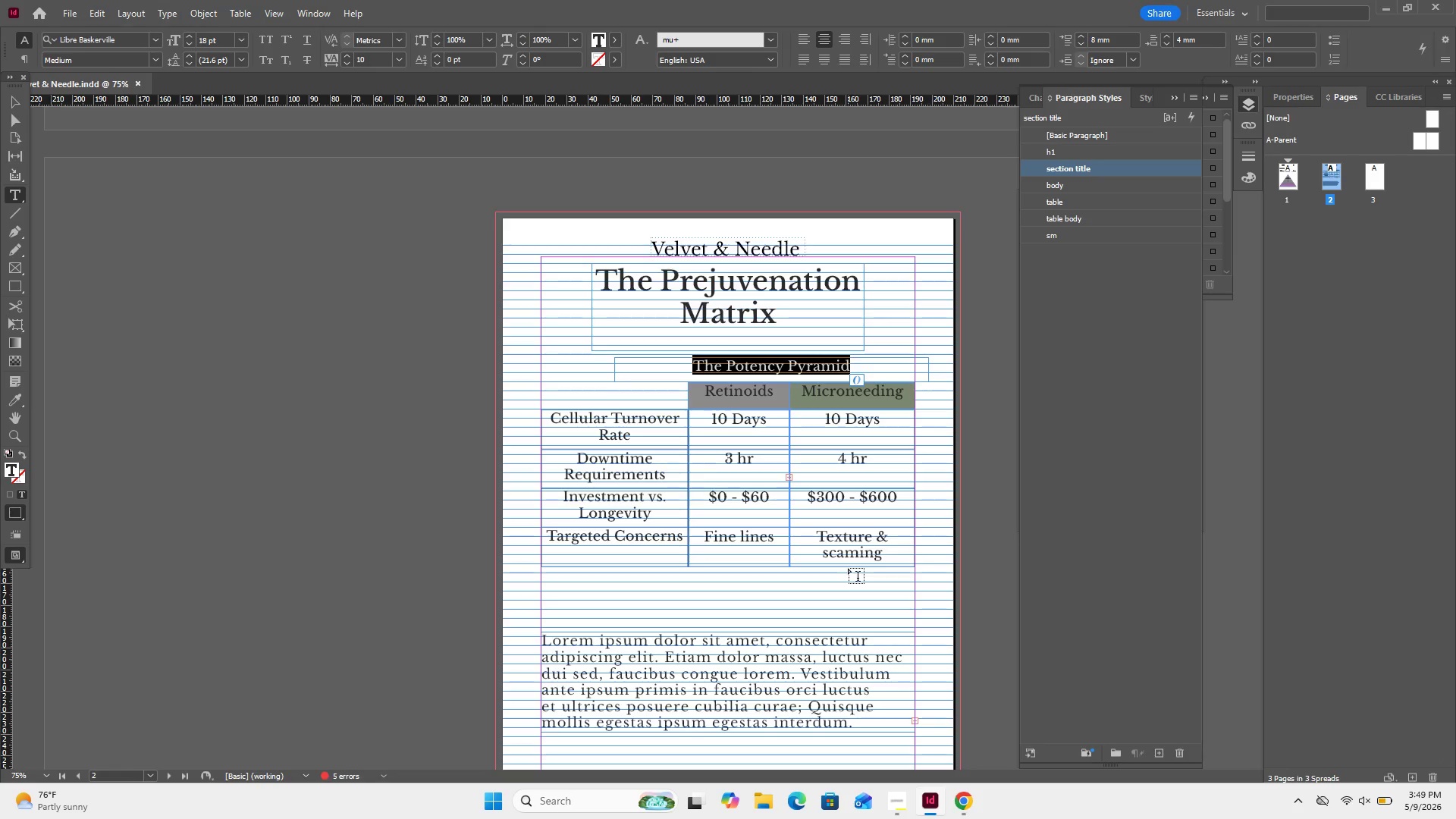 
type(Clic)
 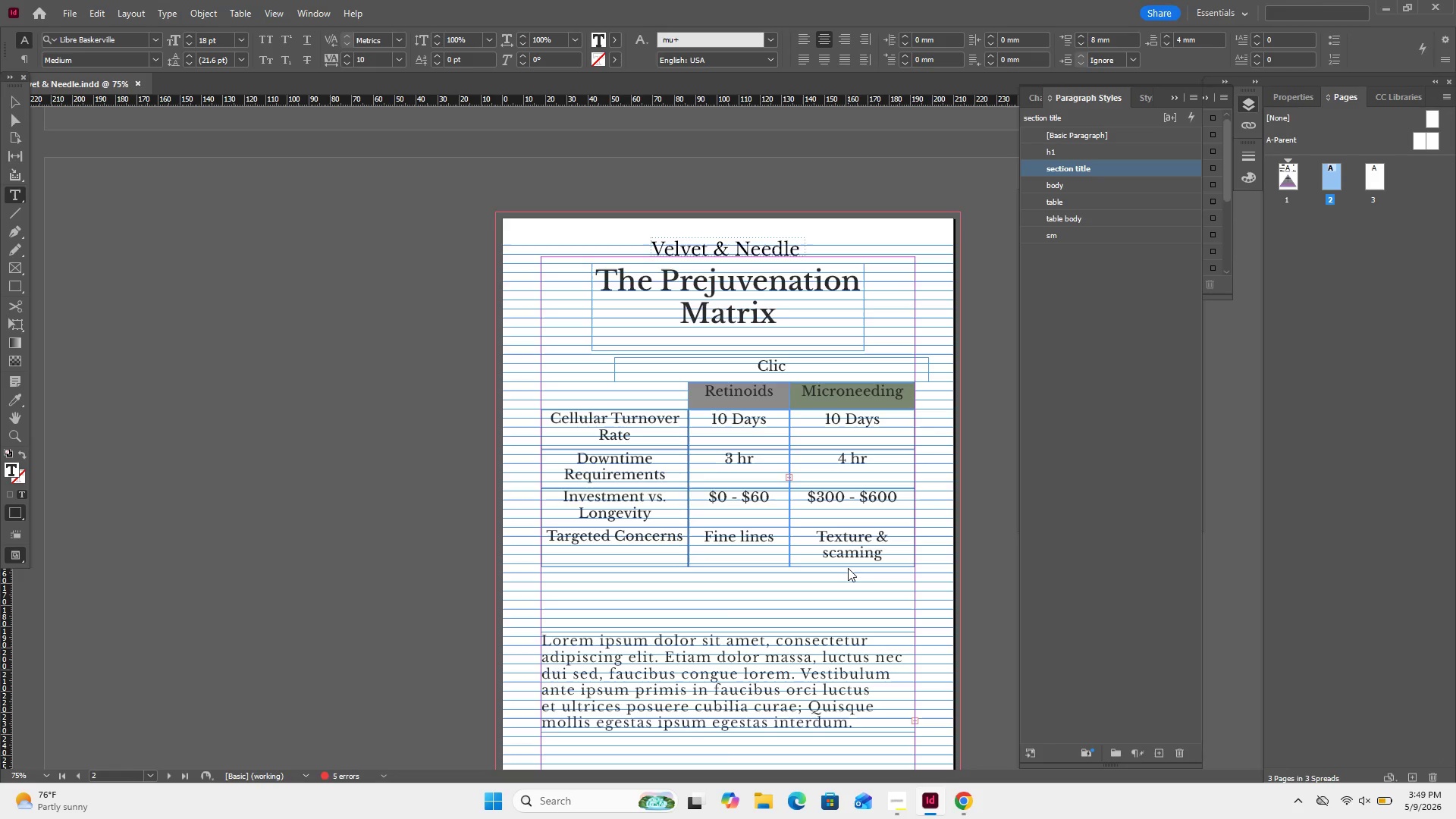 
wait(5.08)
 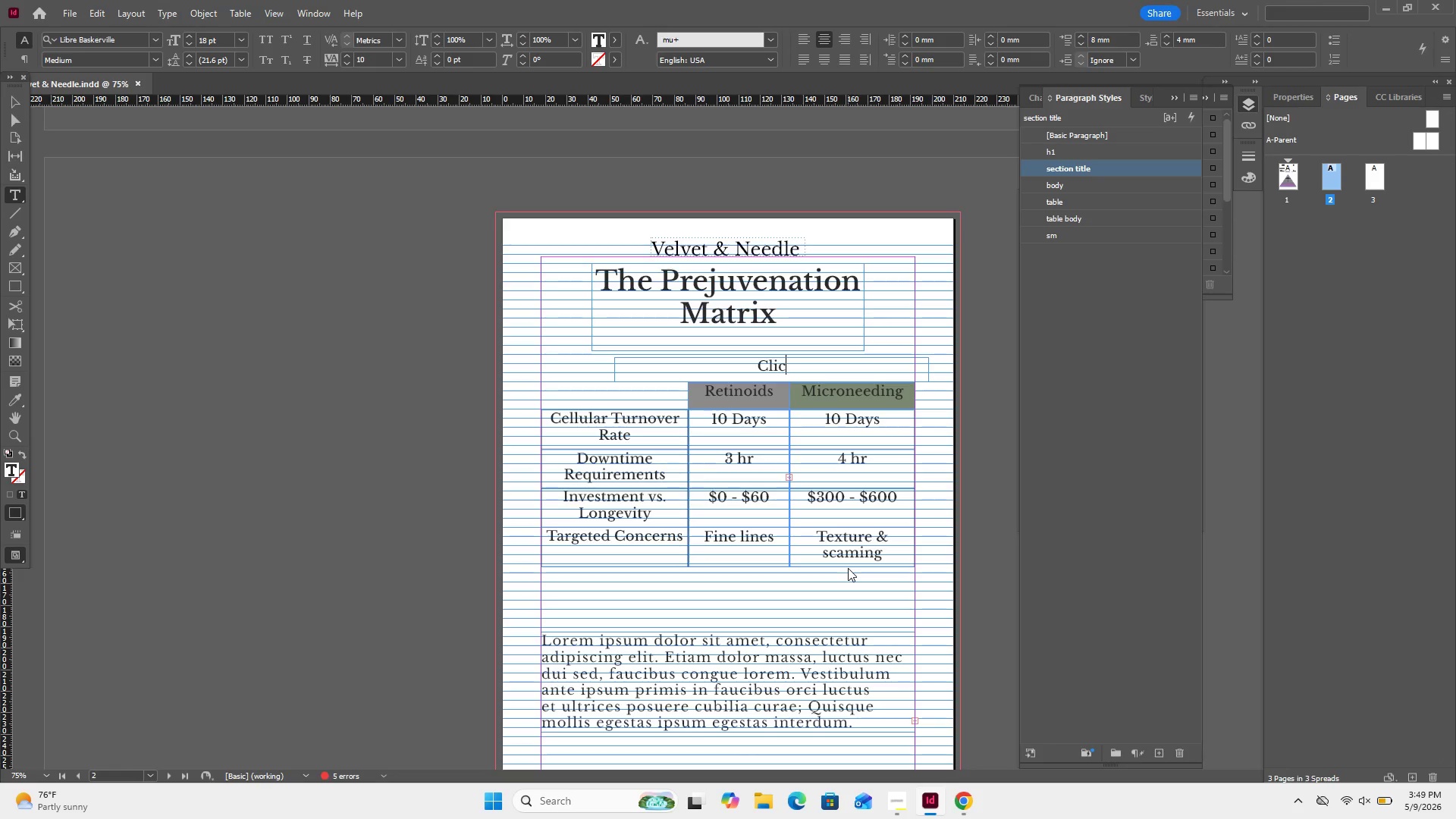 
key(Backspace)
type(nical Compar)
 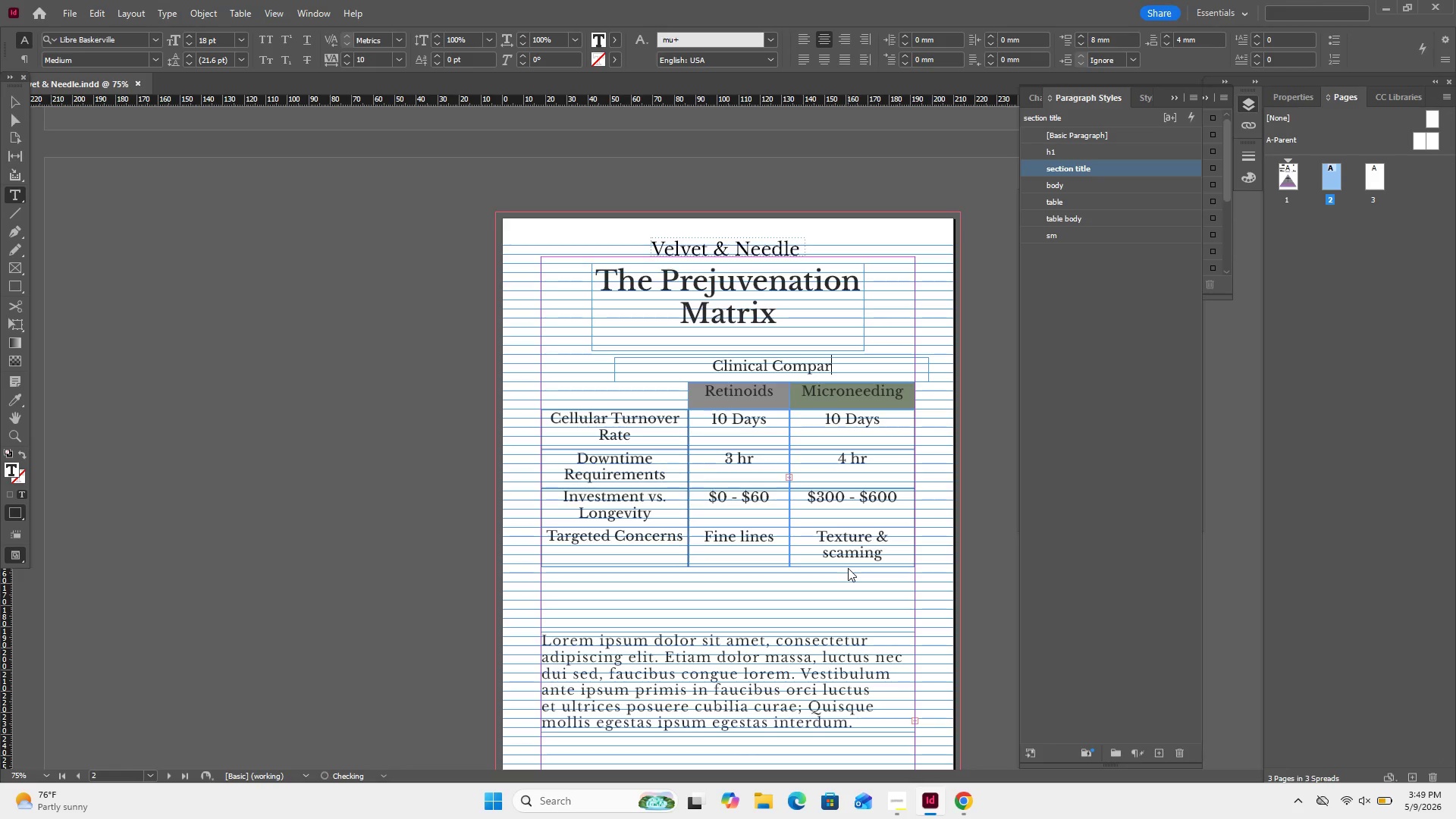 
type(isi)
key(Backspace)
type(on Matrix)
 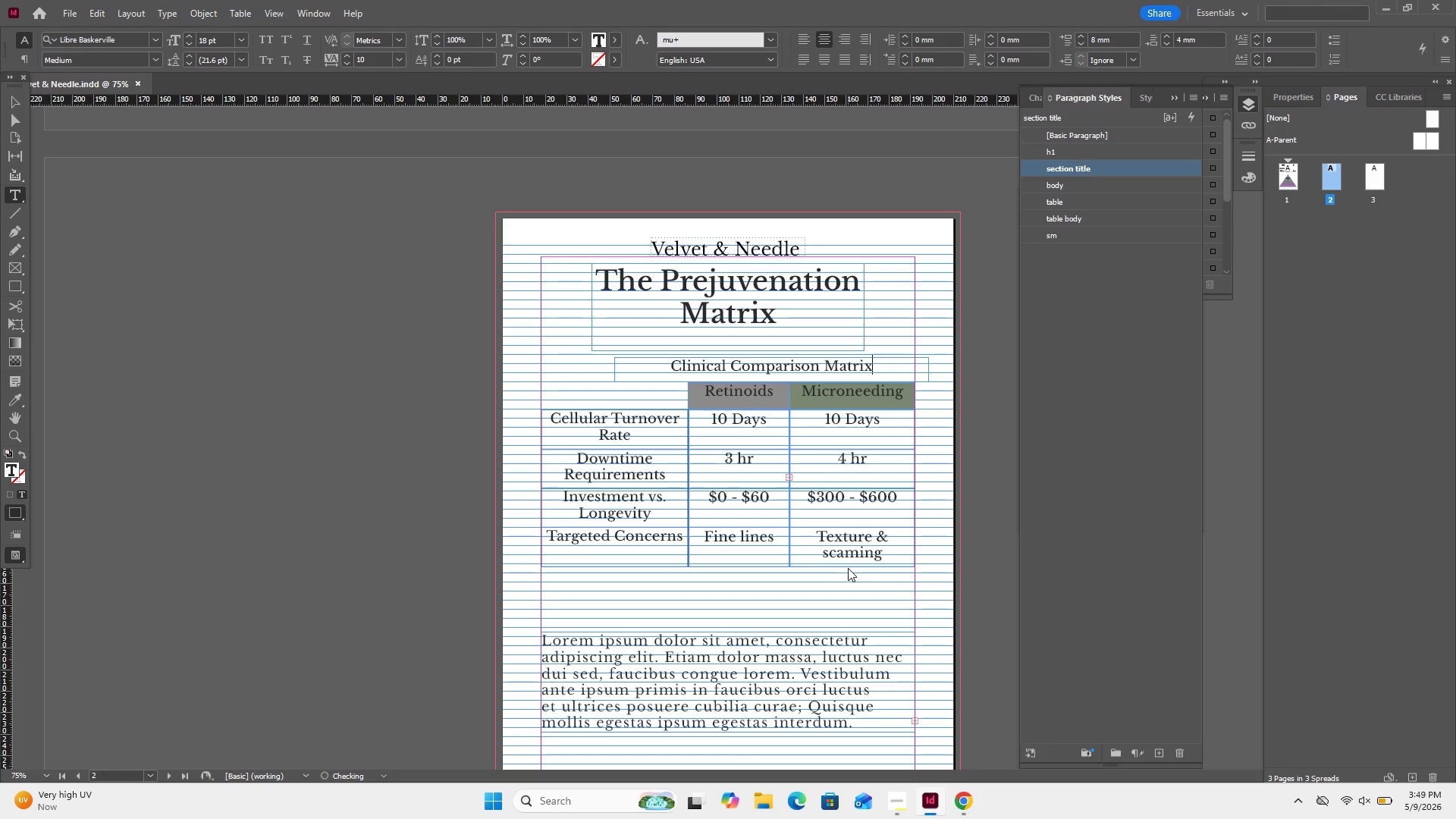 
left_click([19, 105])
 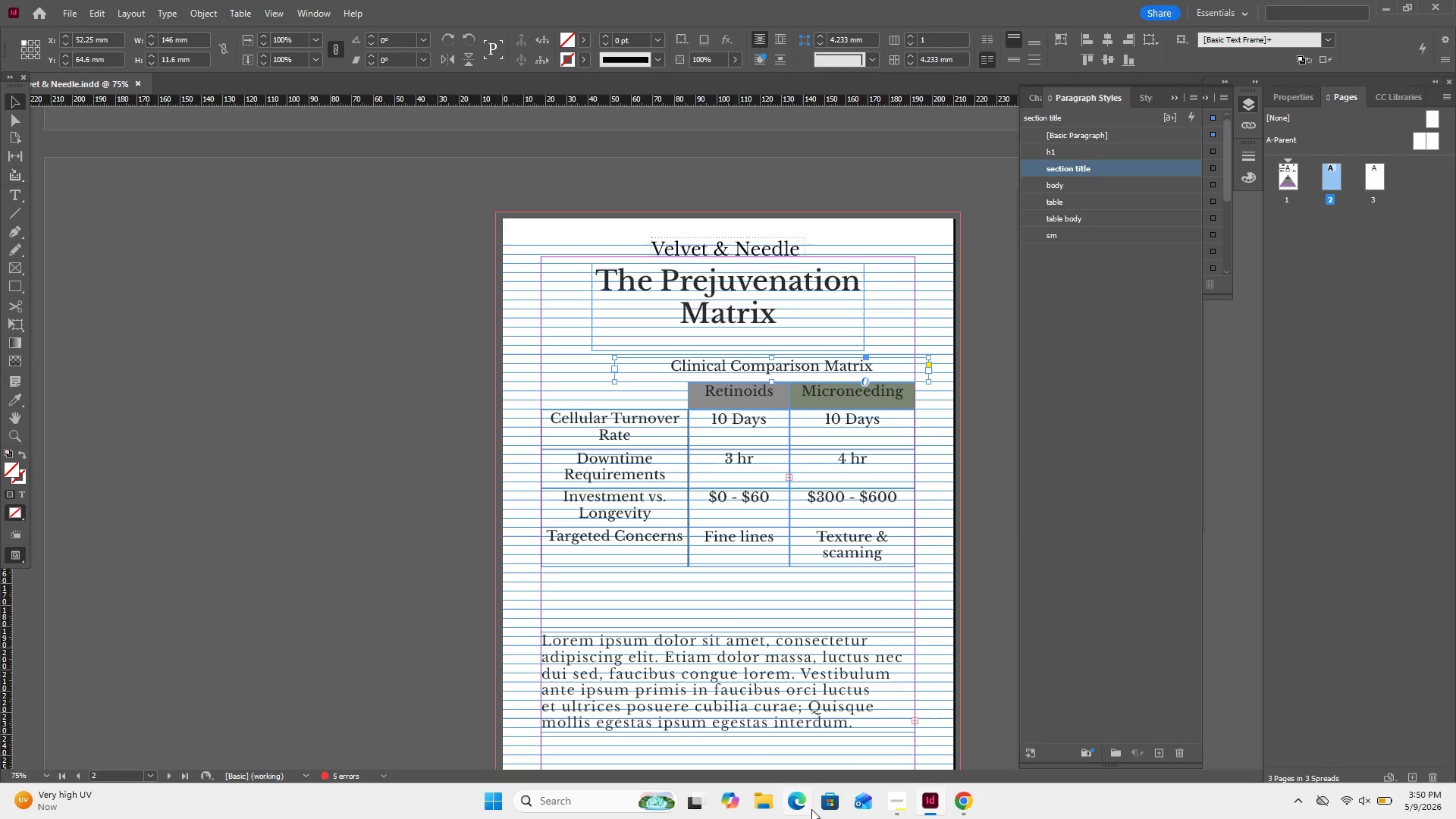 
key(ArrowRight)
 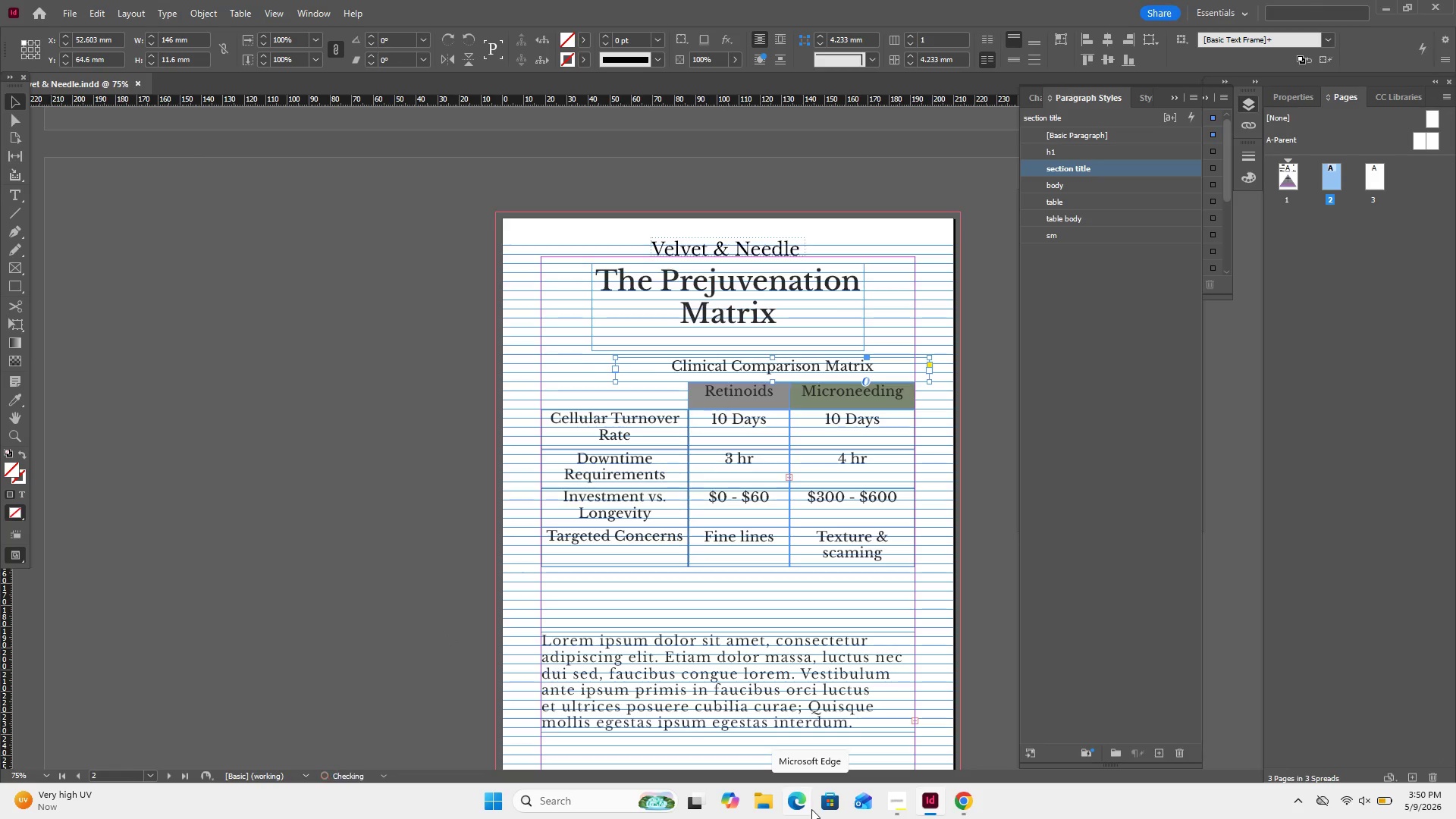 
key(ArrowRight)
 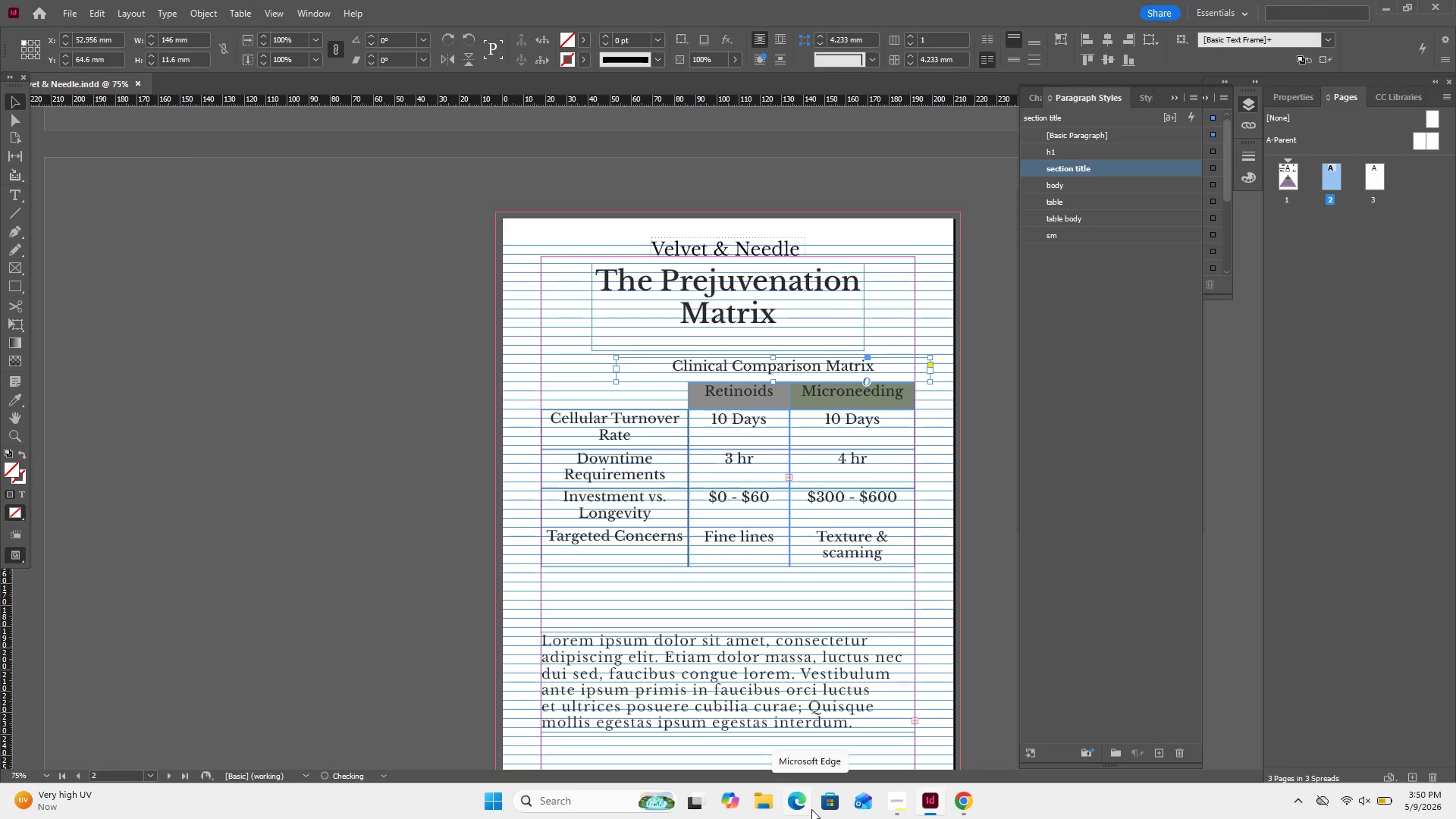 
key(ArrowRight)
 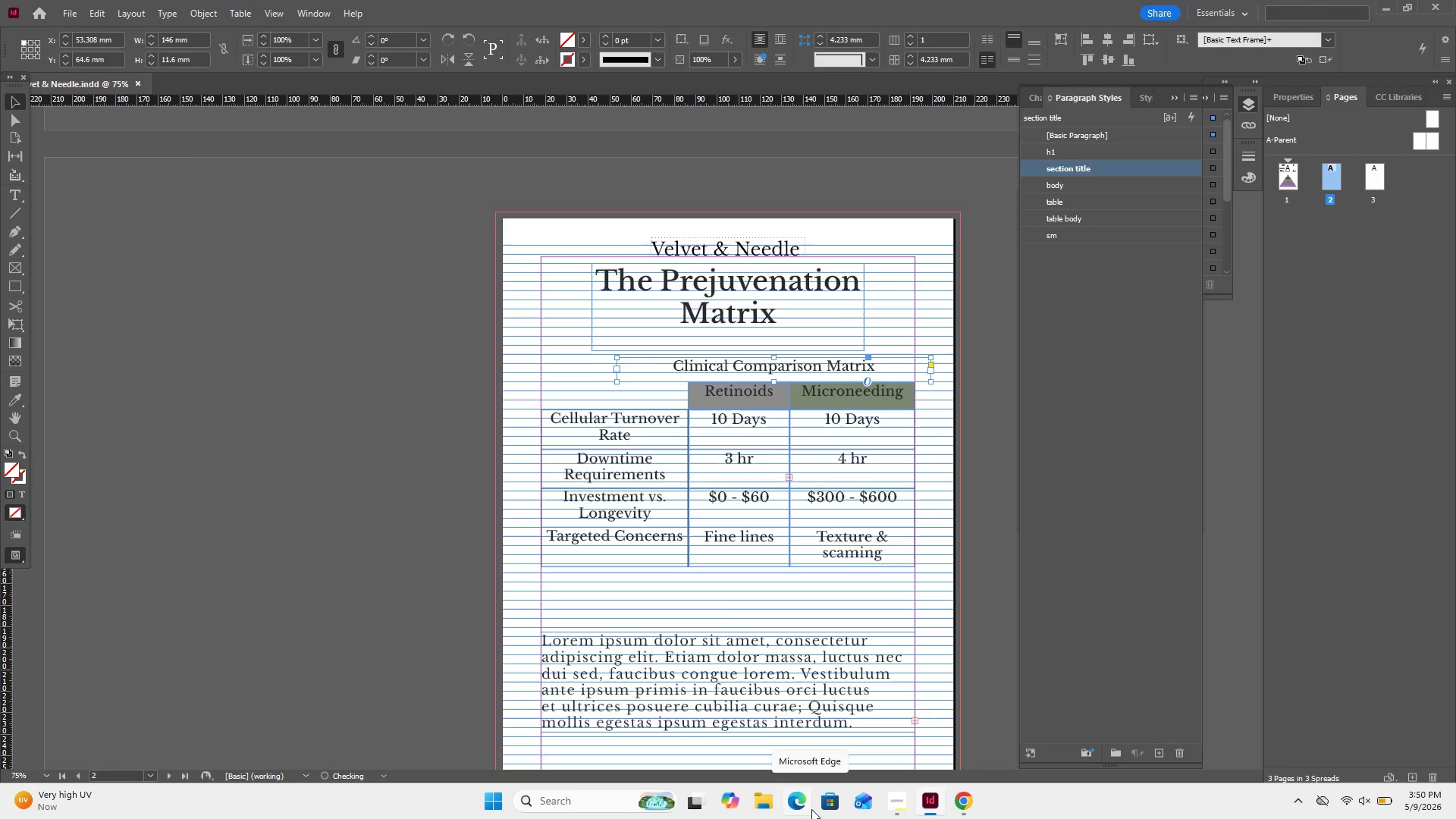 
hold_key(key=ArrowRight, duration=0.66)
 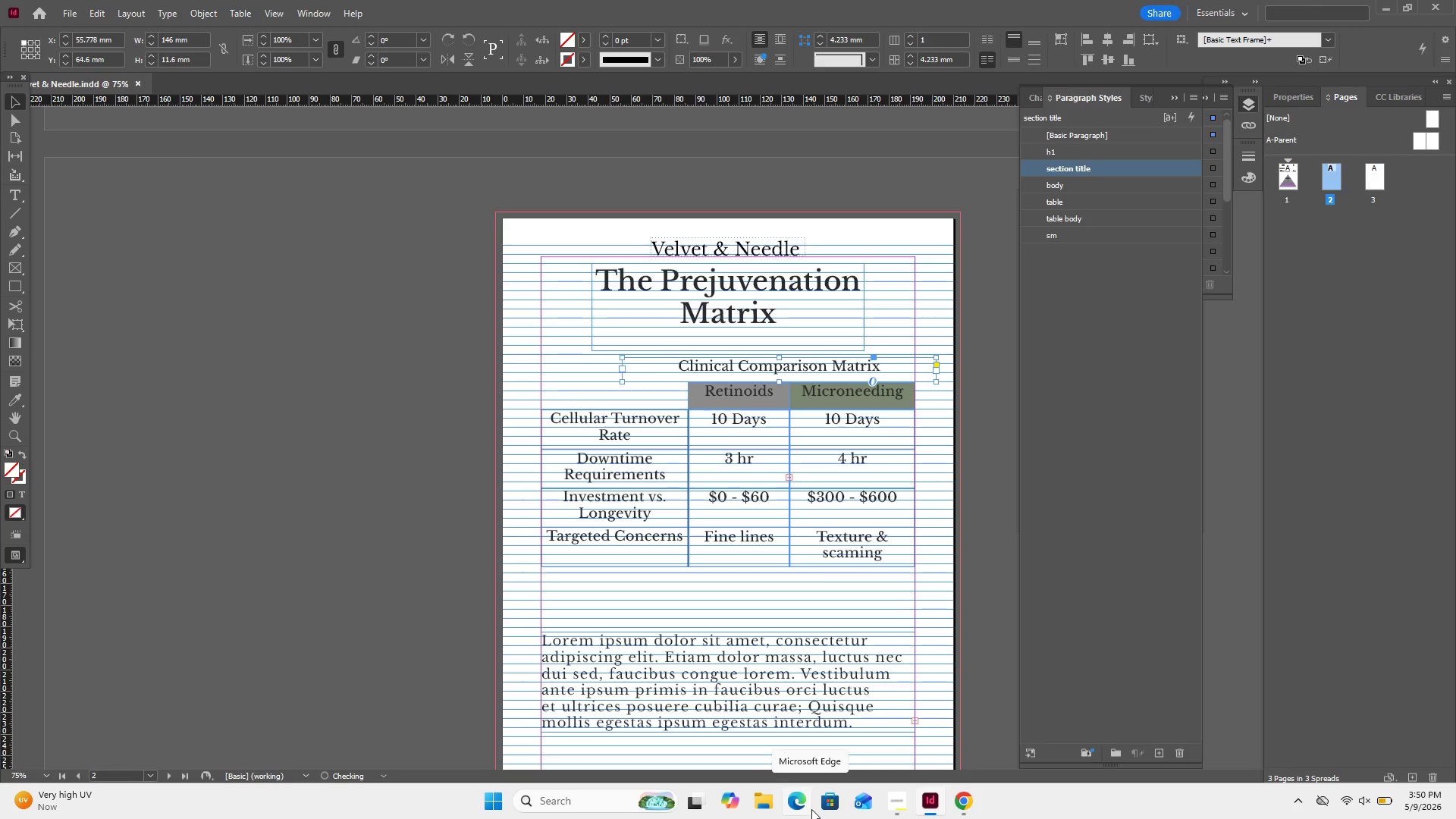 
key(ArrowRight)
 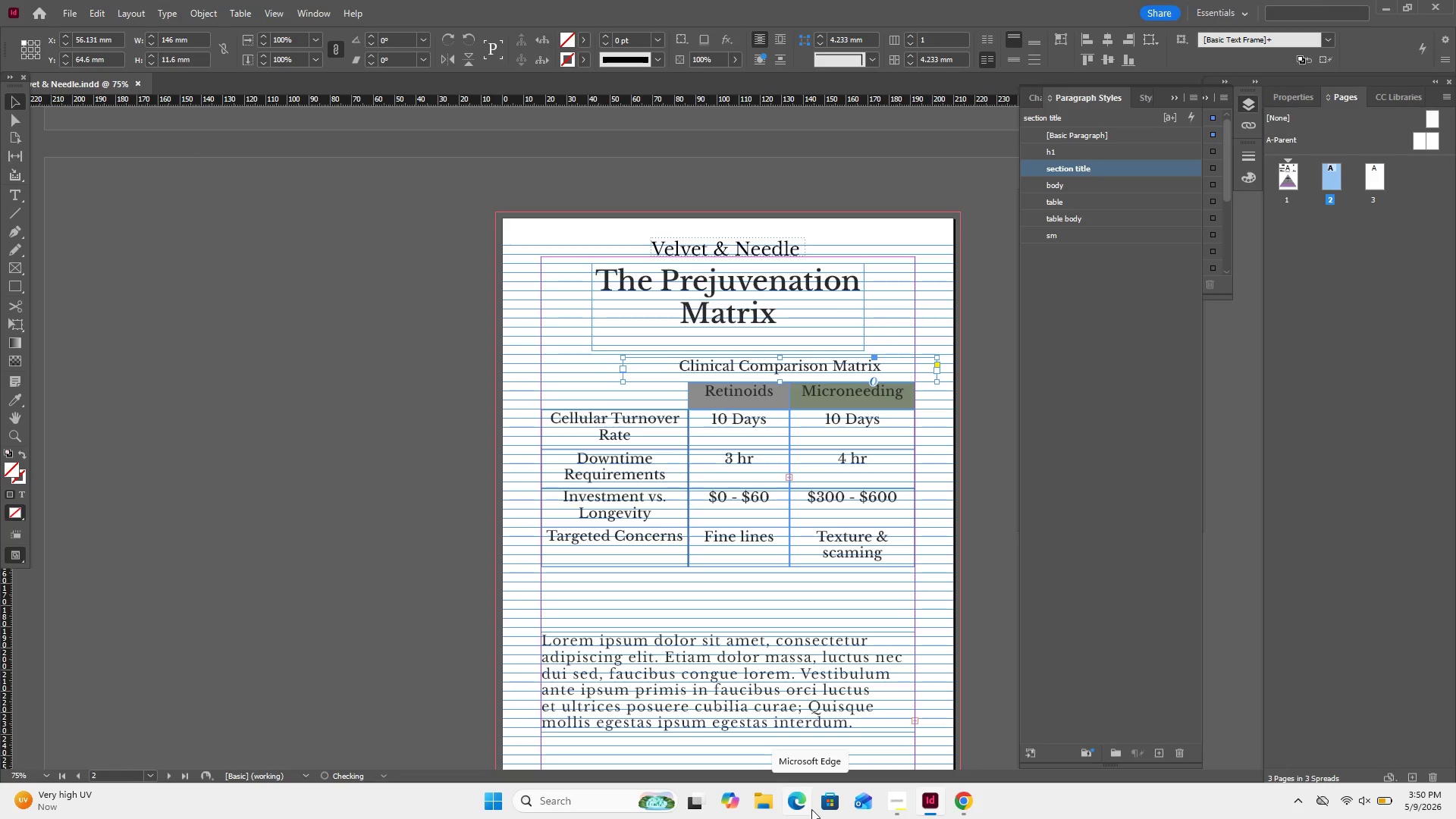 
key(ArrowRight)
 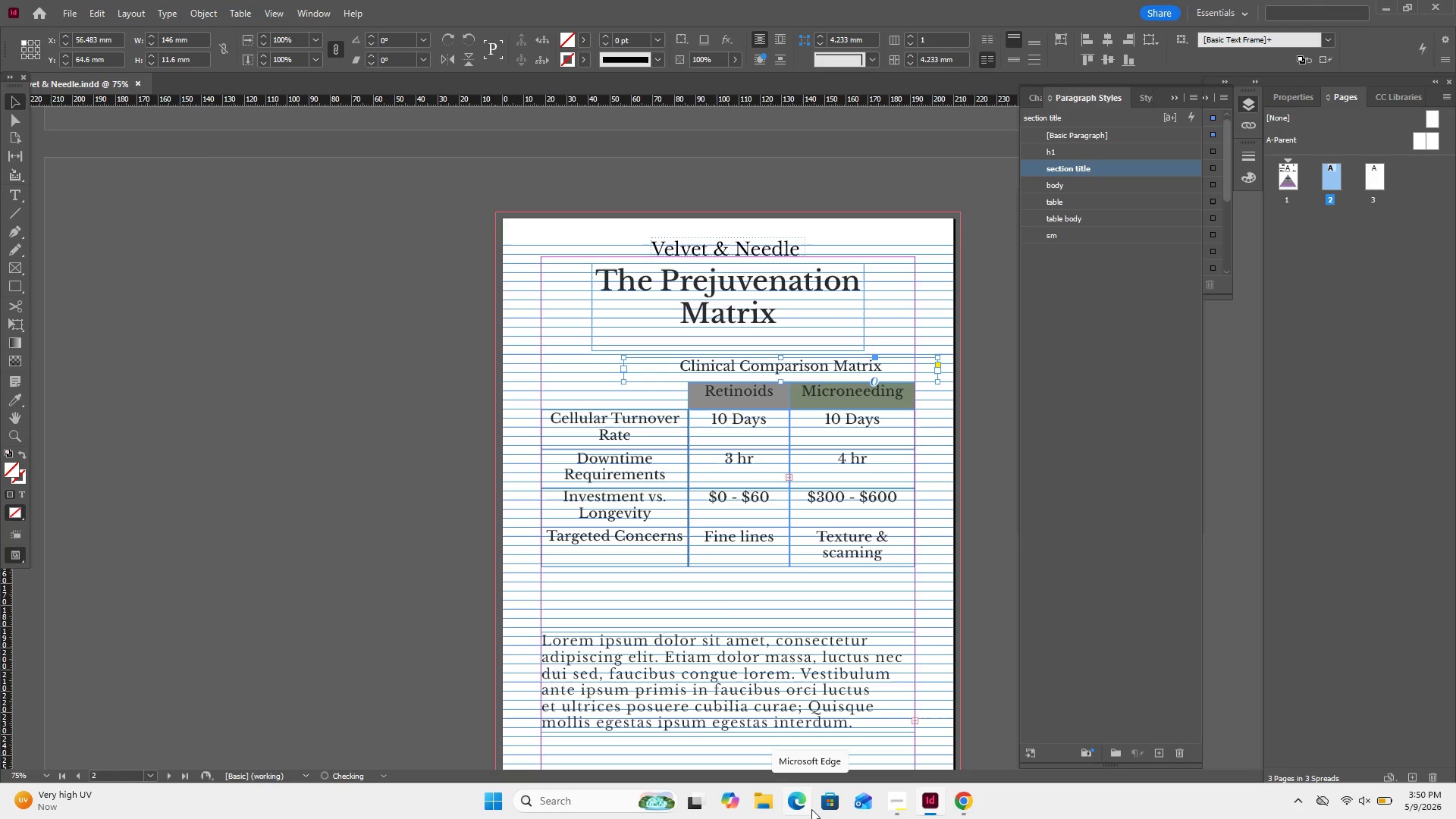 
key(ArrowRight)
 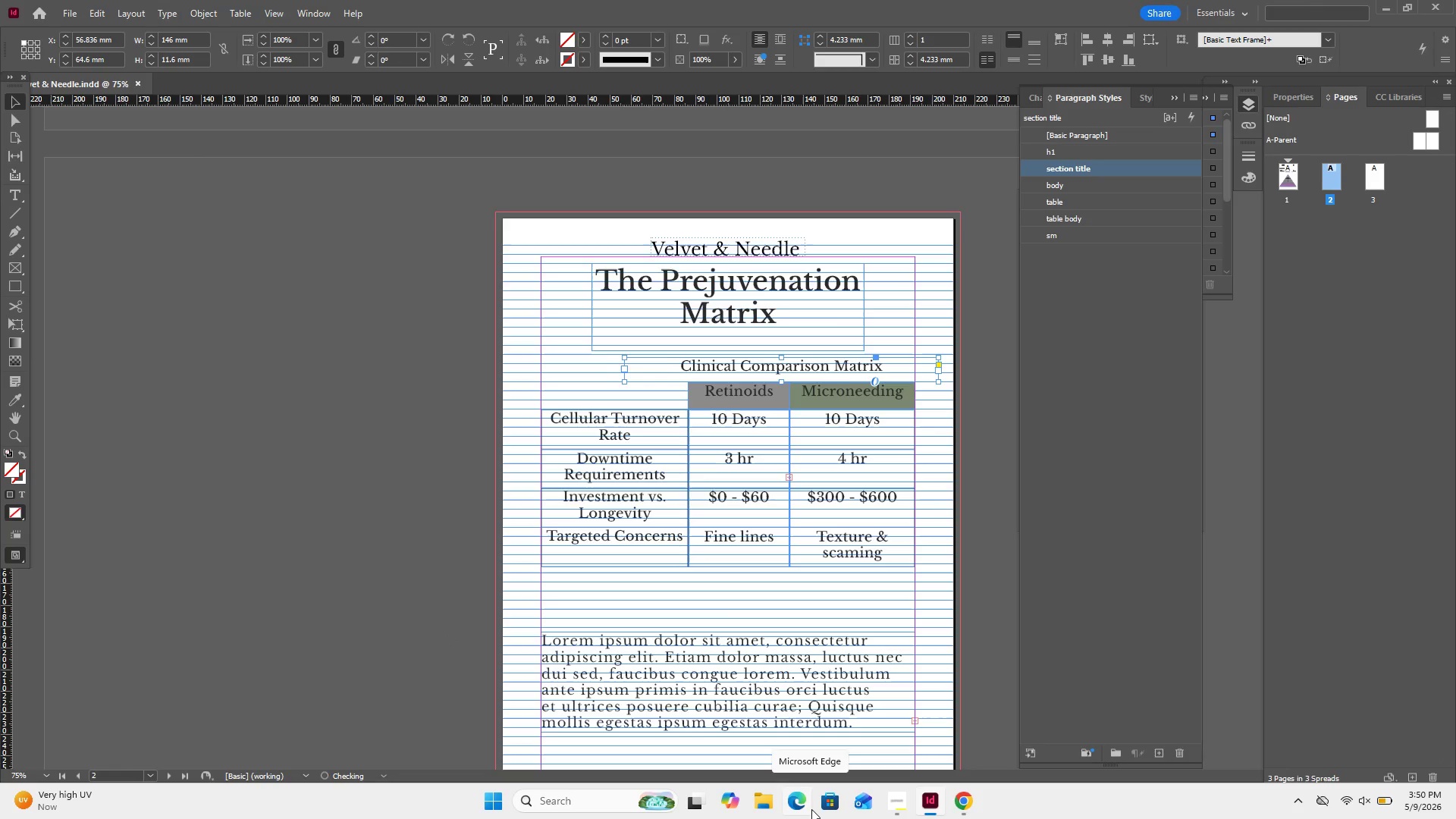 
key(ArrowRight)
 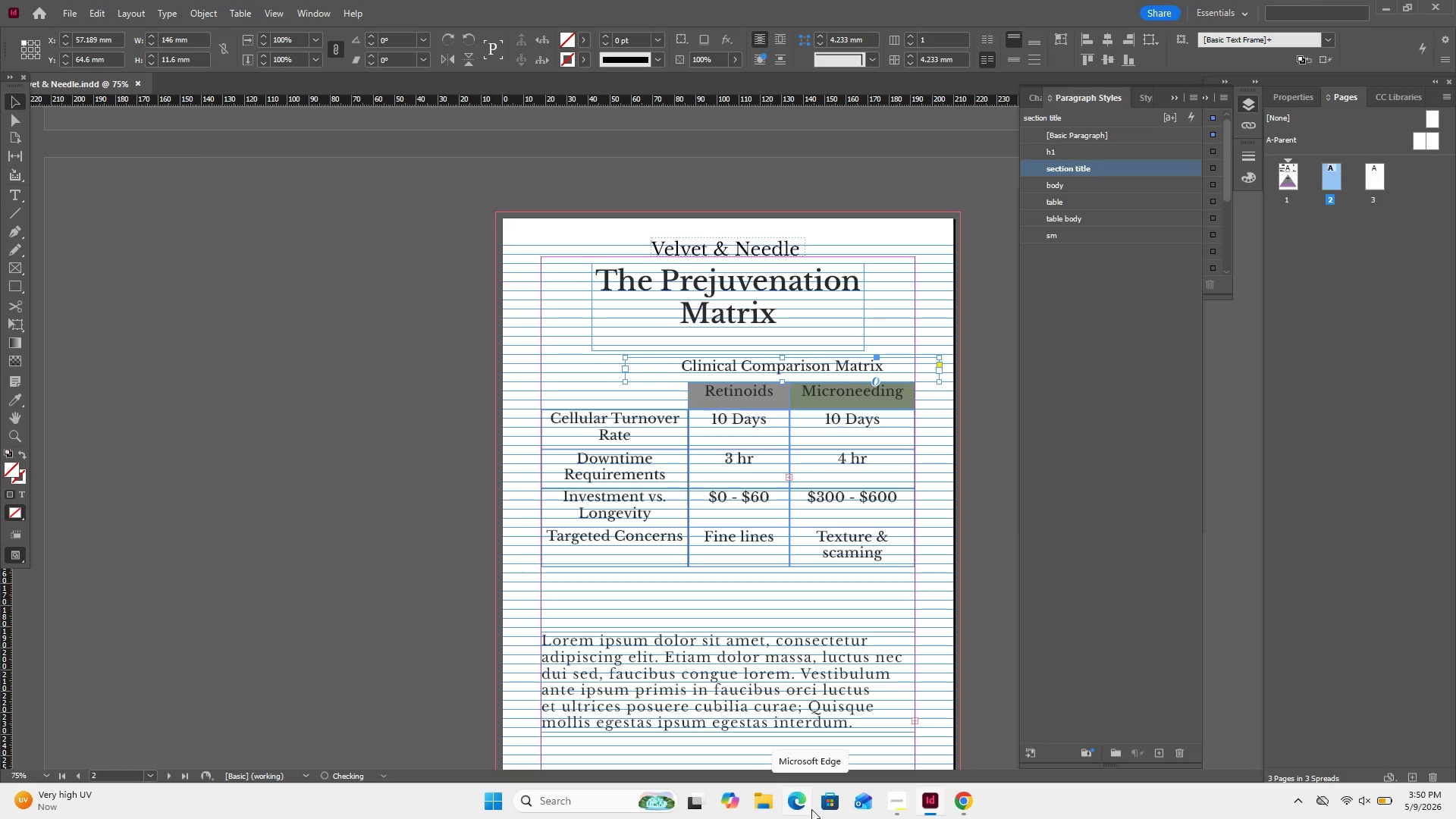 
key(ArrowRight)
 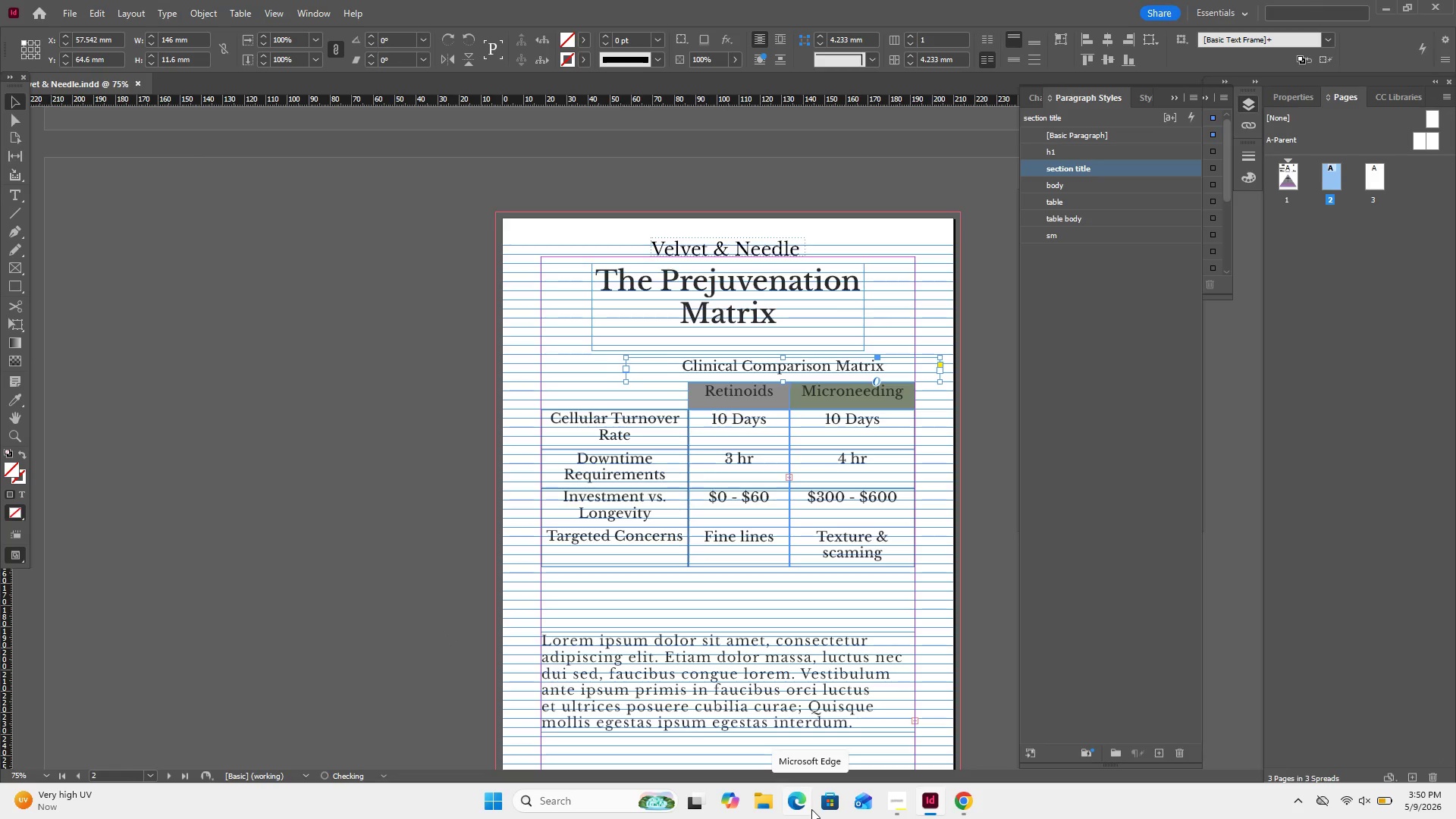 
key(ArrowRight)
 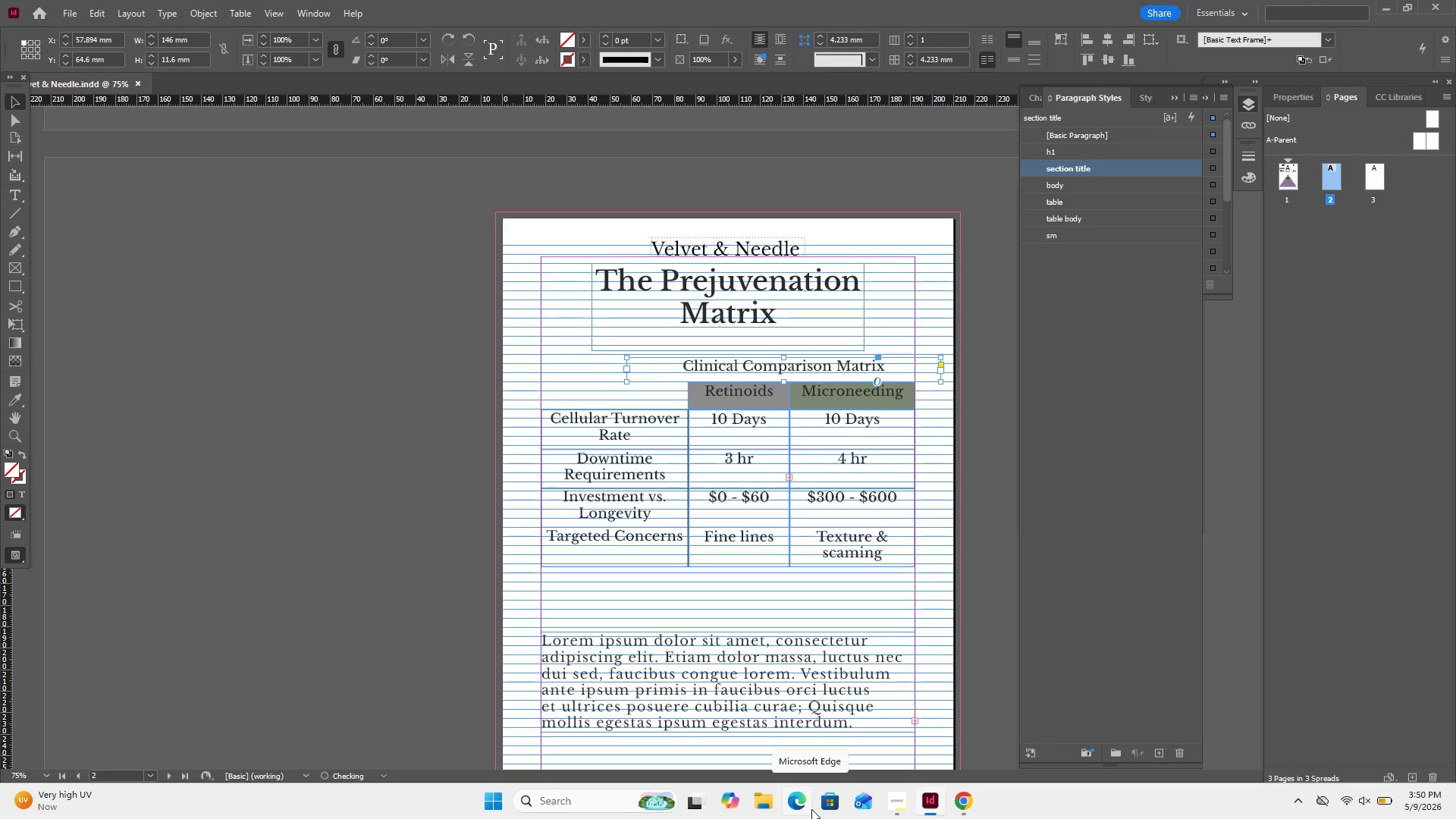 
key(ArrowRight)
 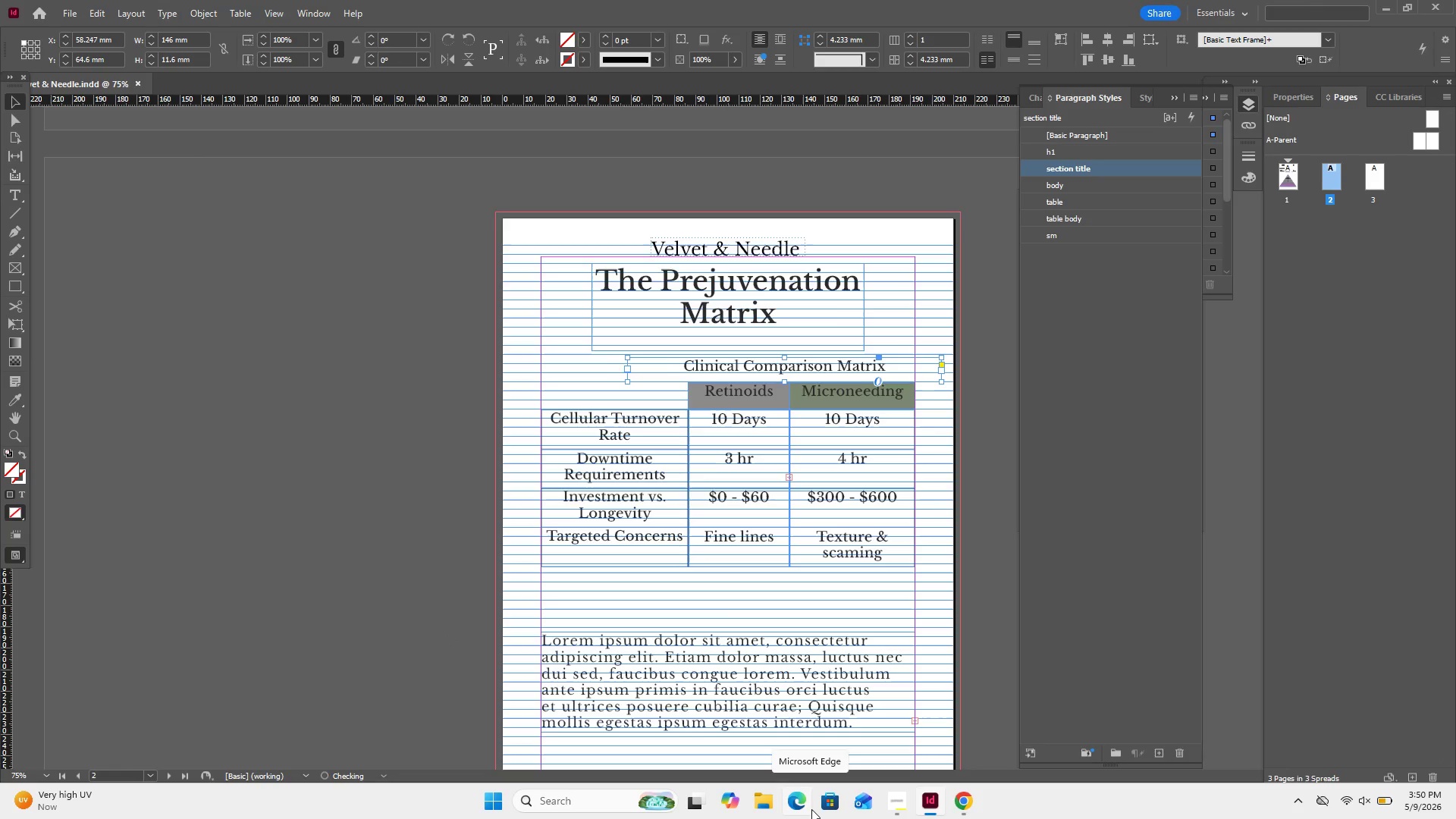 
key(ArrowRight)
 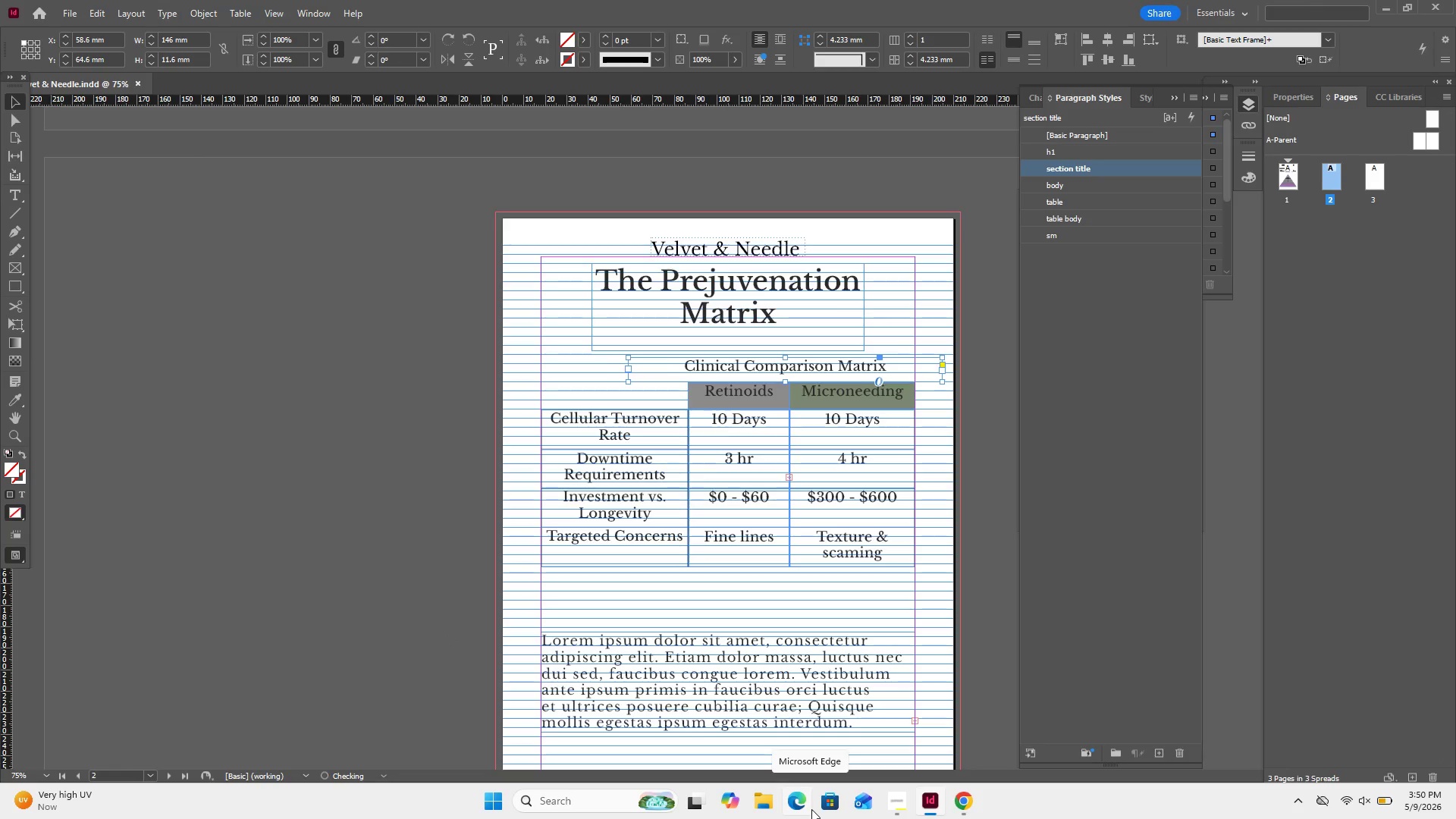 
key(ArrowRight)
 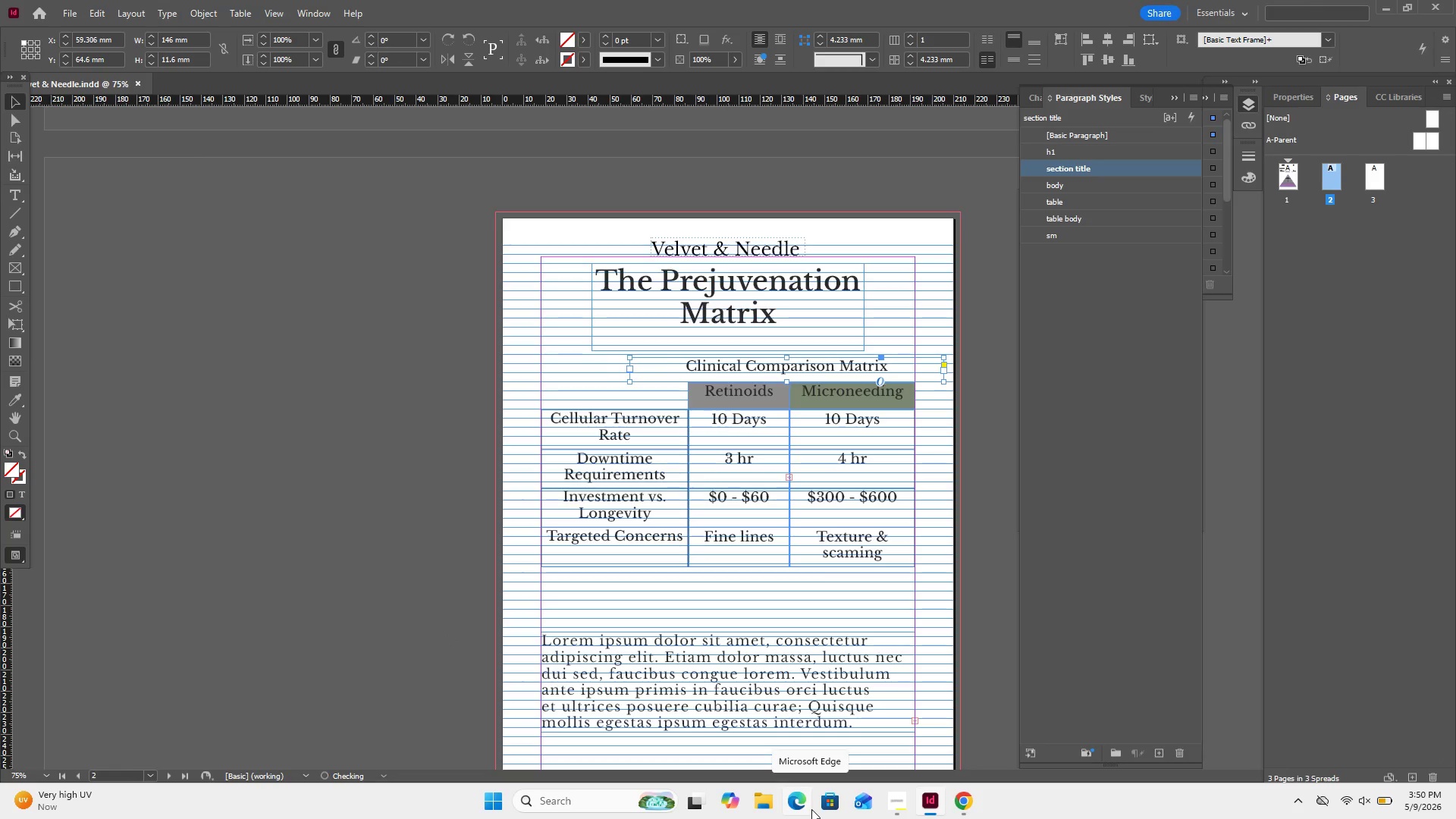 
key(ArrowRight)
 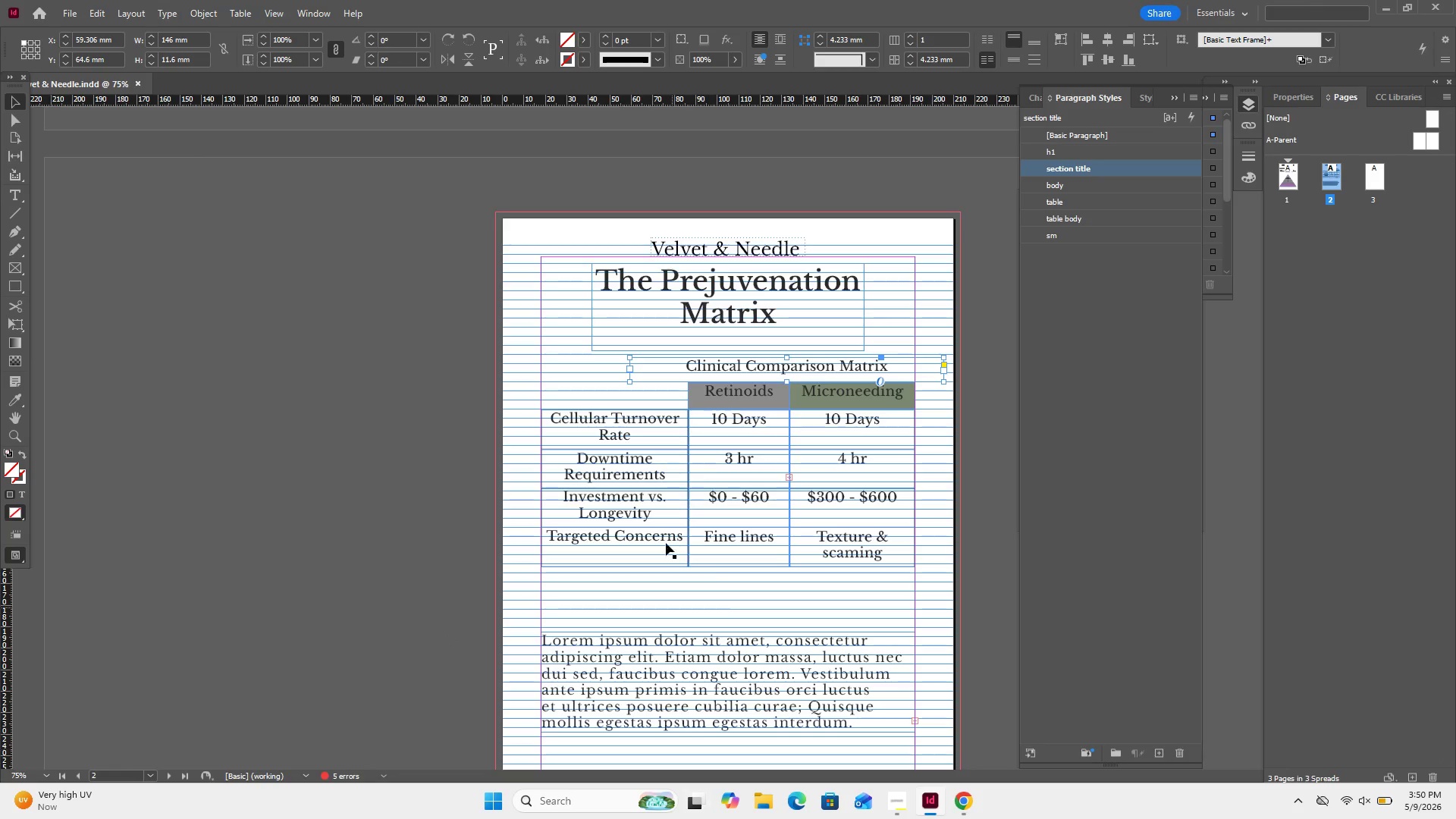 
left_click_drag(start_coordinate=[757, 601], to_coordinate=[744, 436])
 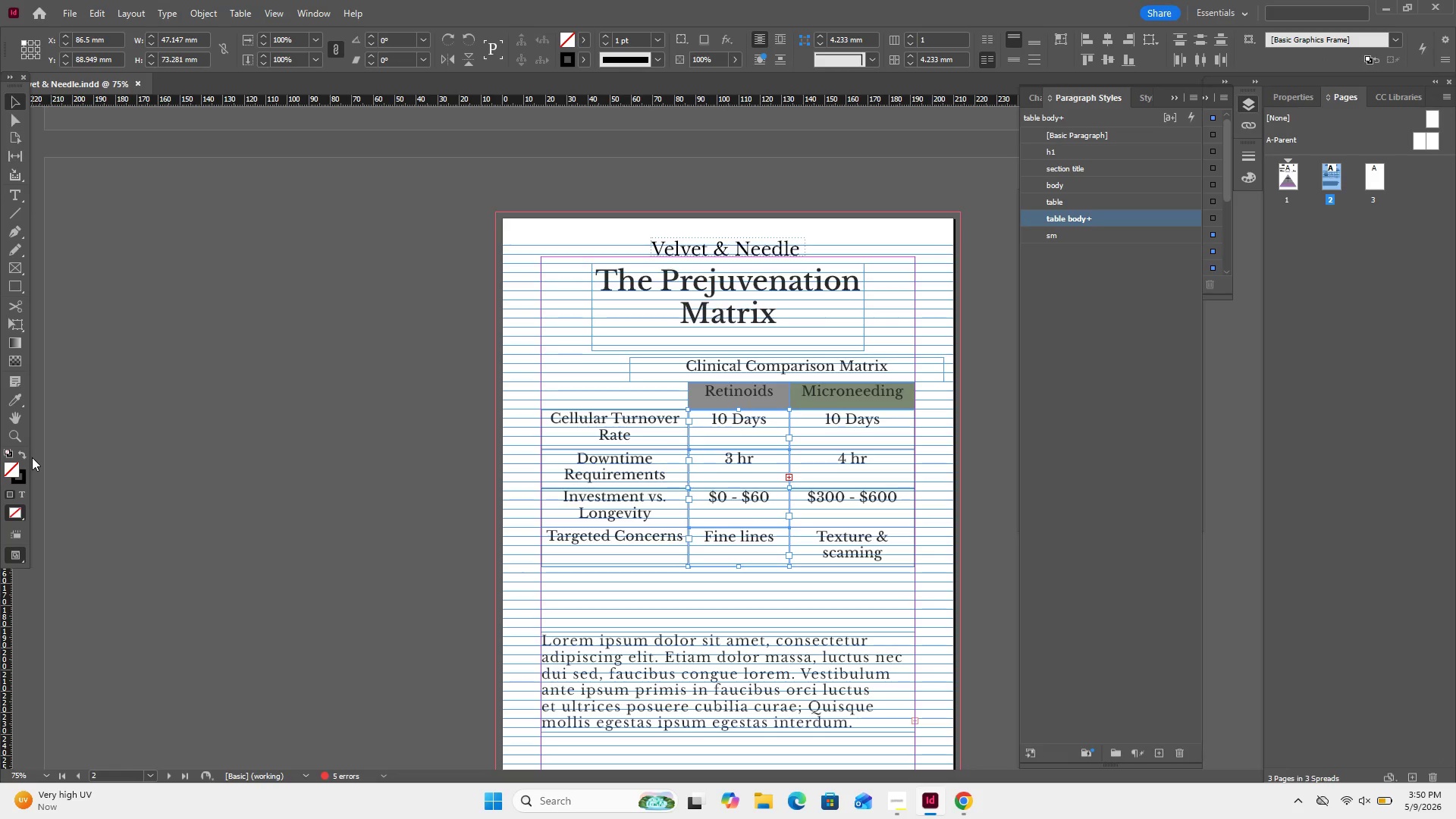 
wait(5.67)
 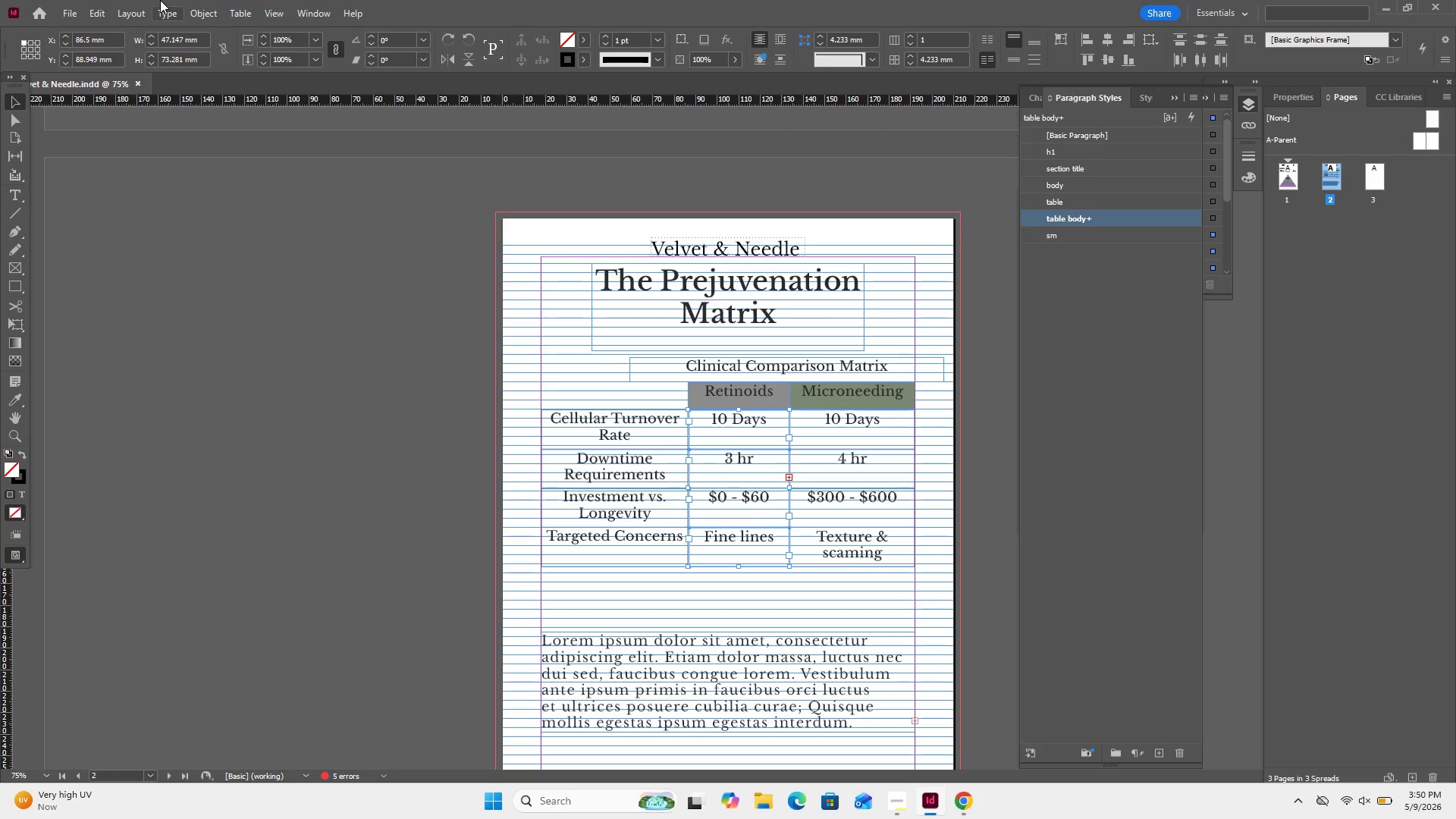 
double_click([5, 466])
 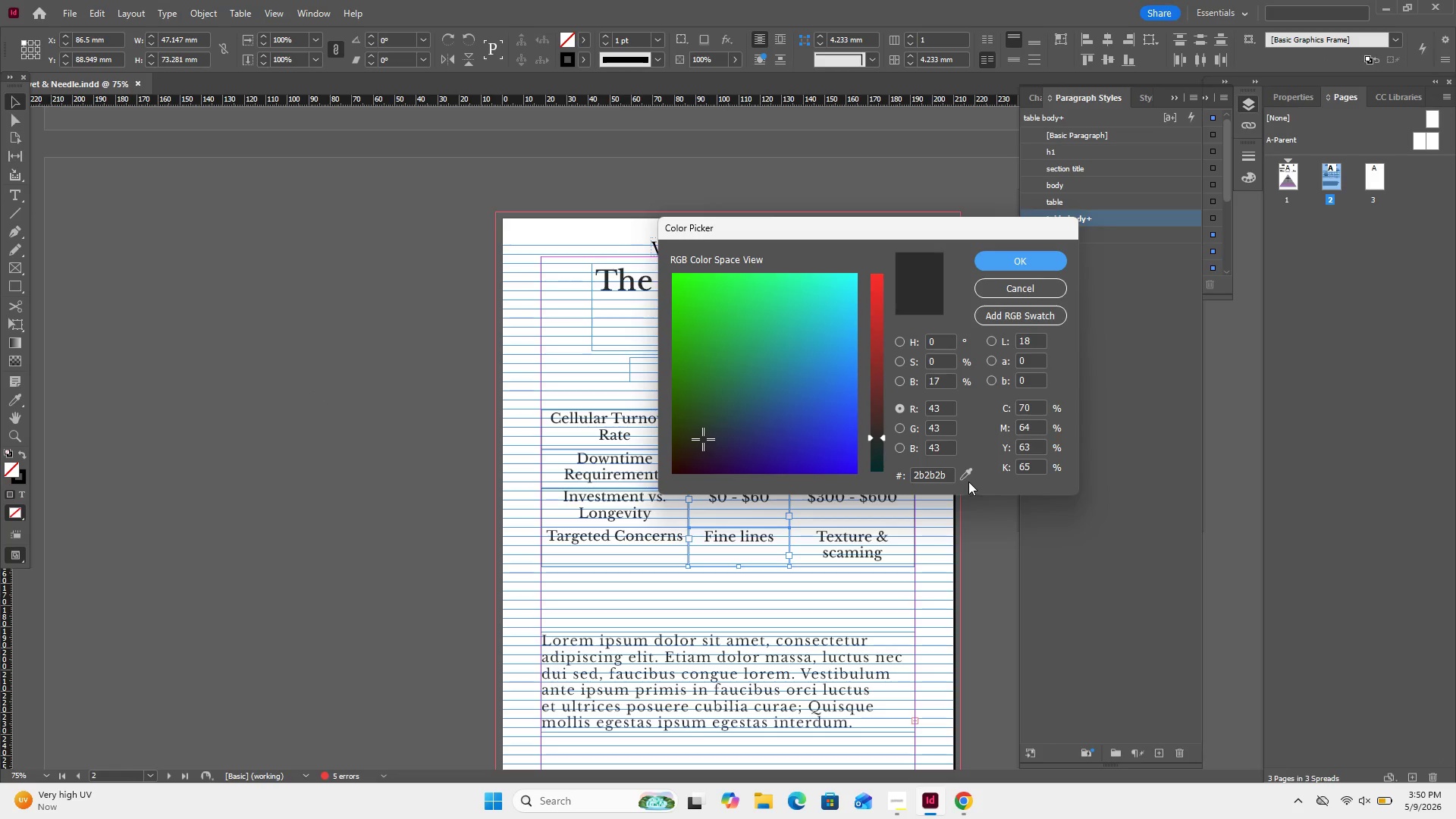 
left_click_drag(start_coordinate=[968, 476], to_coordinate=[956, 445])
 